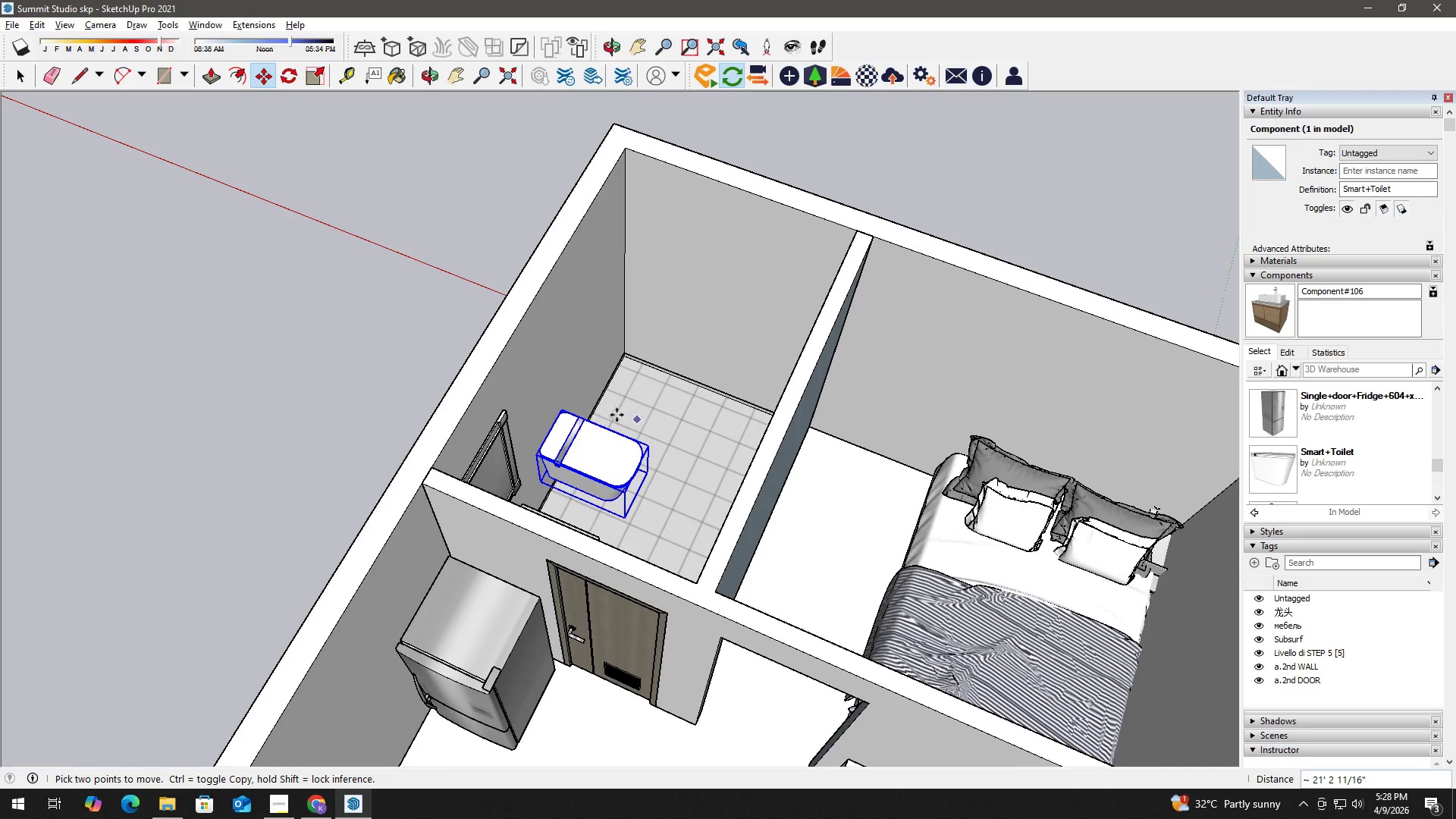 
scroll: coordinate [610, 416], scroll_direction: down, amount: 4.0
 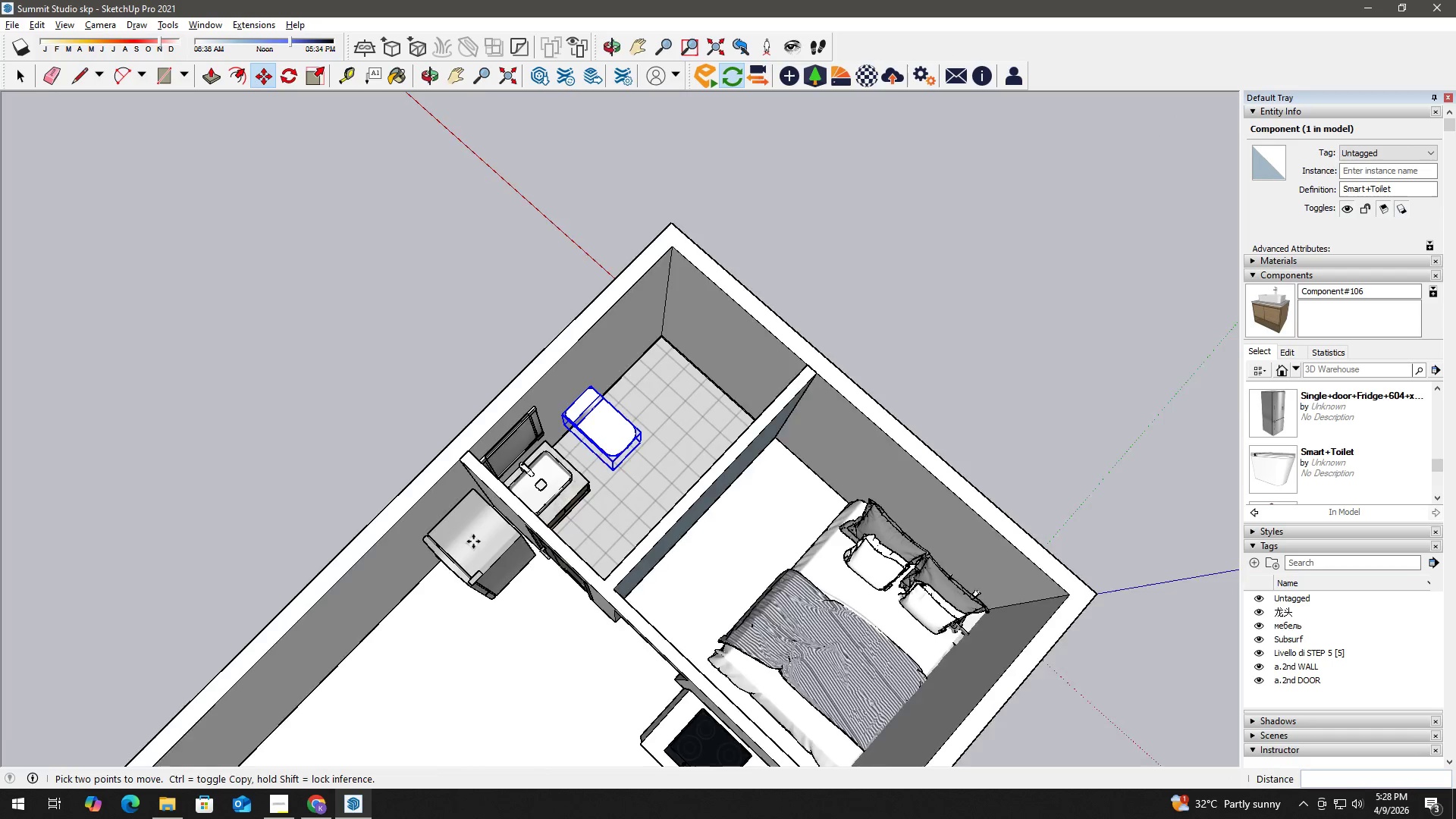 
scroll: coordinate [612, 442], scroll_direction: up, amount: 22.0
 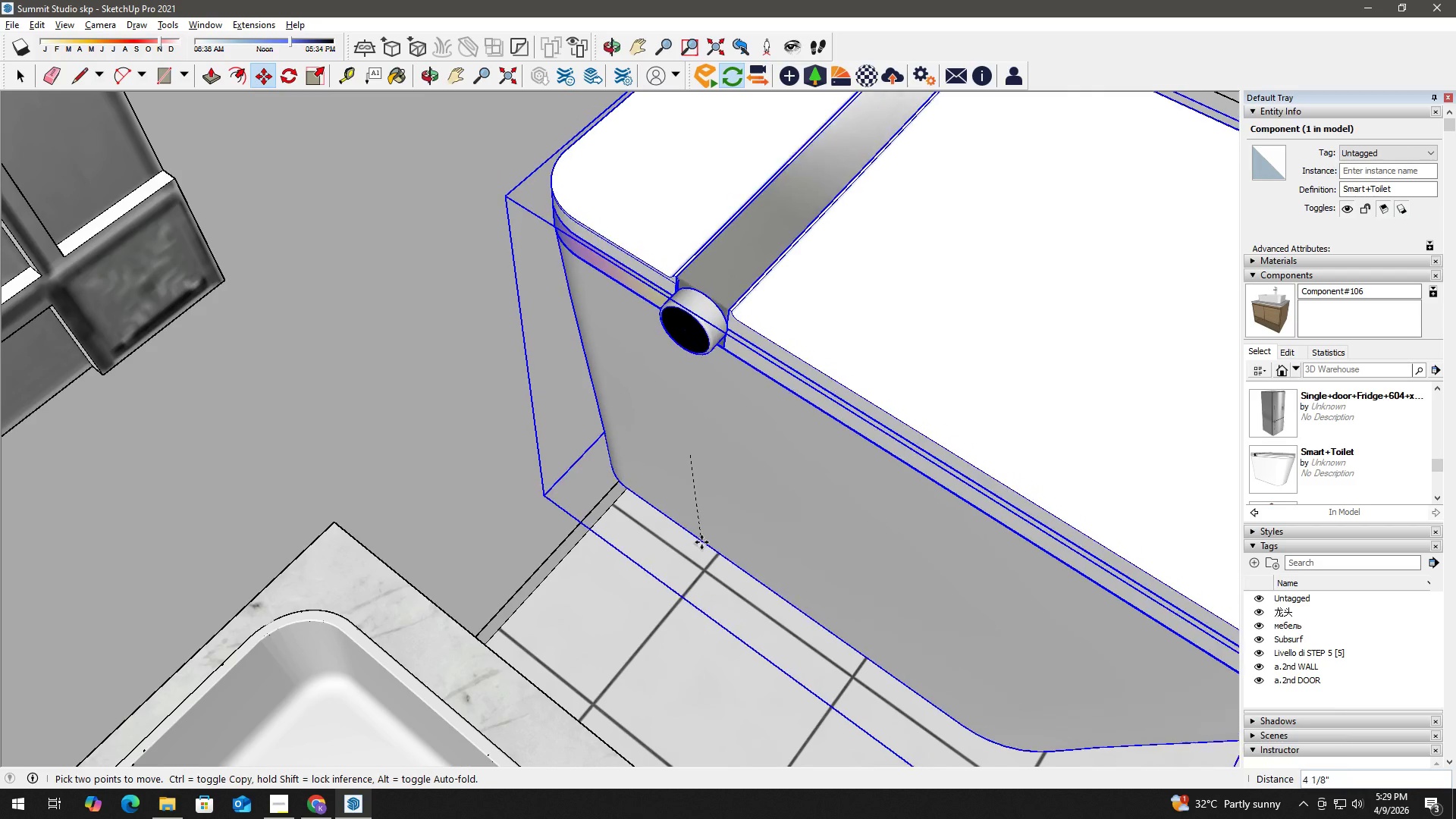 
key(ArrowUp)
 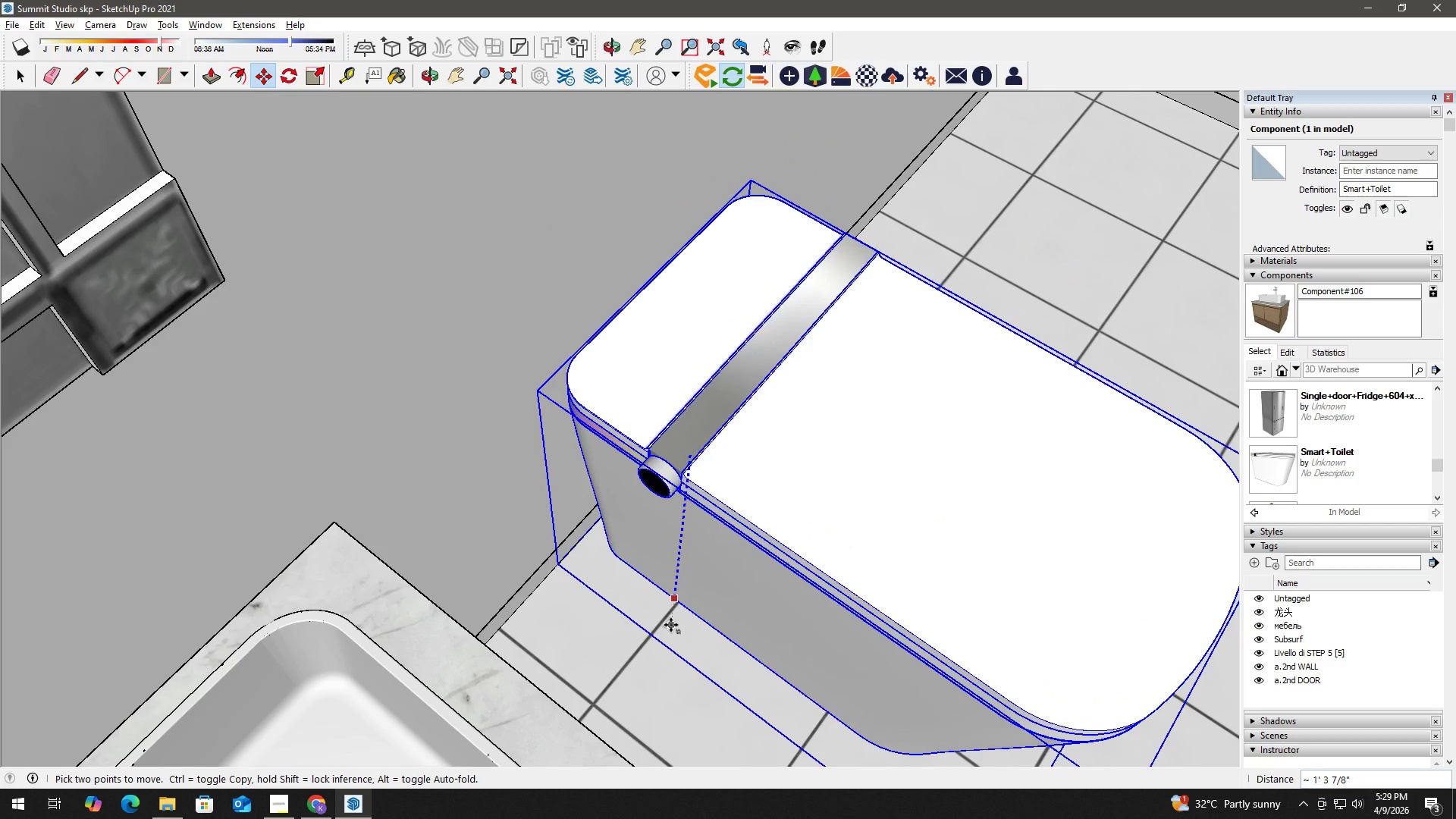 
left_click([671, 626])
 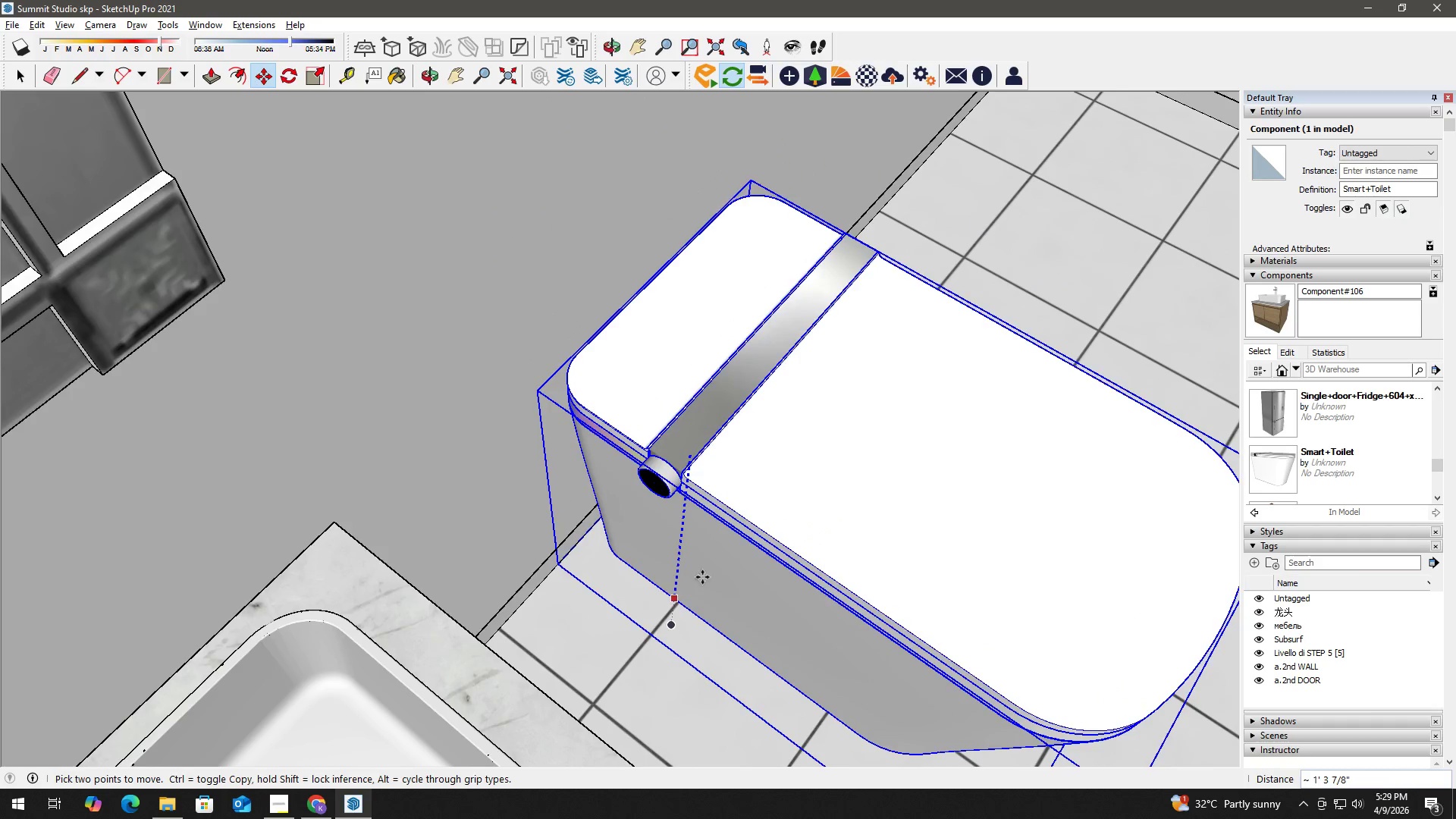 
scroll: coordinate [706, 564], scroll_direction: down, amount: 3.0
 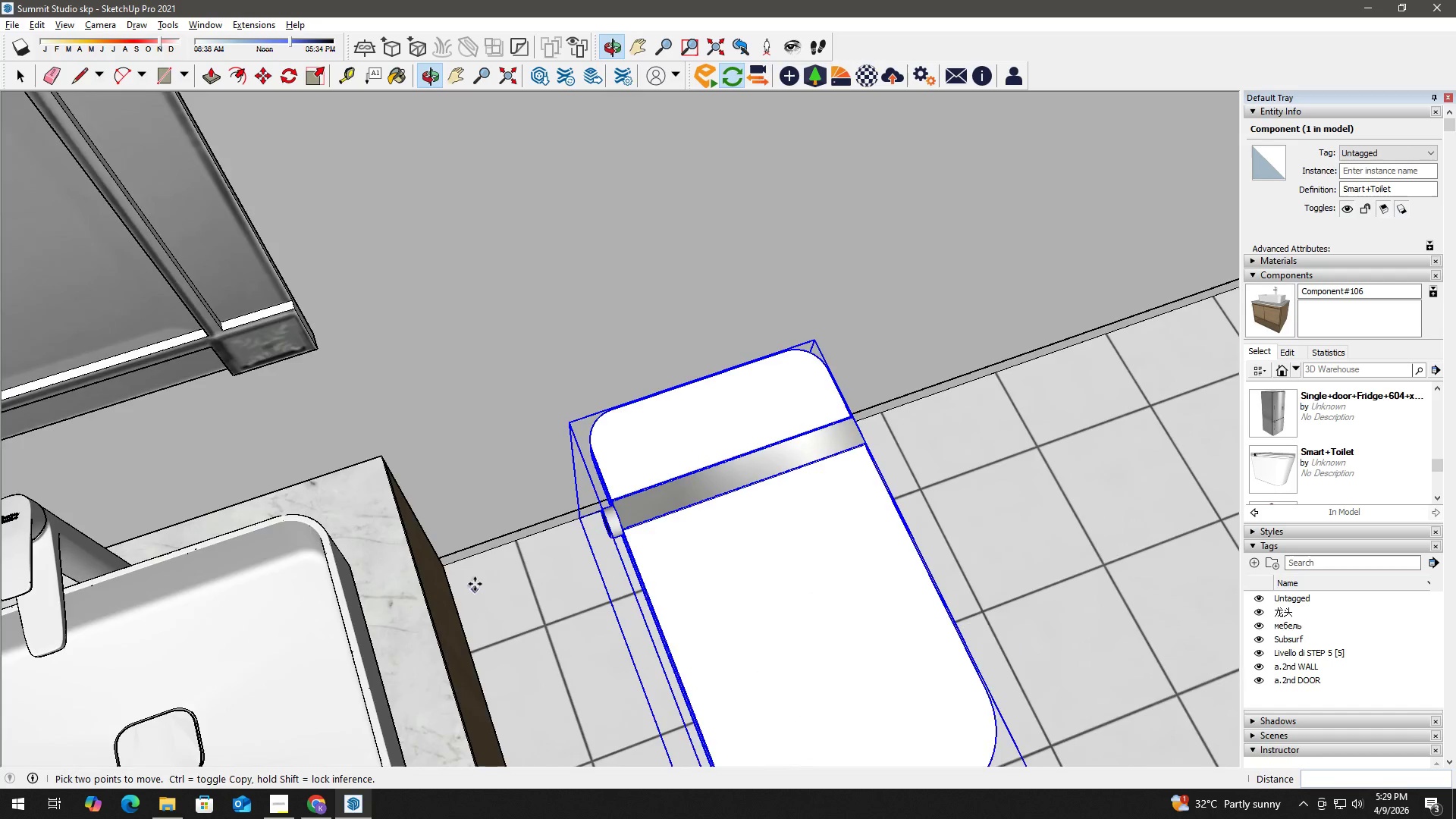 
key(Space)
 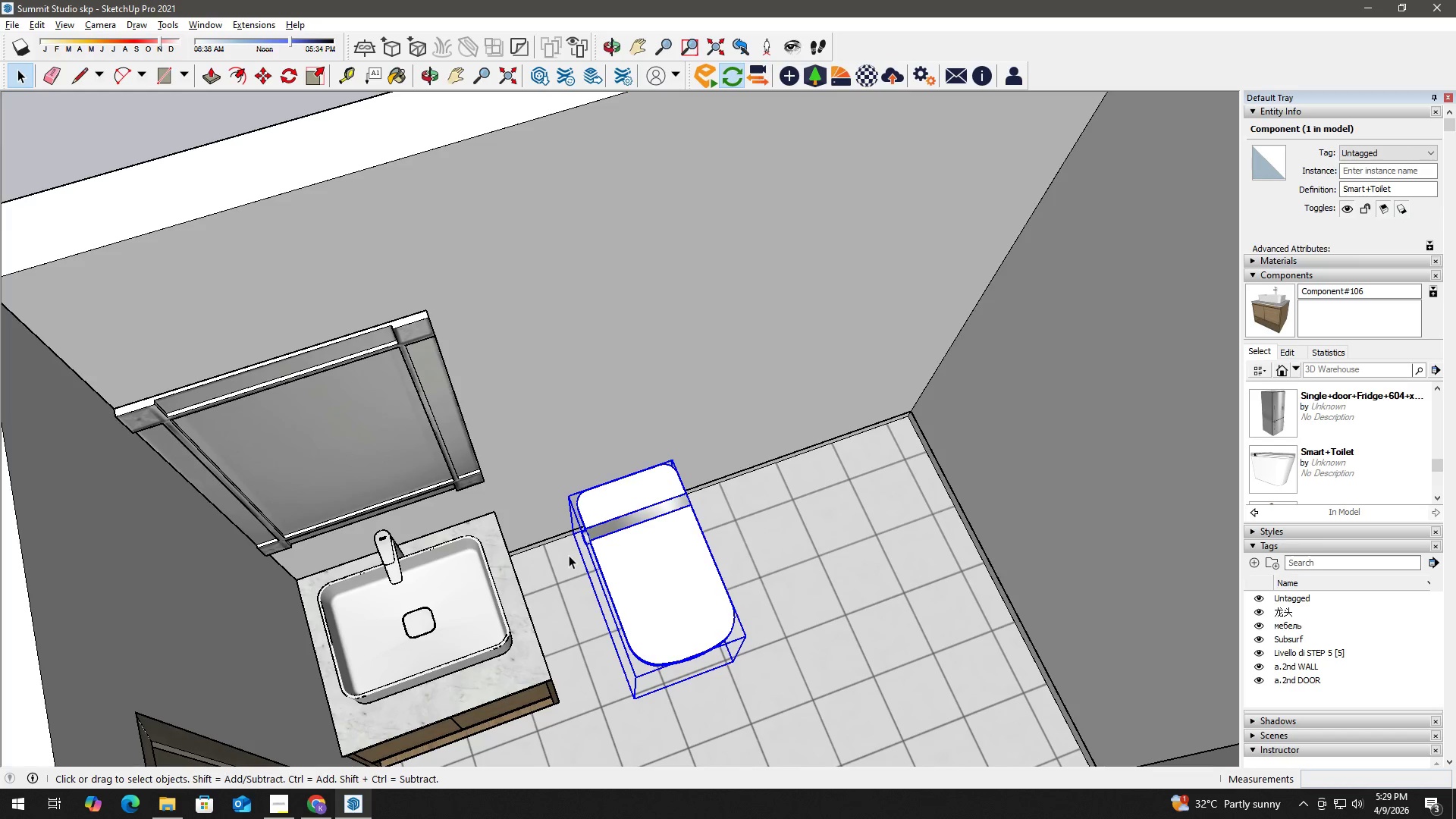 
scroll: coordinate [573, 547], scroll_direction: down, amount: 8.0
 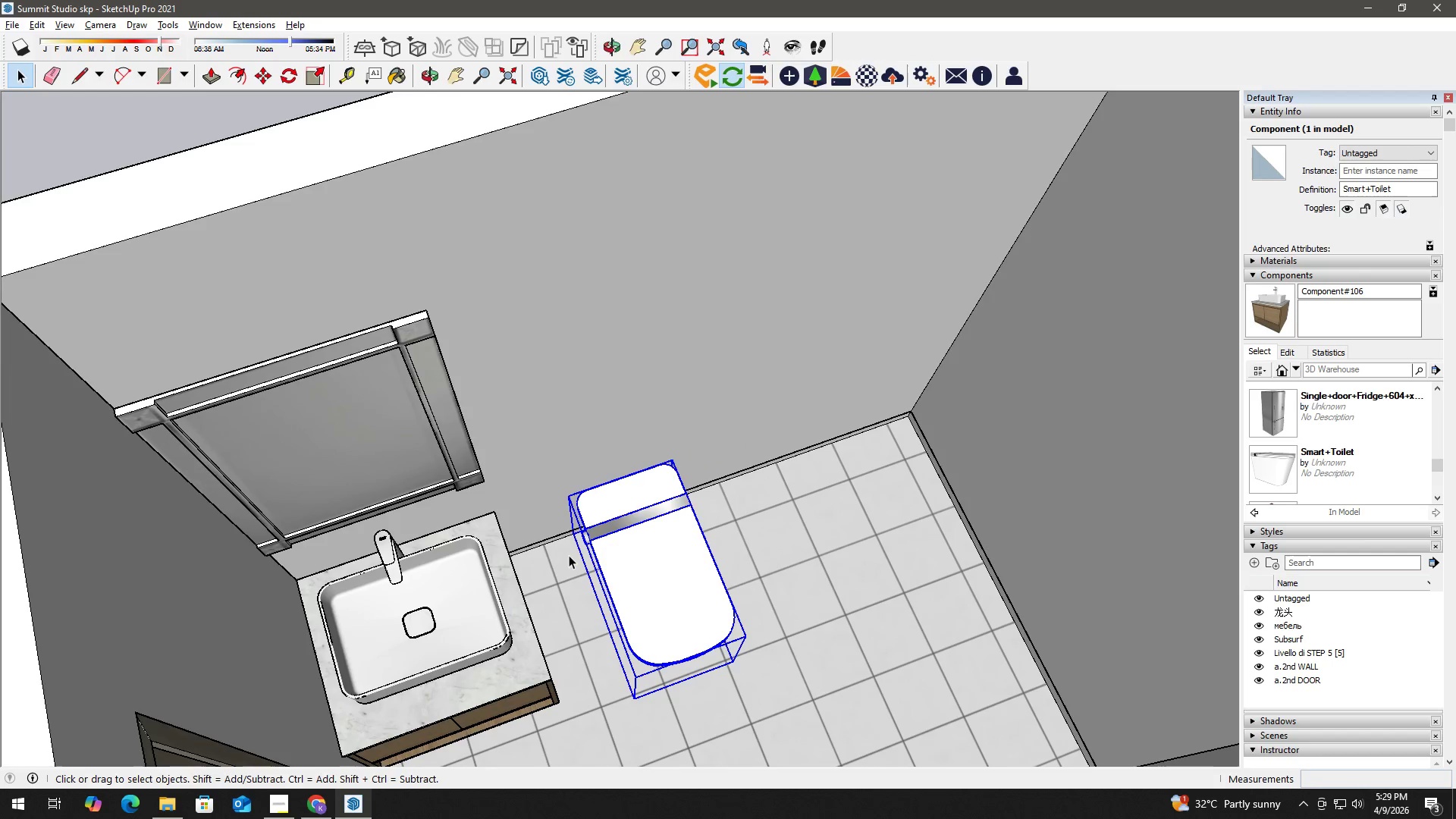 
wait(11.73)
 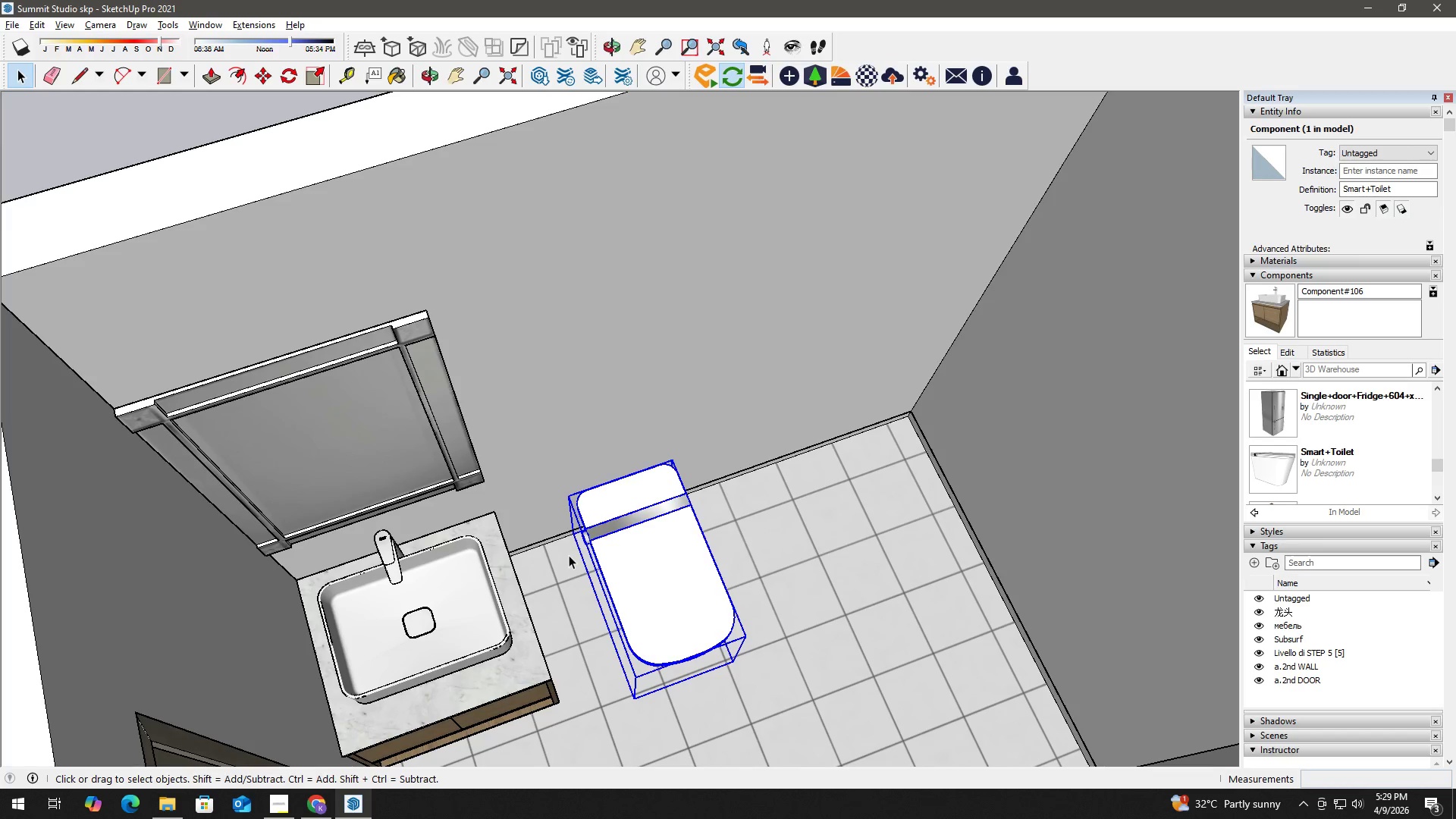 
key(Space)
 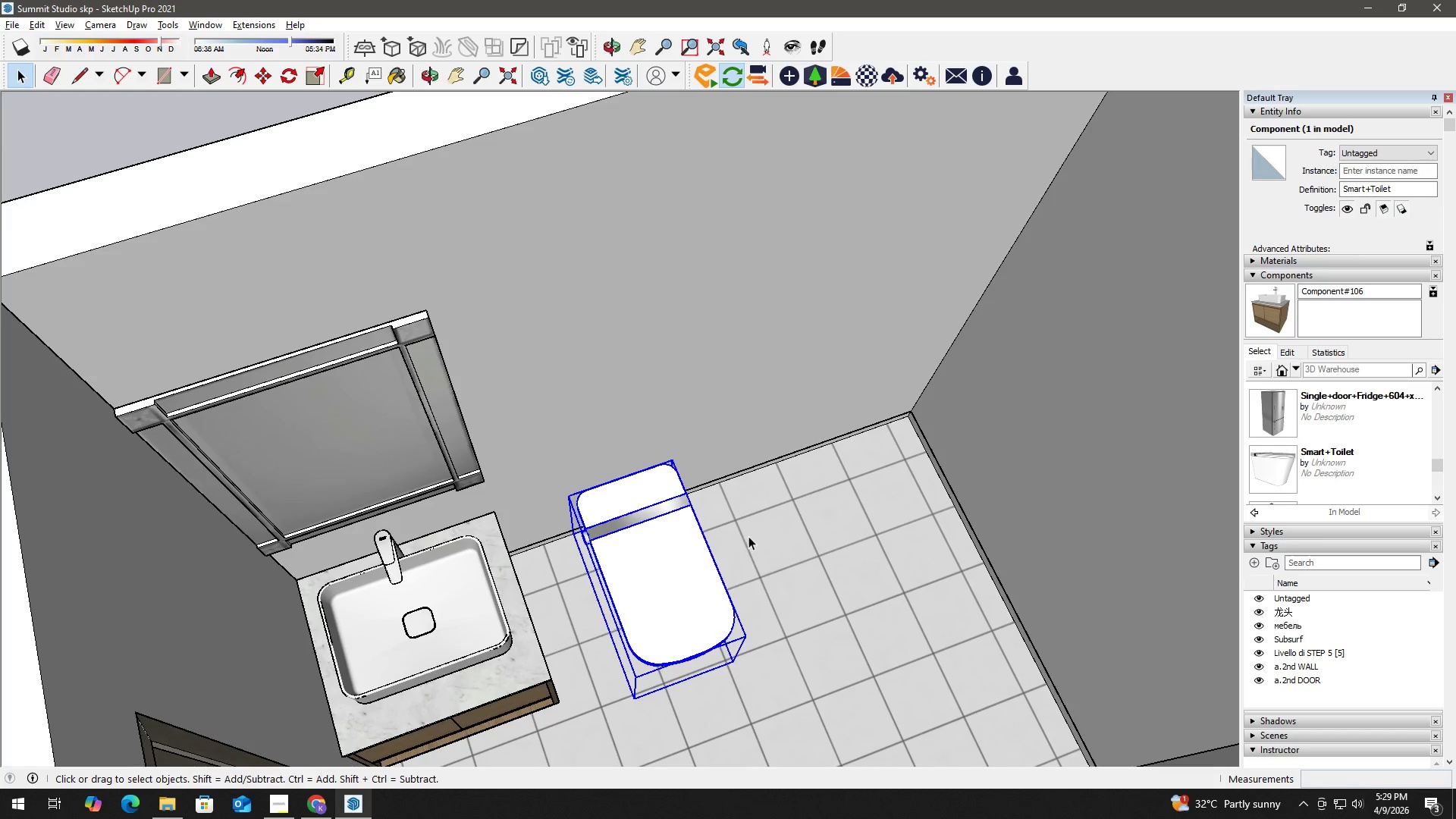 
scroll: coordinate [717, 470], scroll_direction: down, amount: 7.0
 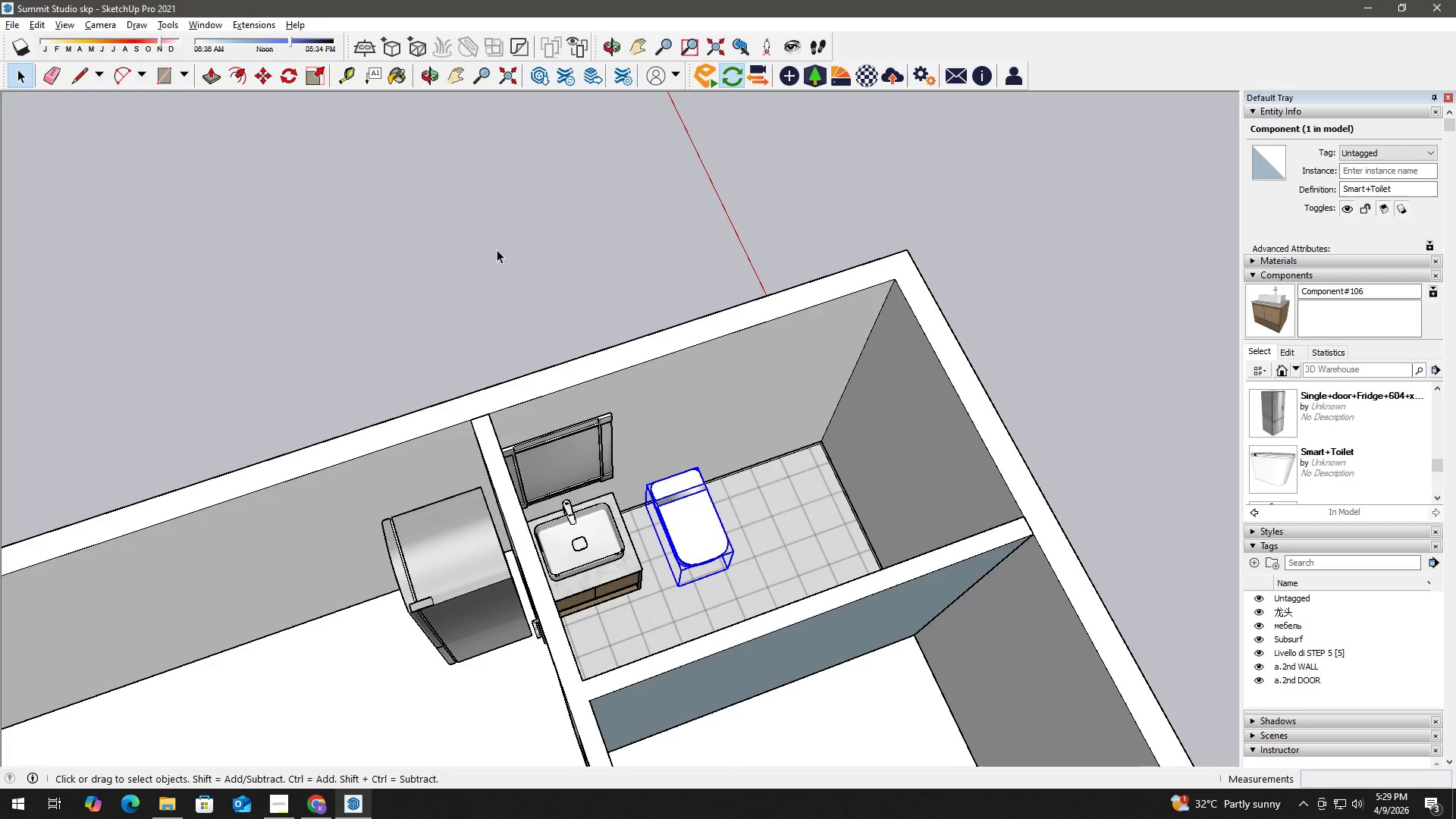 
left_click([572, 260])
 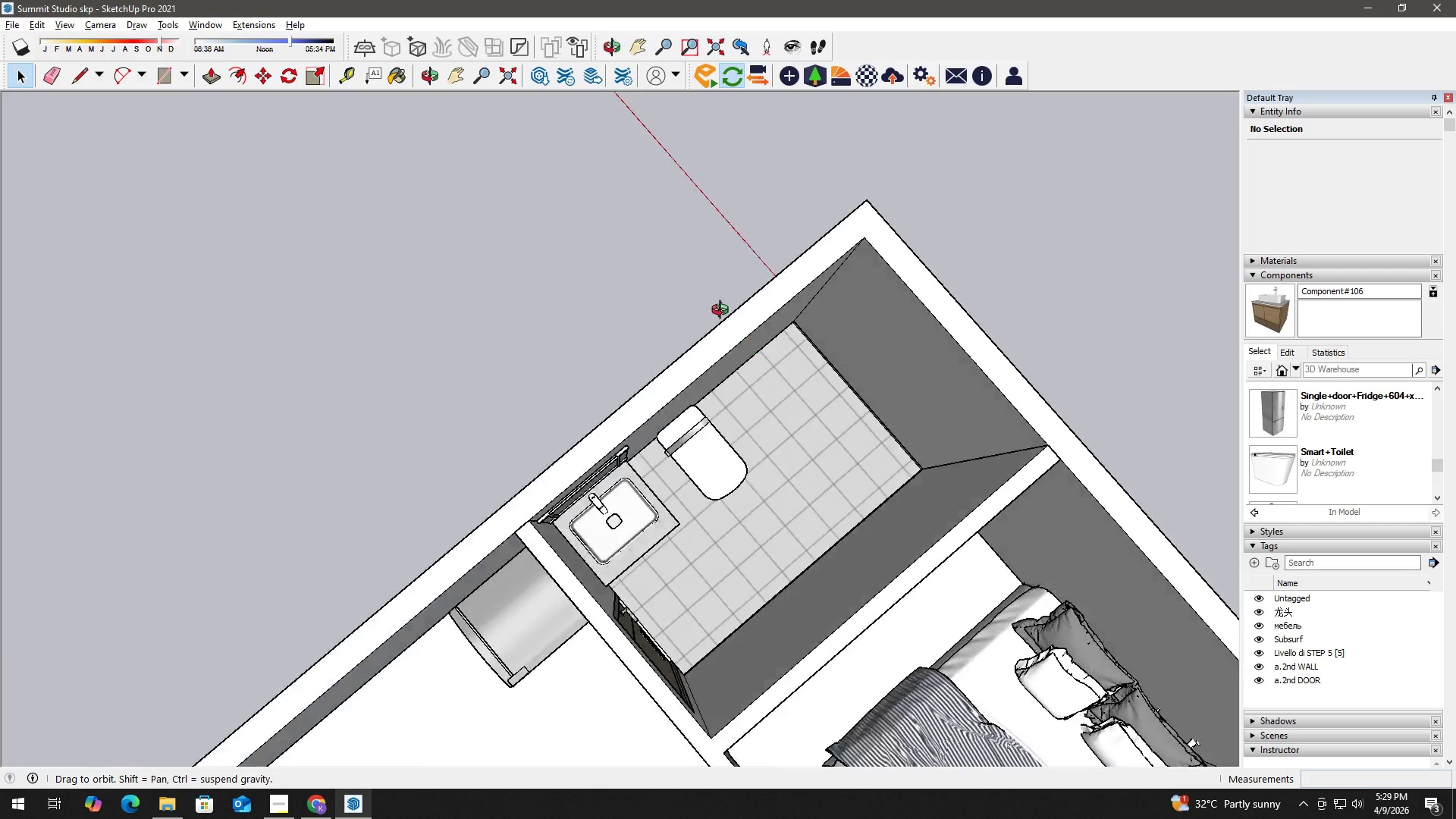 
scroll: coordinate [657, 526], scroll_direction: up, amount: 16.0
 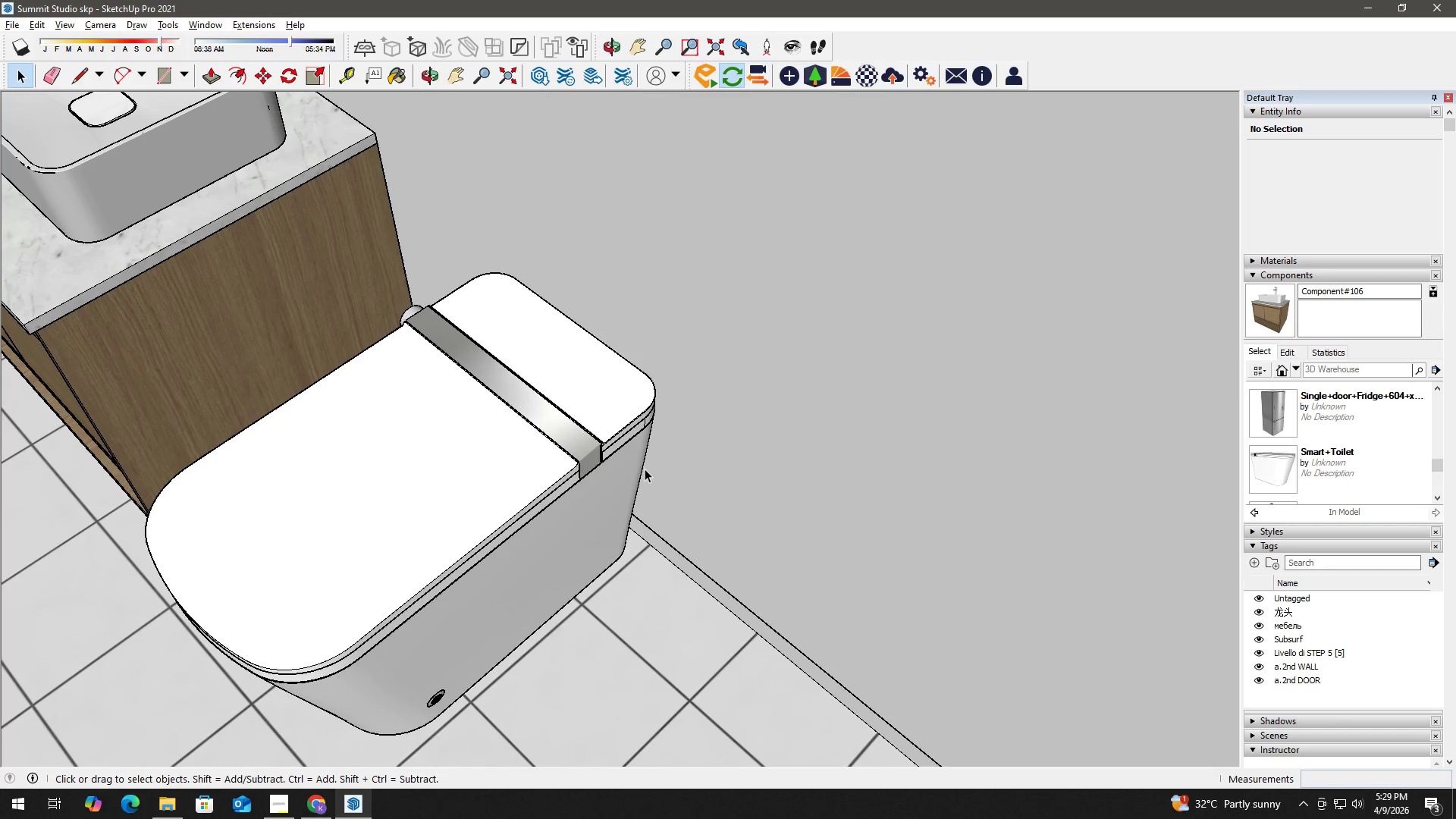 
scroll: coordinate [717, 558], scroll_direction: down, amount: 6.0
 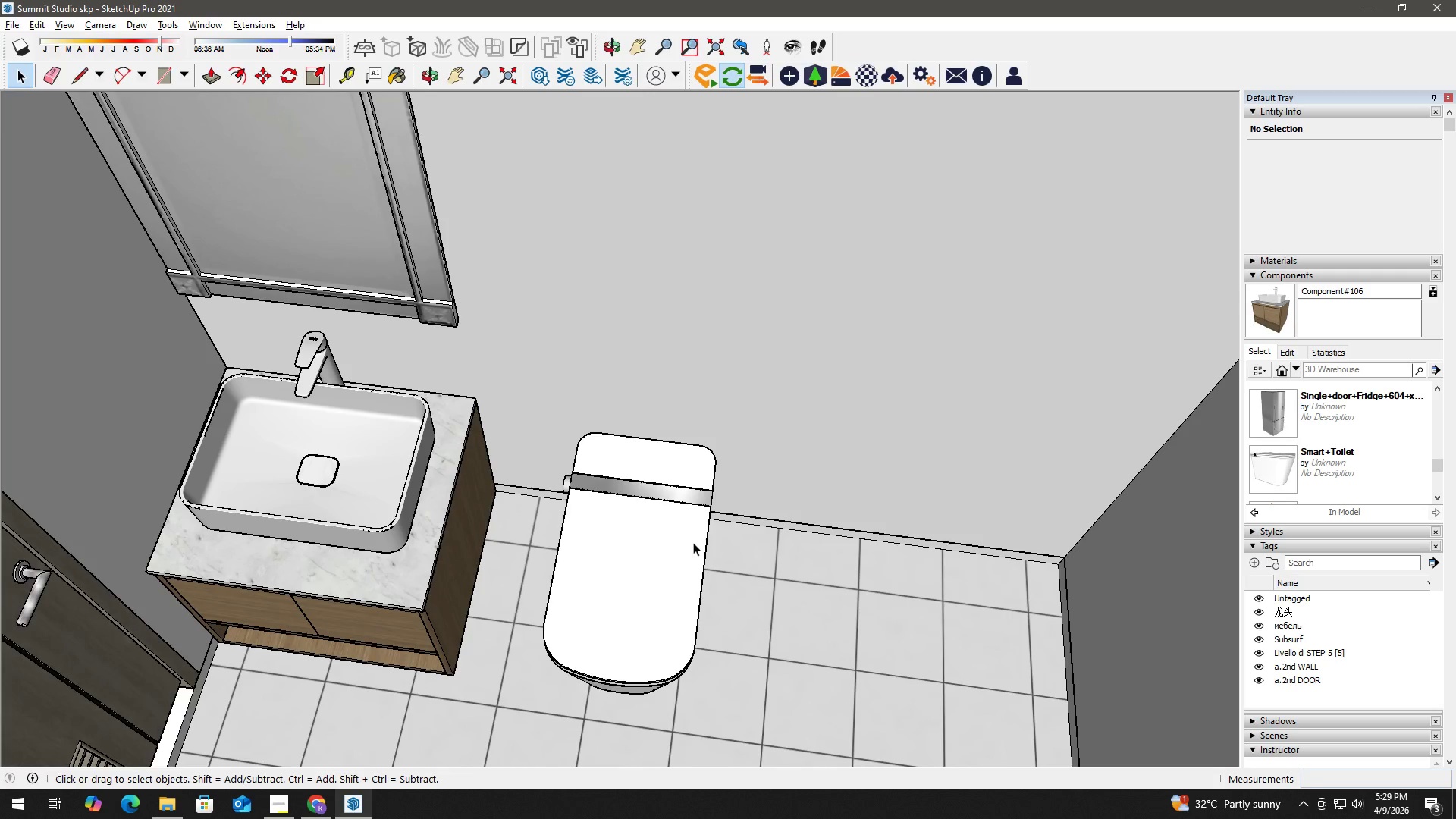 
wait(30.2)
 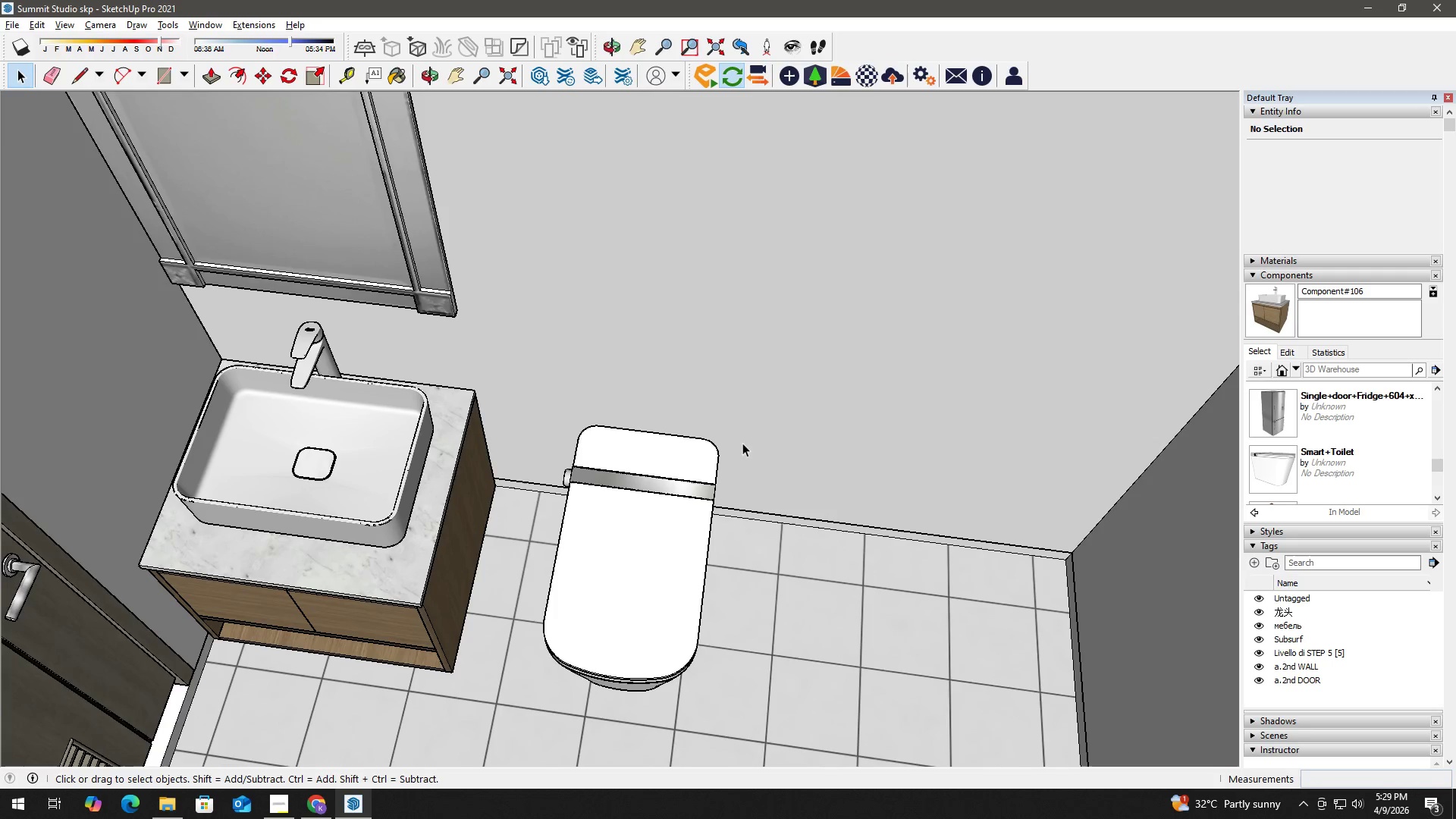 
key(T)
 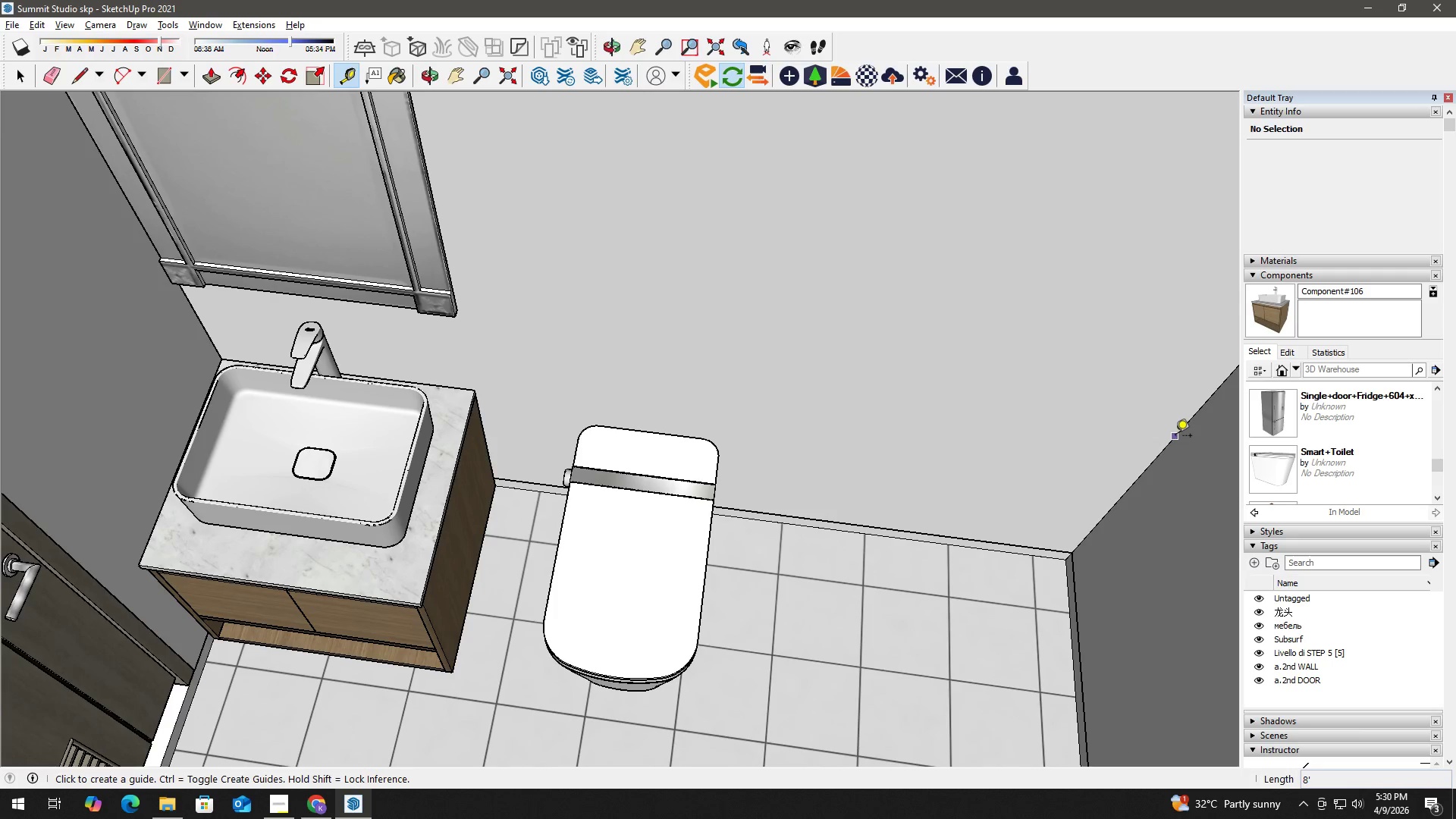 
scroll: coordinate [665, 455], scroll_direction: none, amount: 0.0
 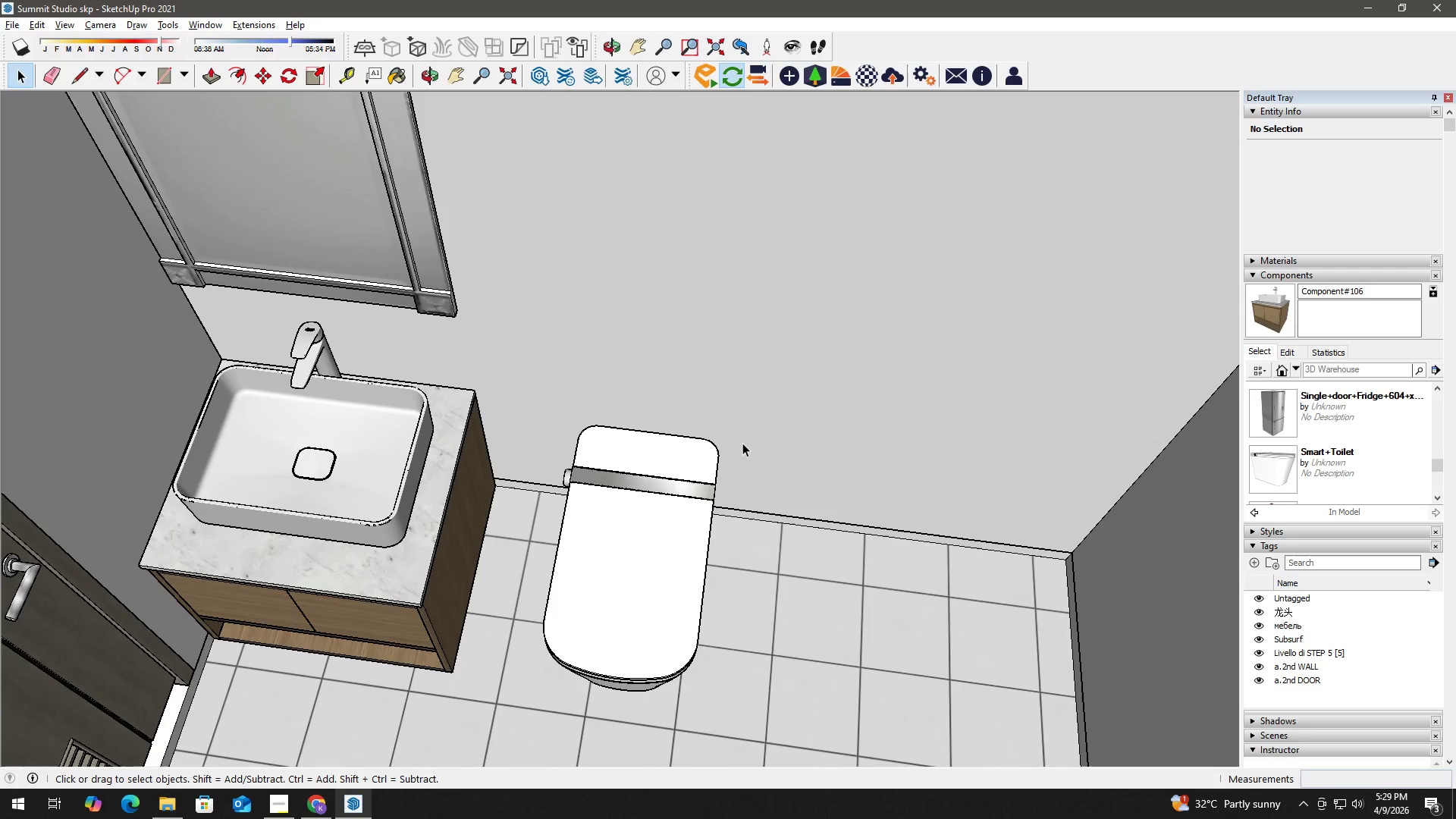 
scroll: coordinate [605, 423], scroll_direction: up, amount: 6.0
 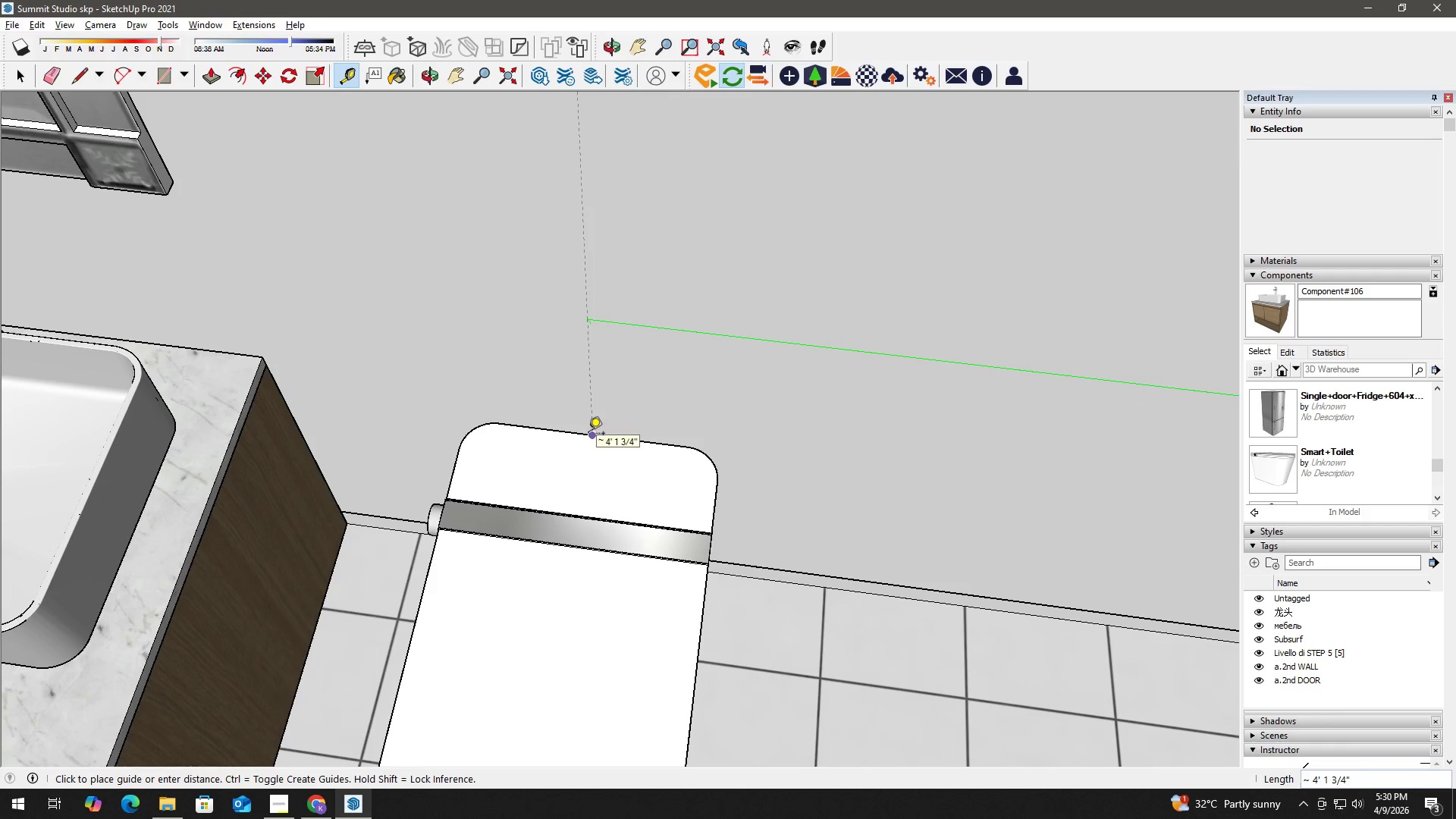 
left_click([588, 435])
 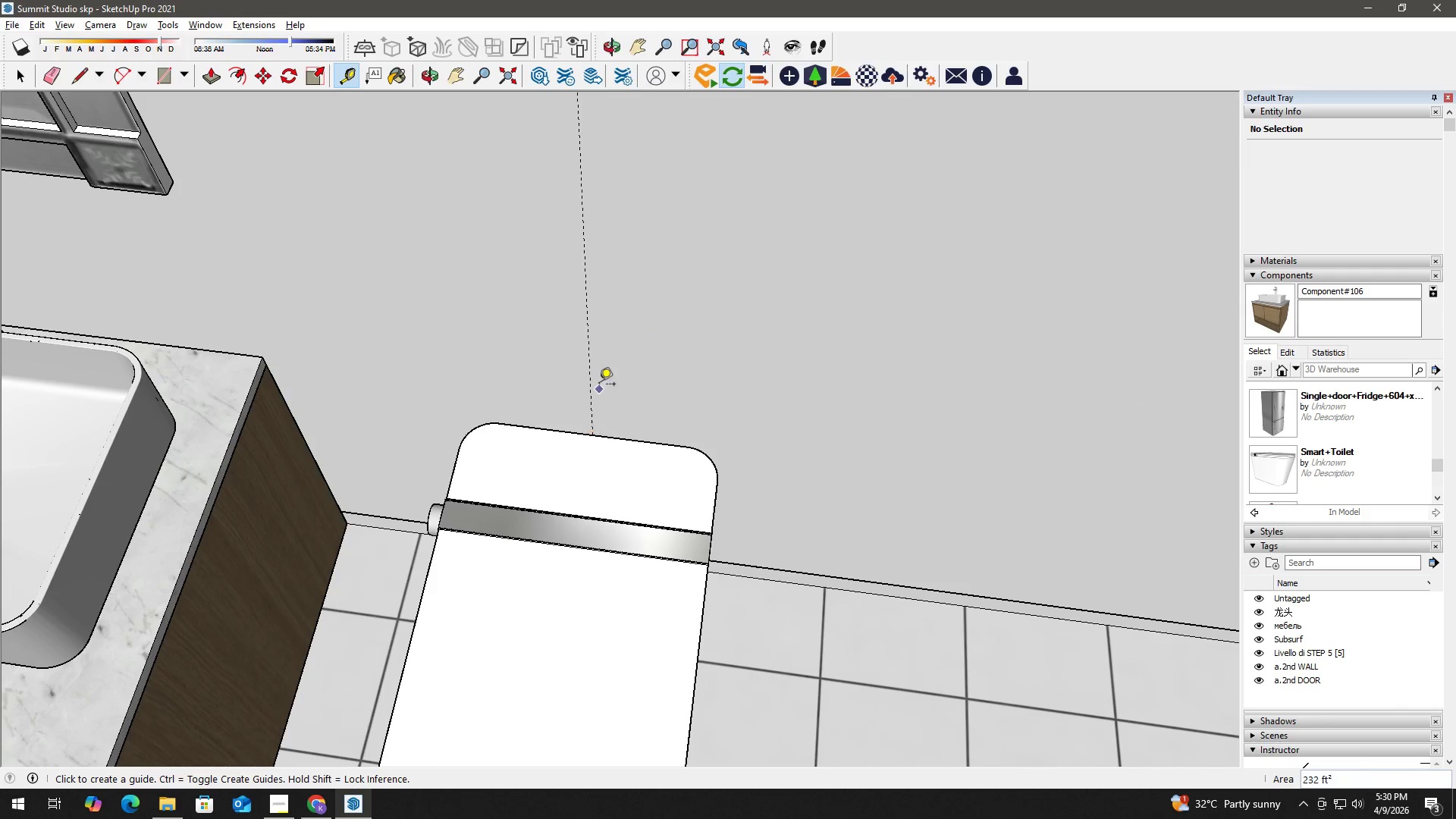 
key(T)
 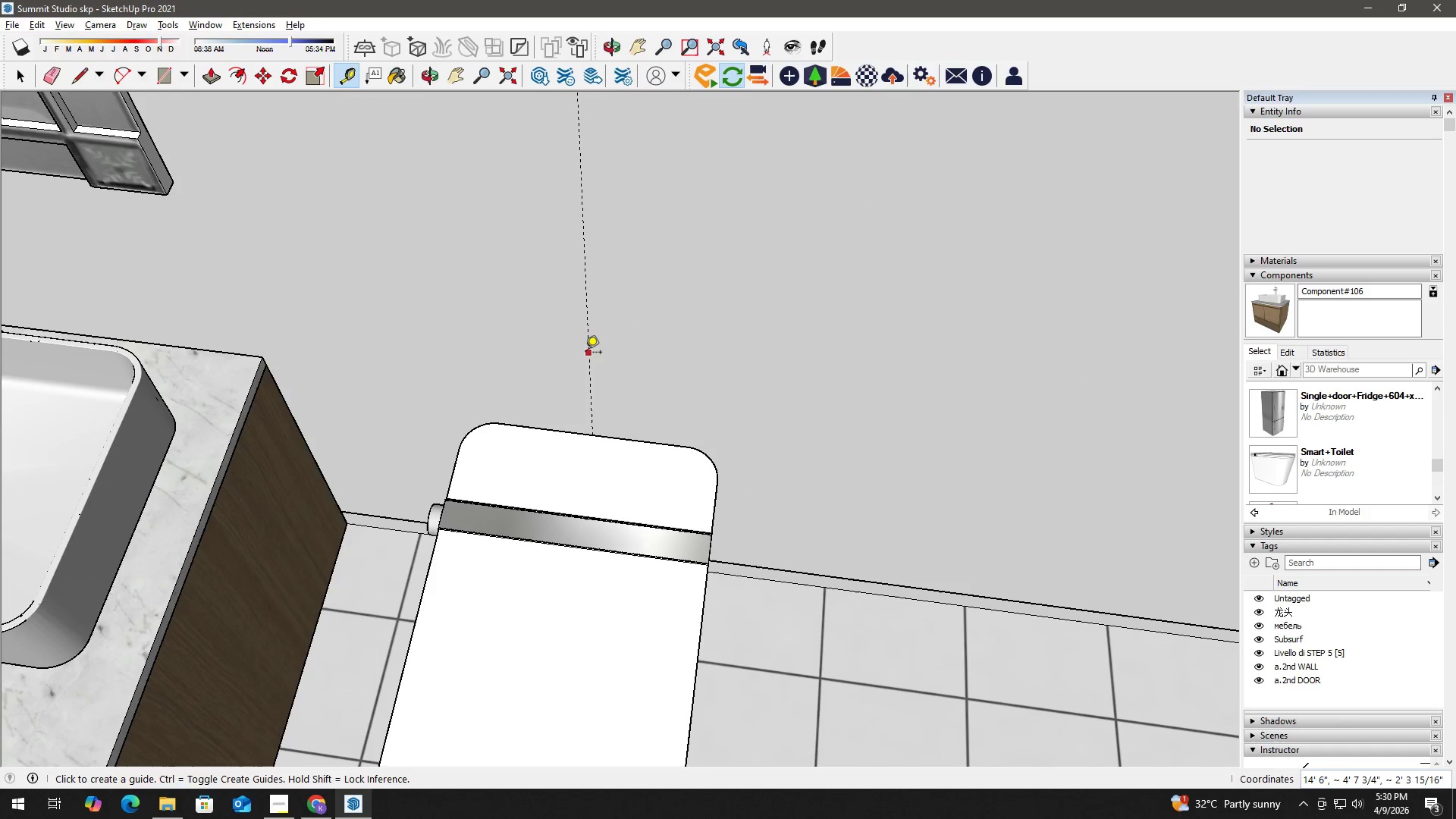 
left_click([585, 353])
 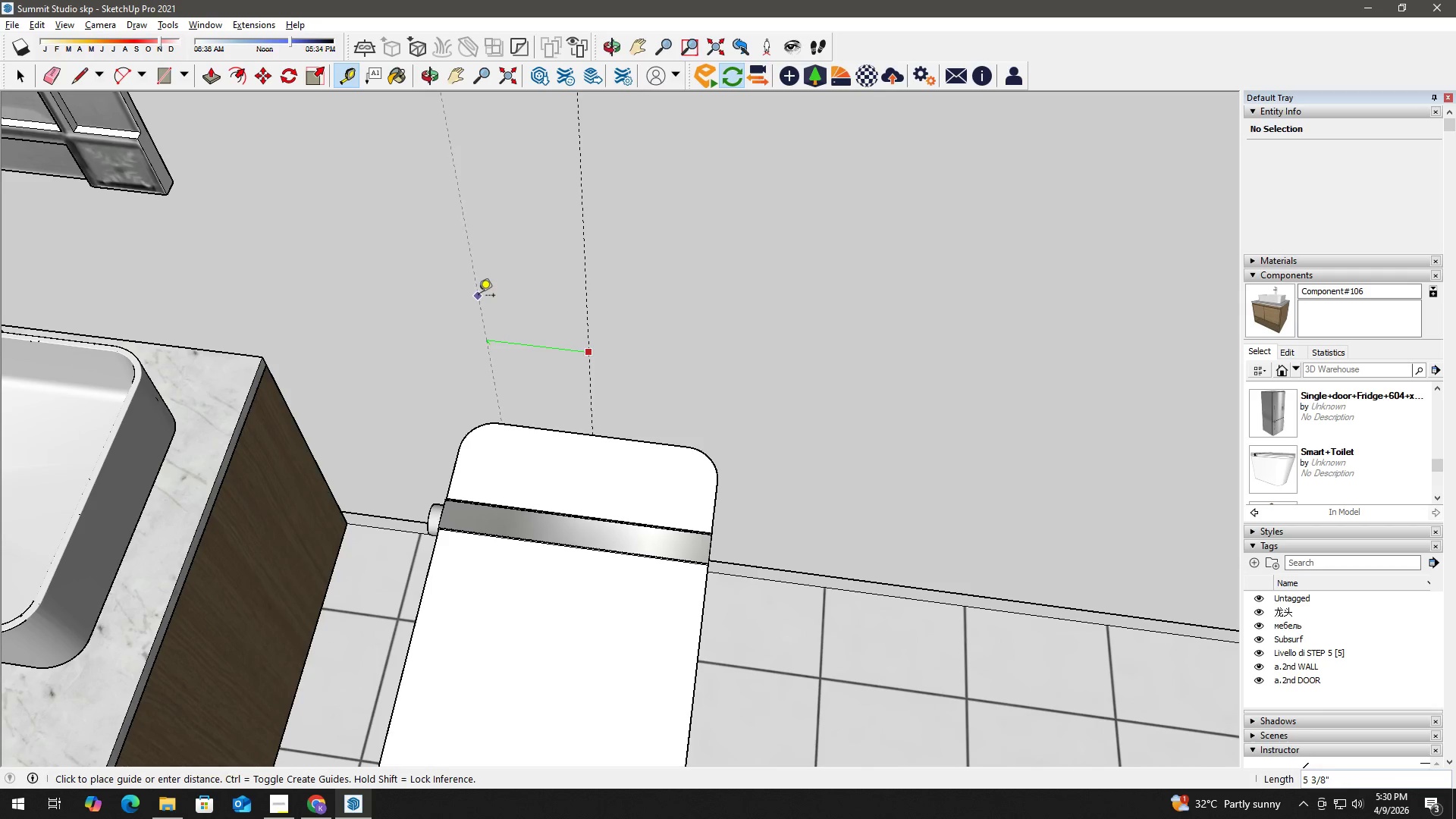 
key(Numpad6)
 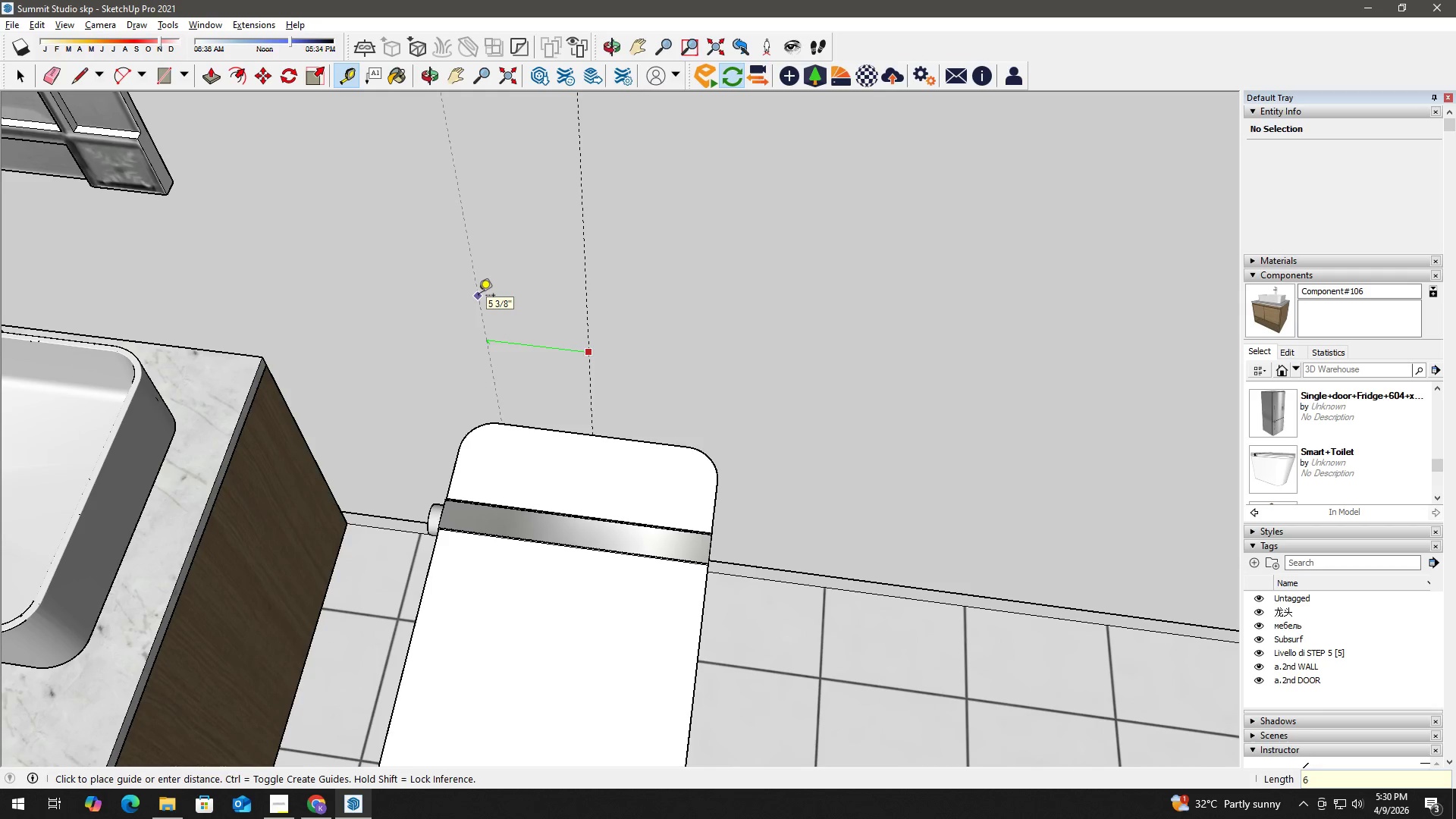 
key(Shift+Quote)
 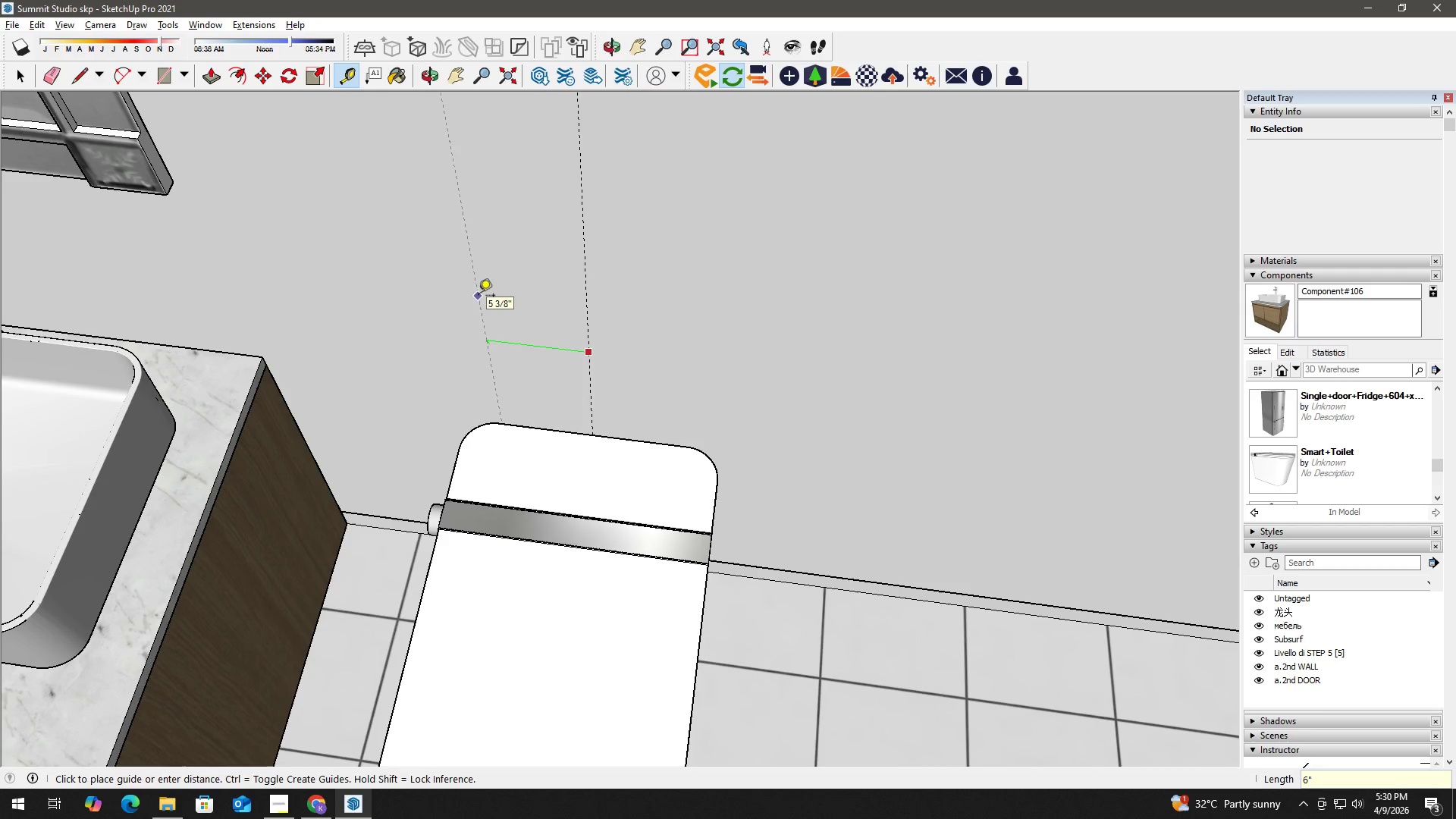 
key(Space)
 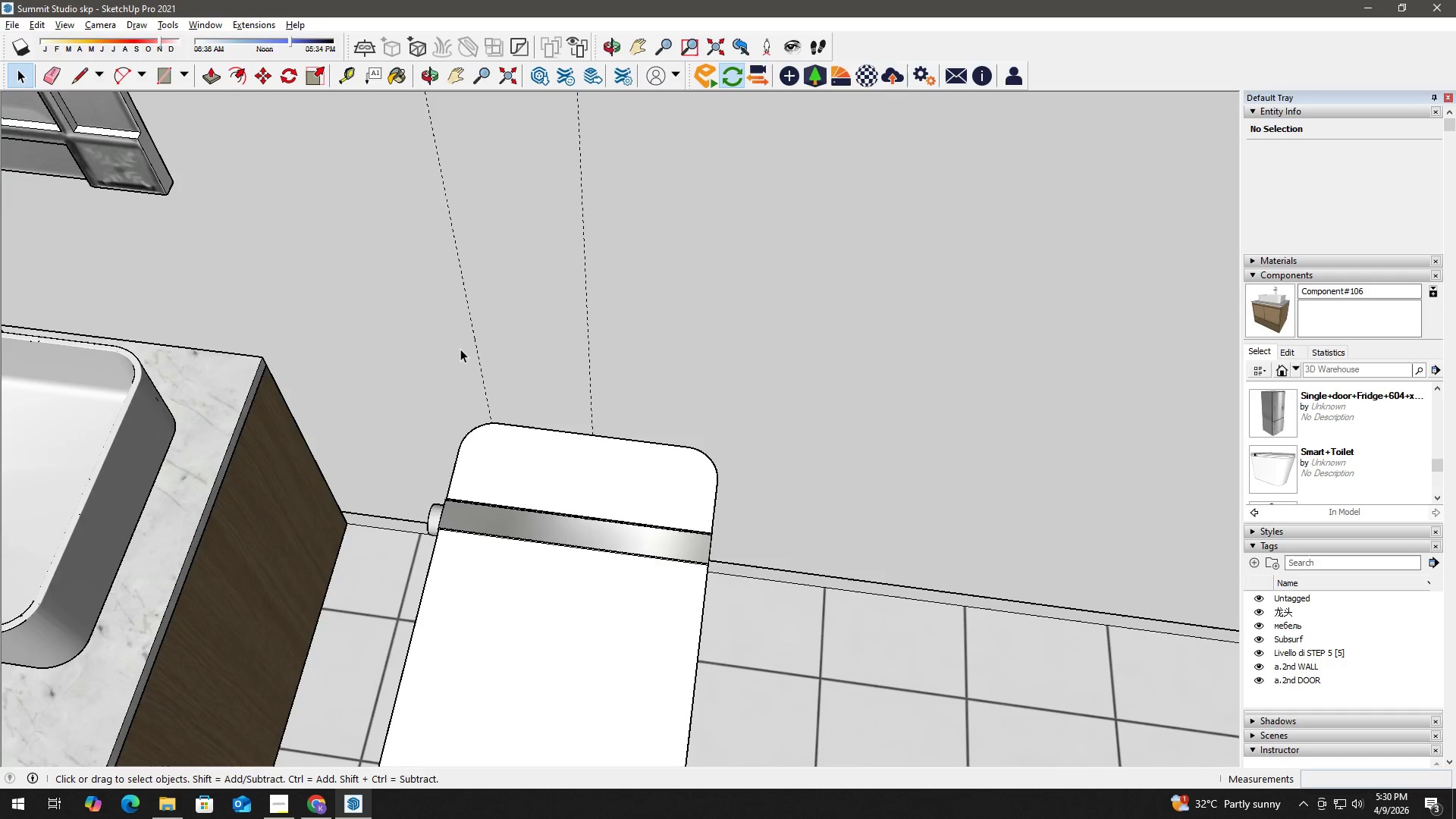 
scroll: coordinate [462, 349], scroll_direction: down, amount: 3.0
 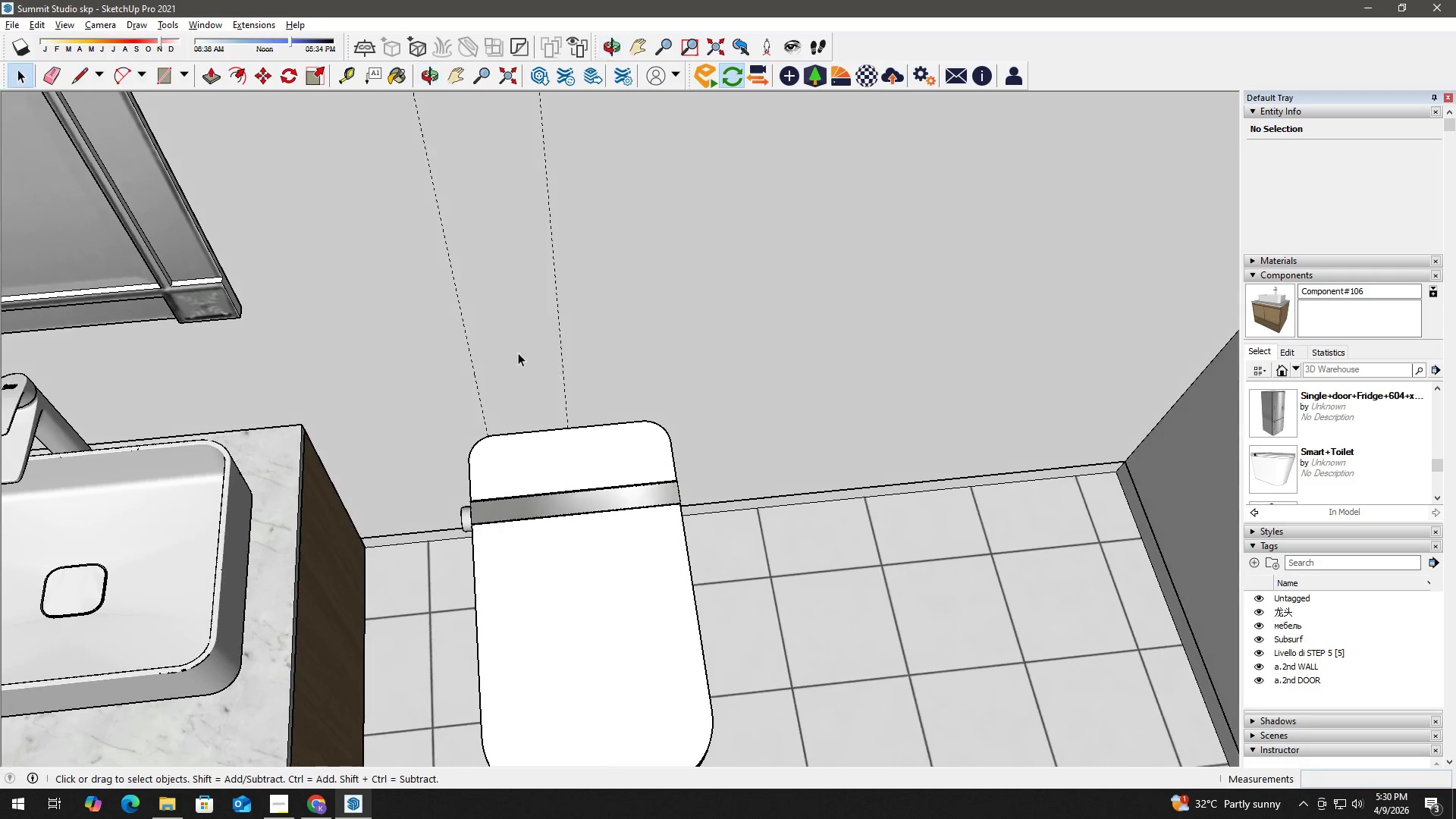 
key(E)
 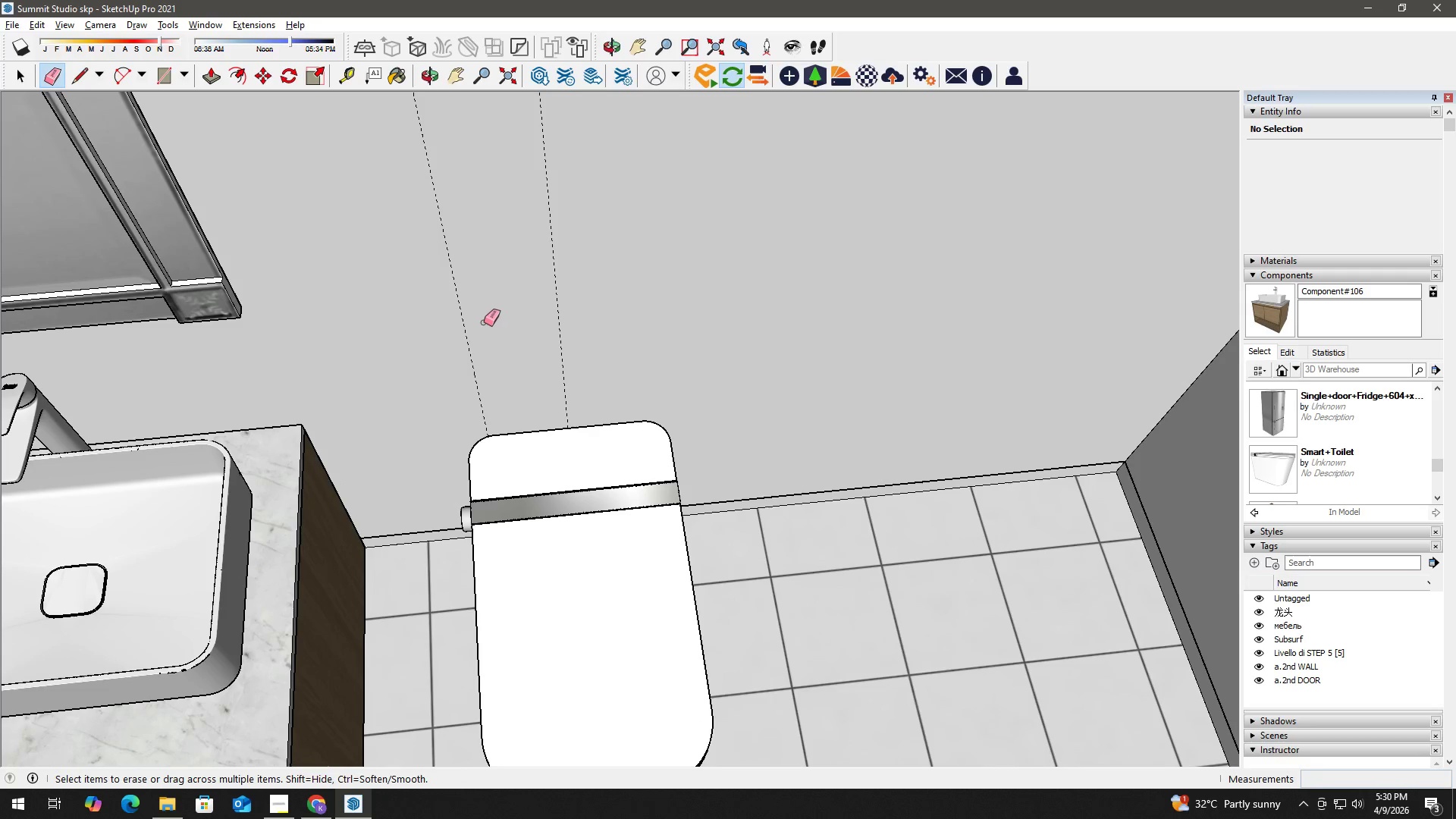 
left_click_drag(start_coordinate=[484, 322], to_coordinate=[454, 318])
 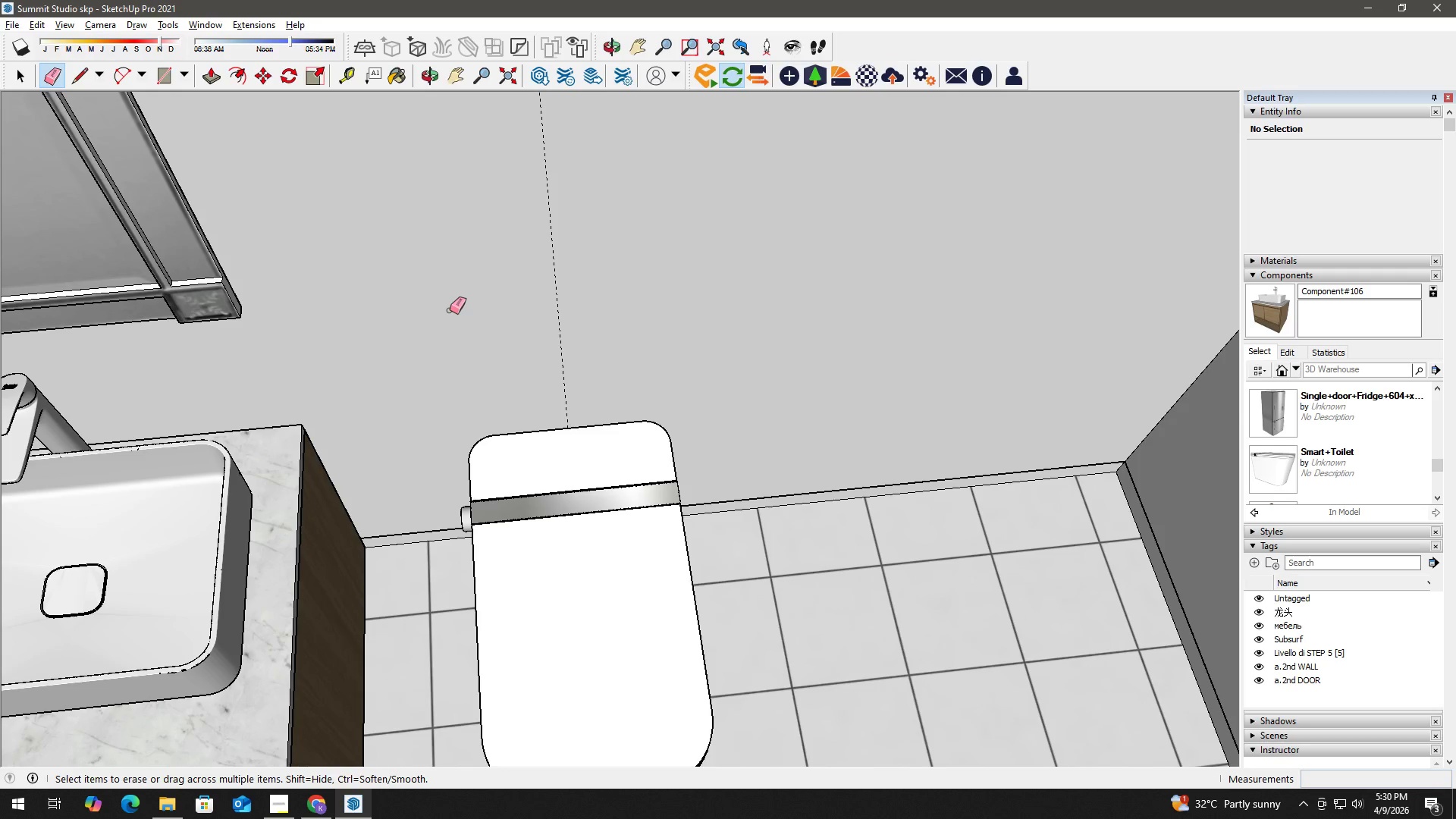 
wait(24.16)
 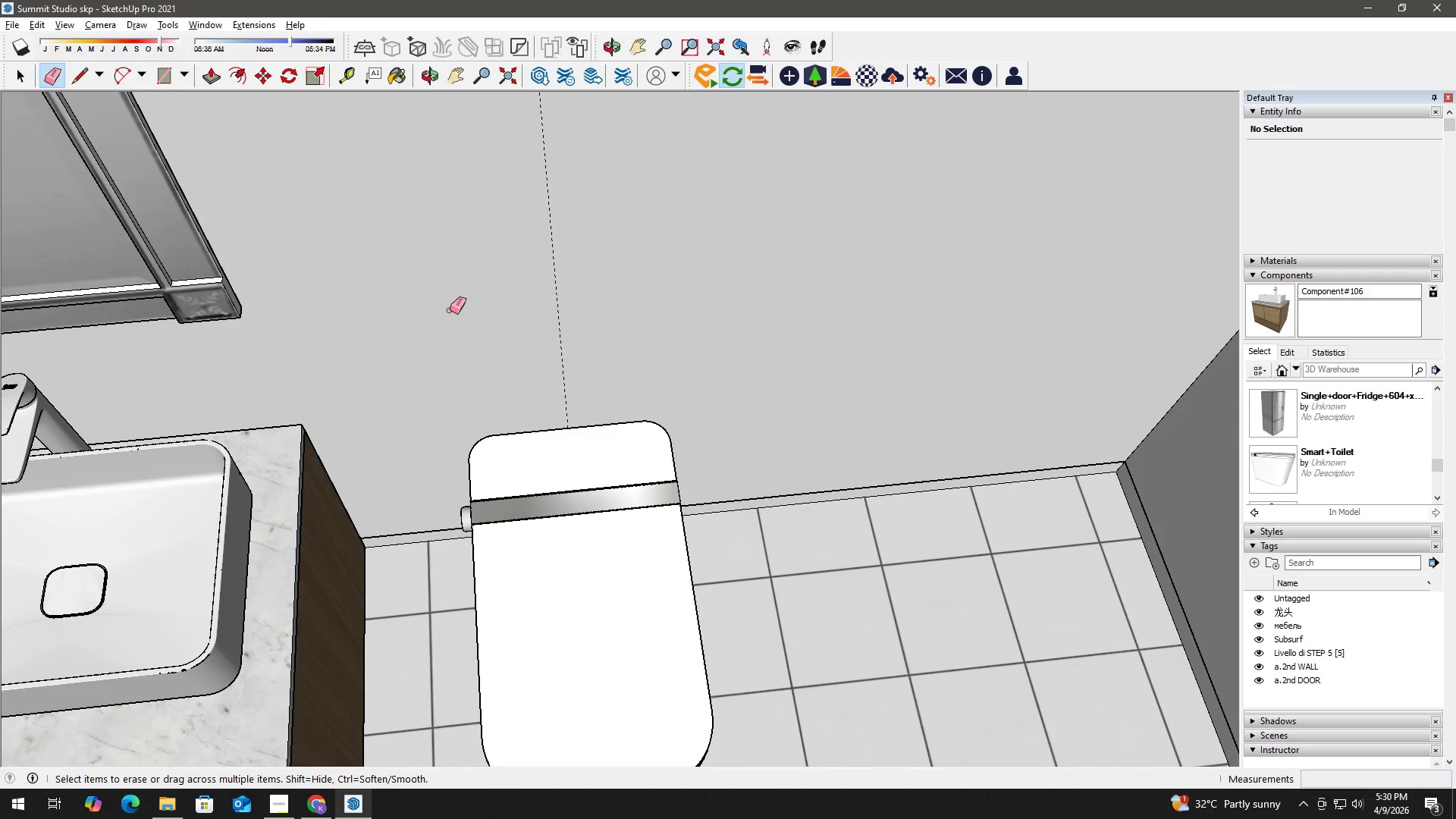 
key(Space)
 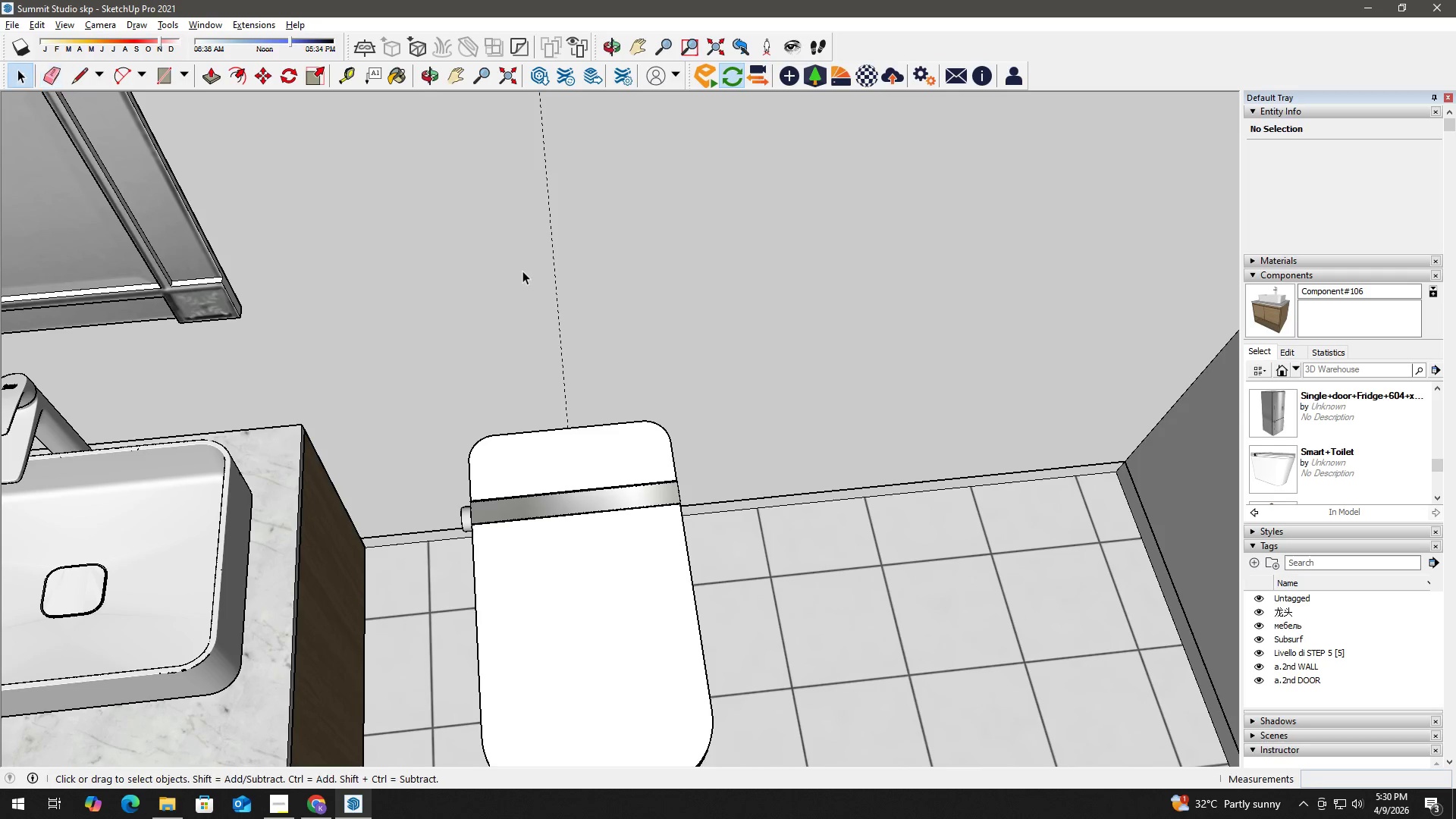 
key(T)
 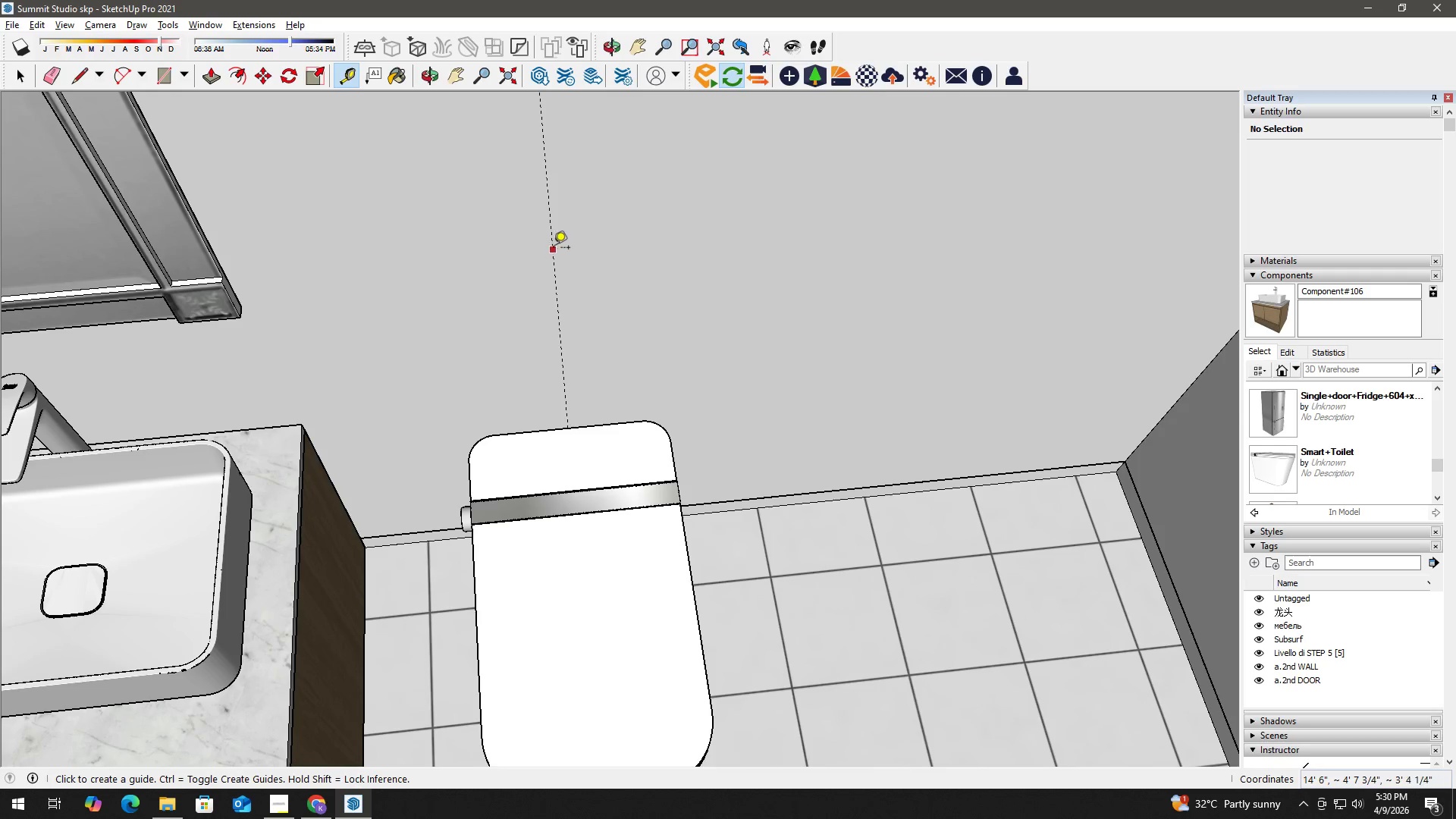 
left_click_drag(start_coordinate=[555, 247], to_coordinate=[548, 245])
 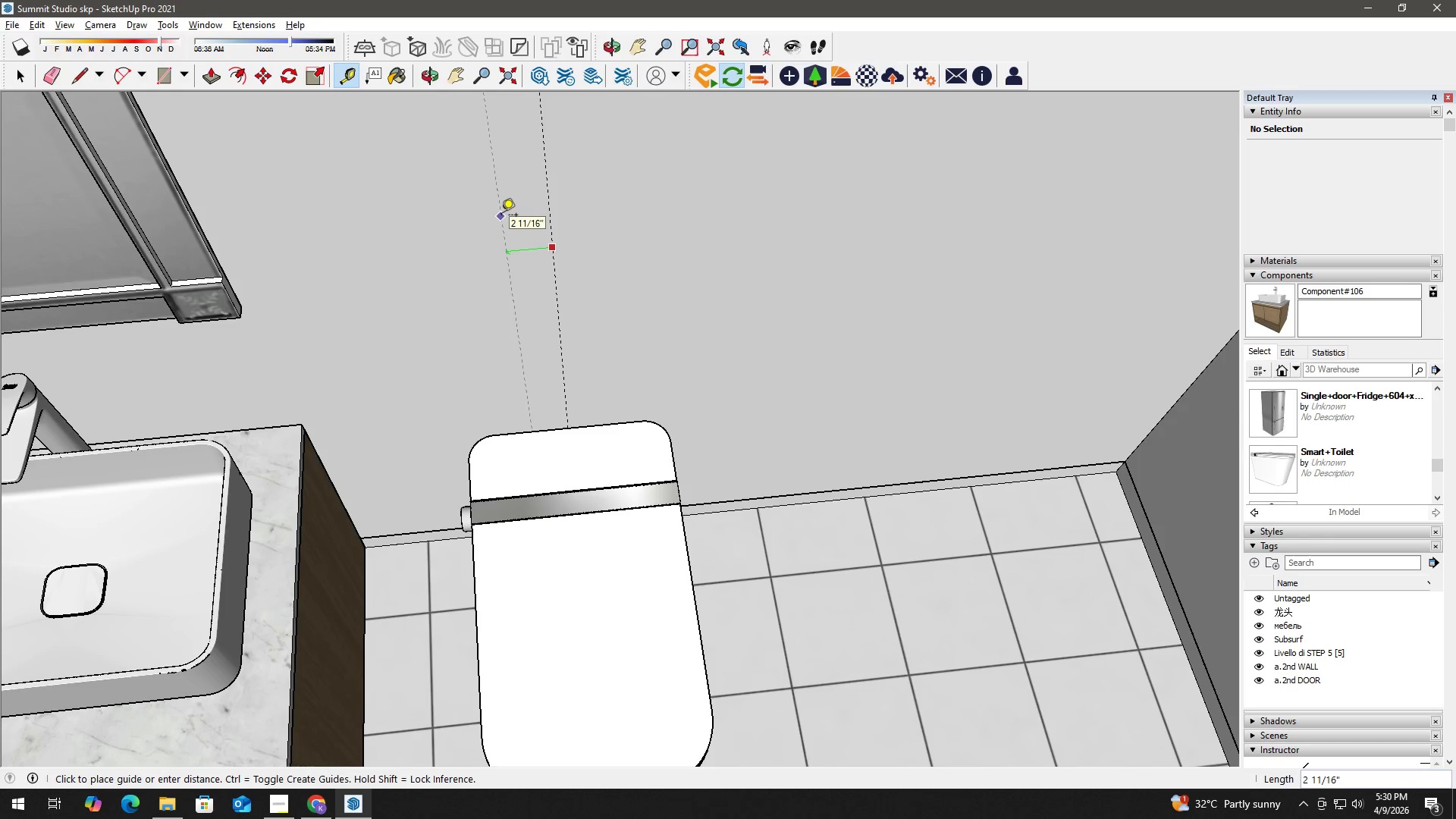 
key(Numpad0)
 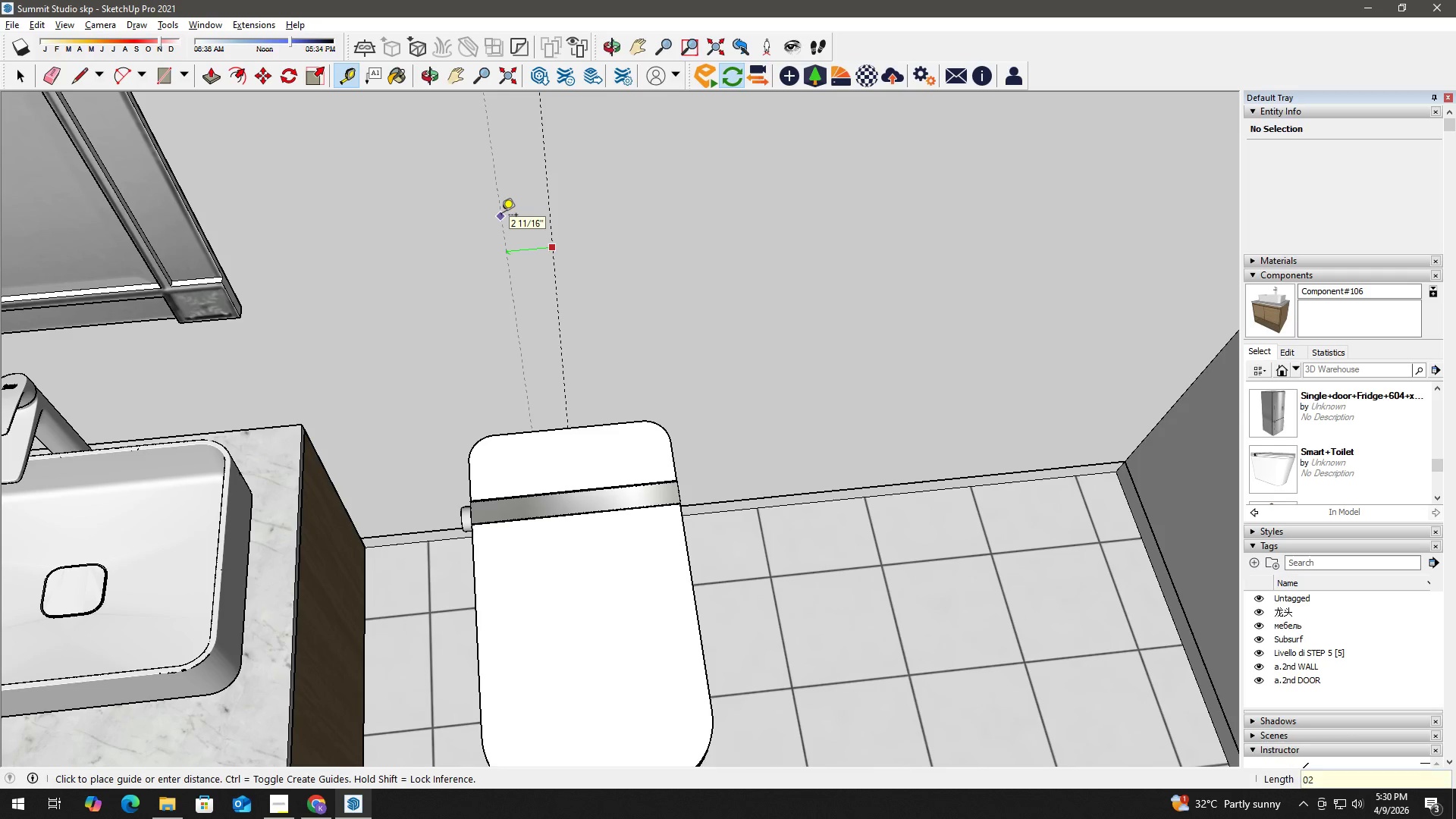 
key(Numpad2)
 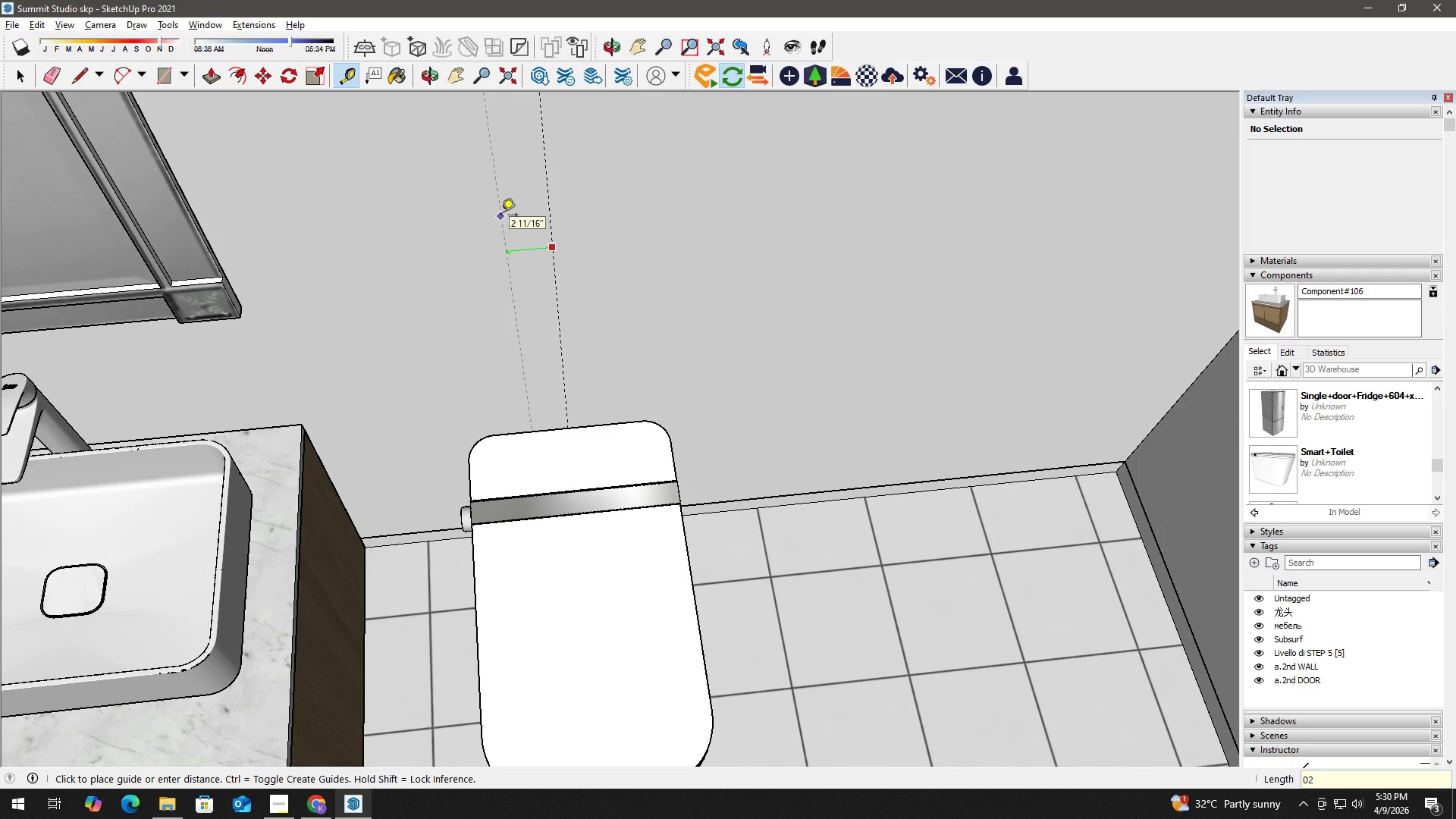 
key(Shift+ShiftLeft)
 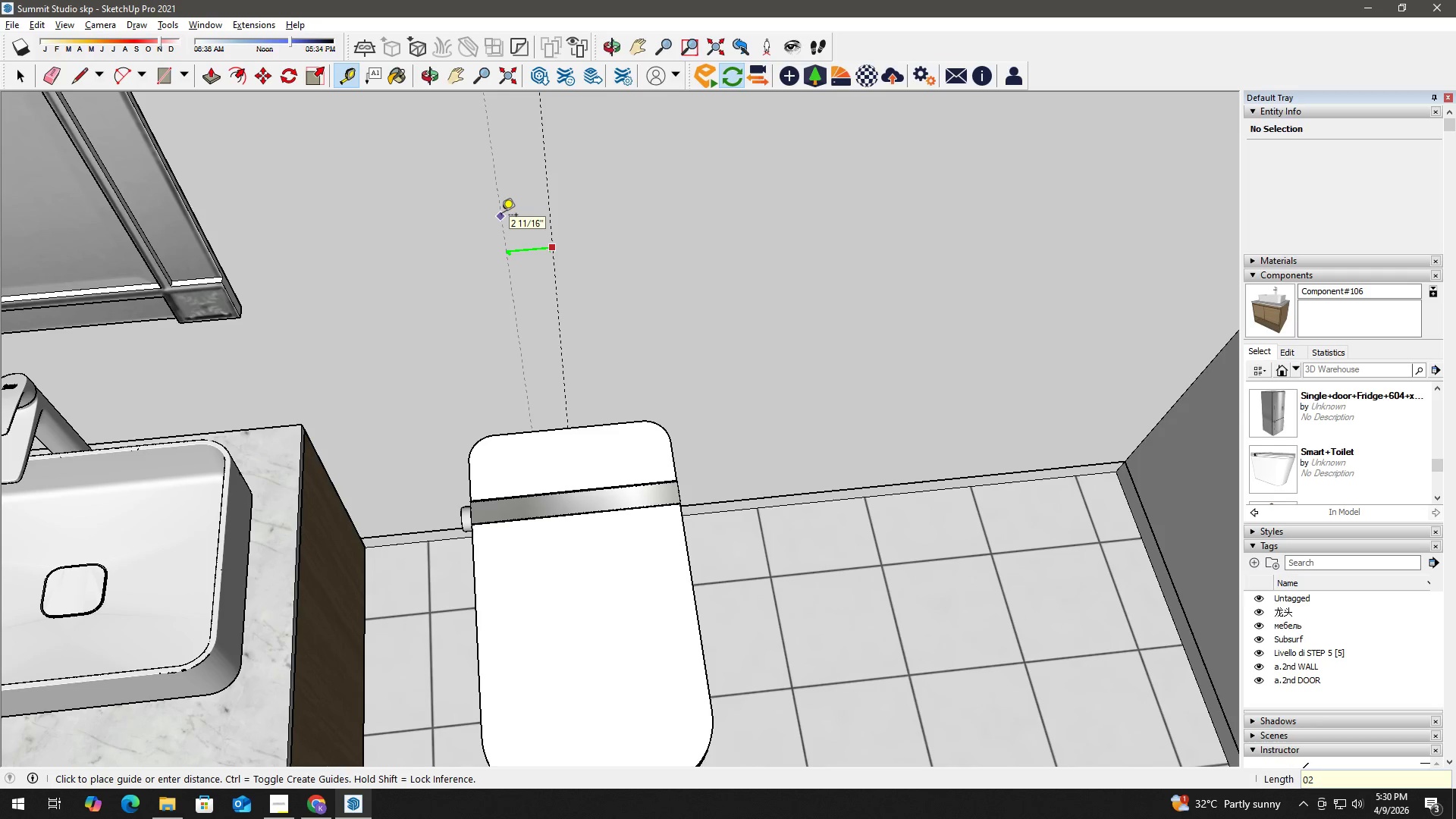 
key(Shift+Quote)
 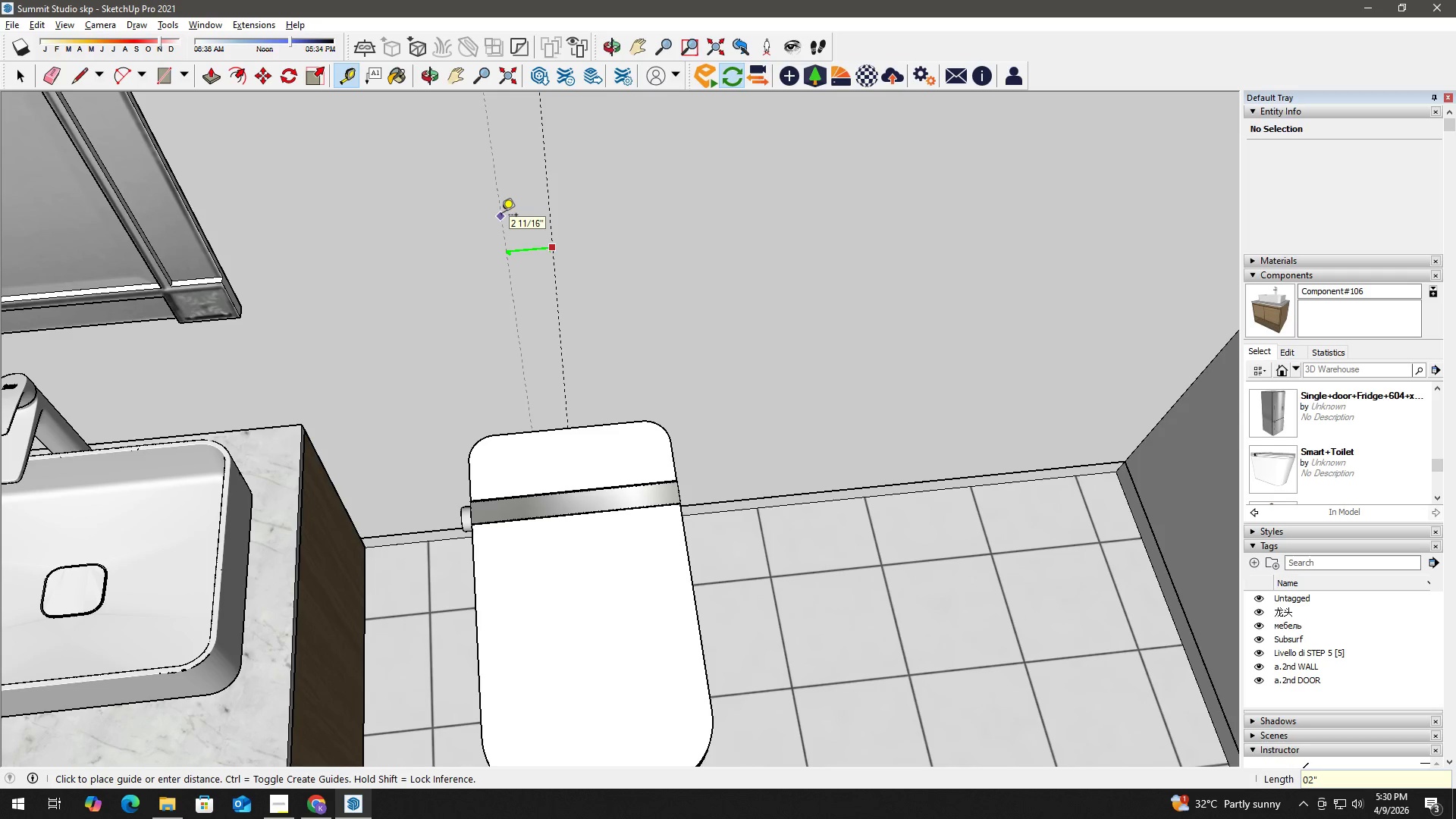 
key(Enter)
 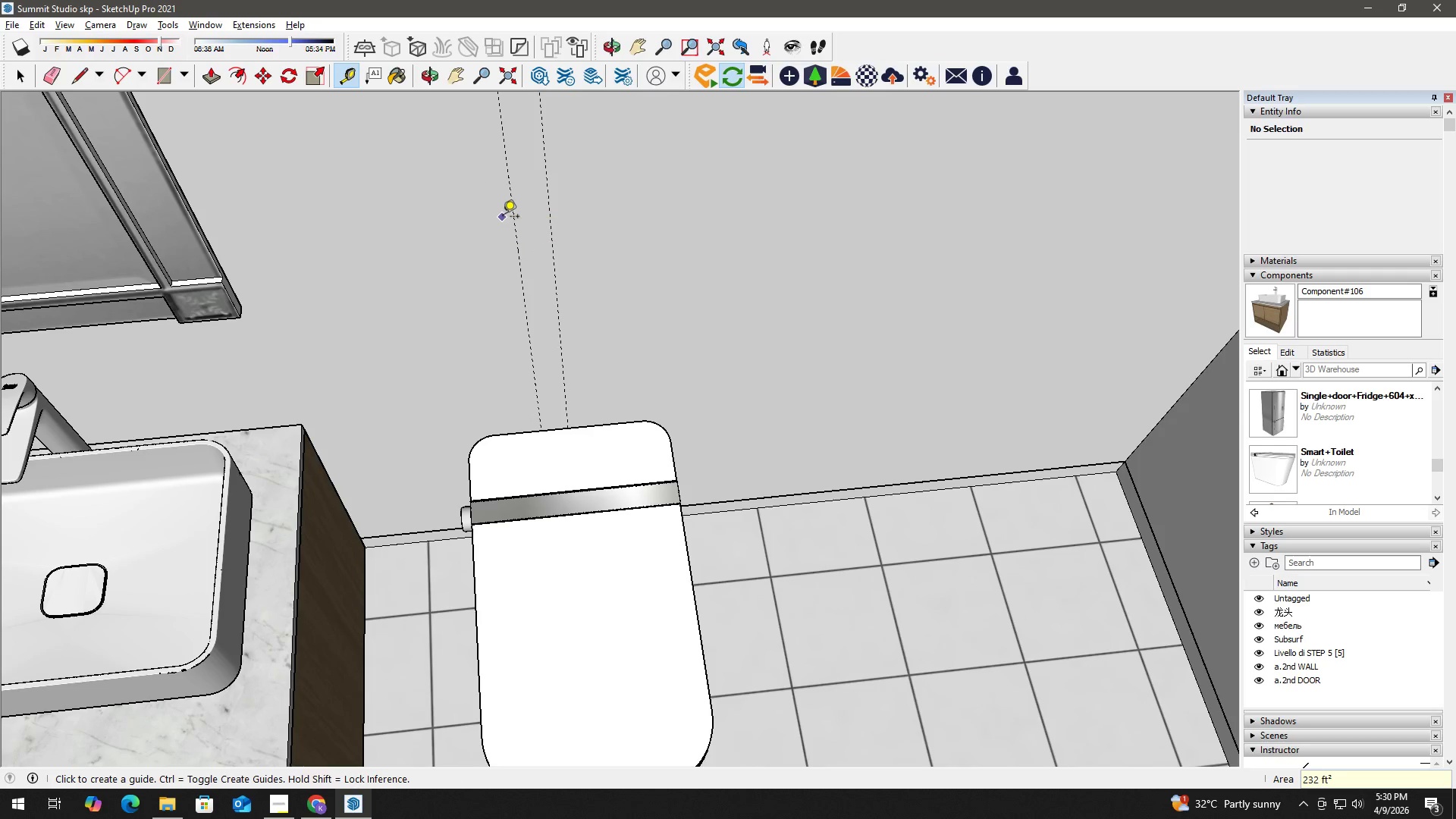 
key(E)
 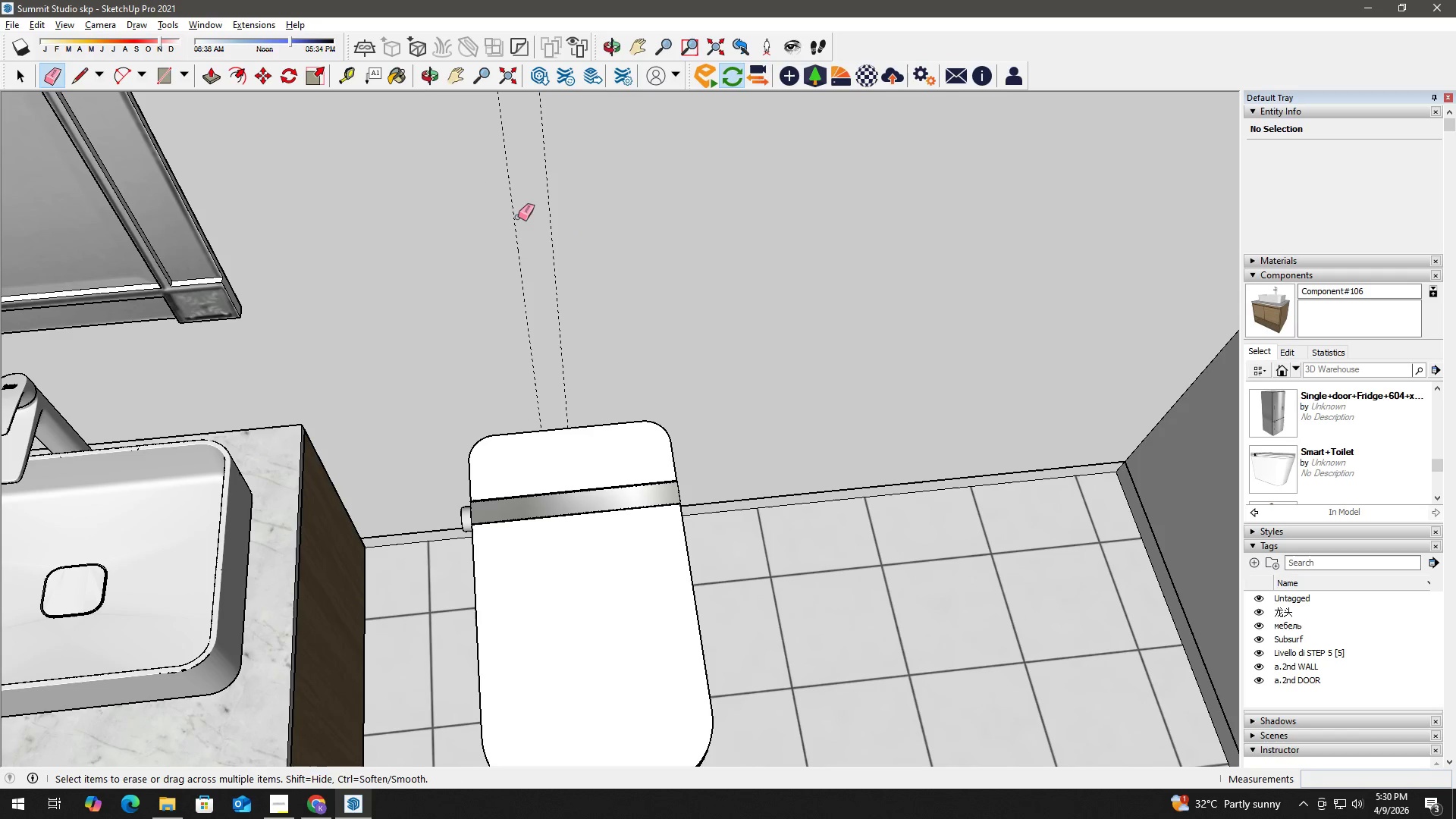 
left_click_drag(start_coordinate=[518, 216], to_coordinate=[494, 206])
 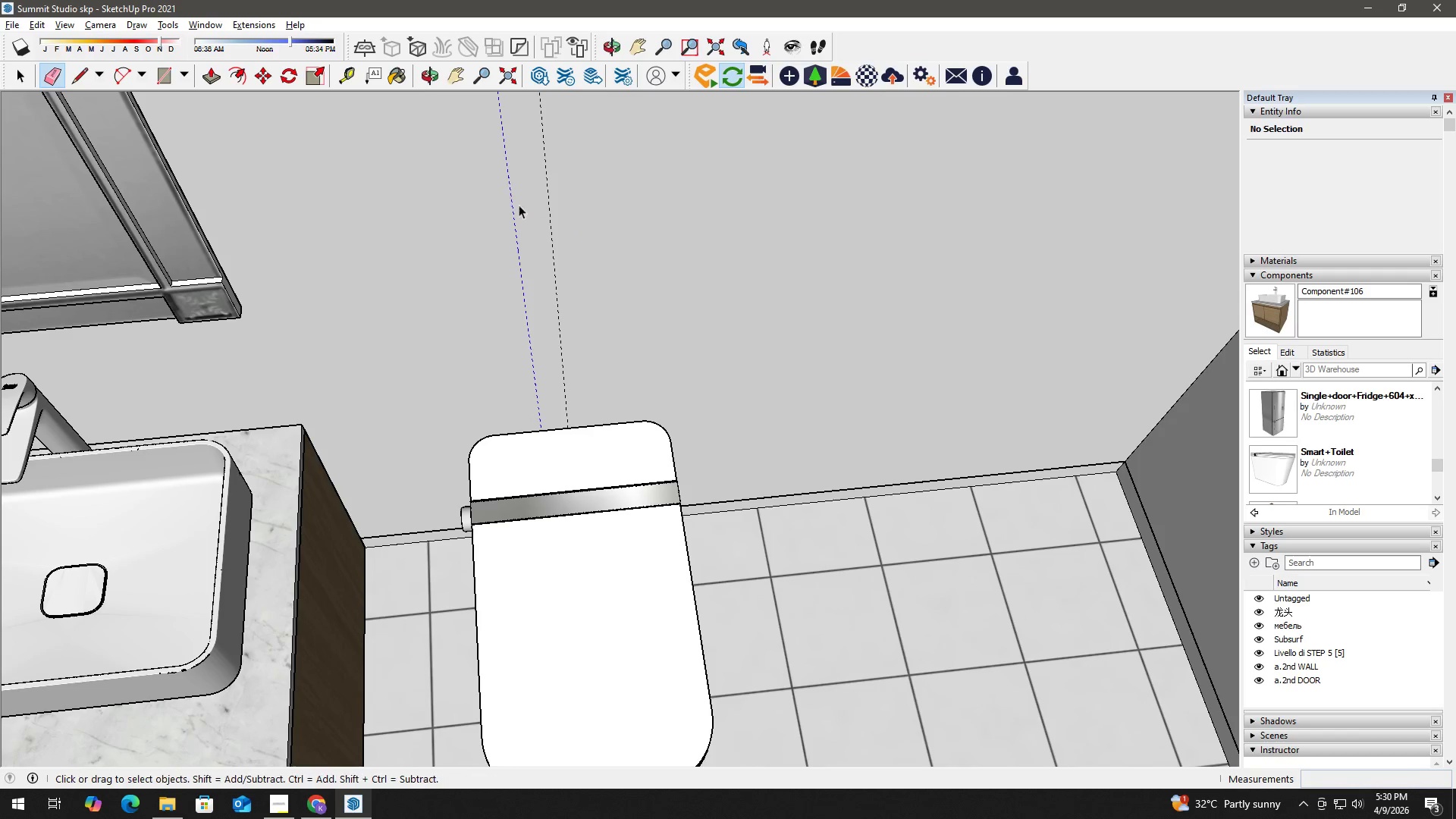 
key(Space)
 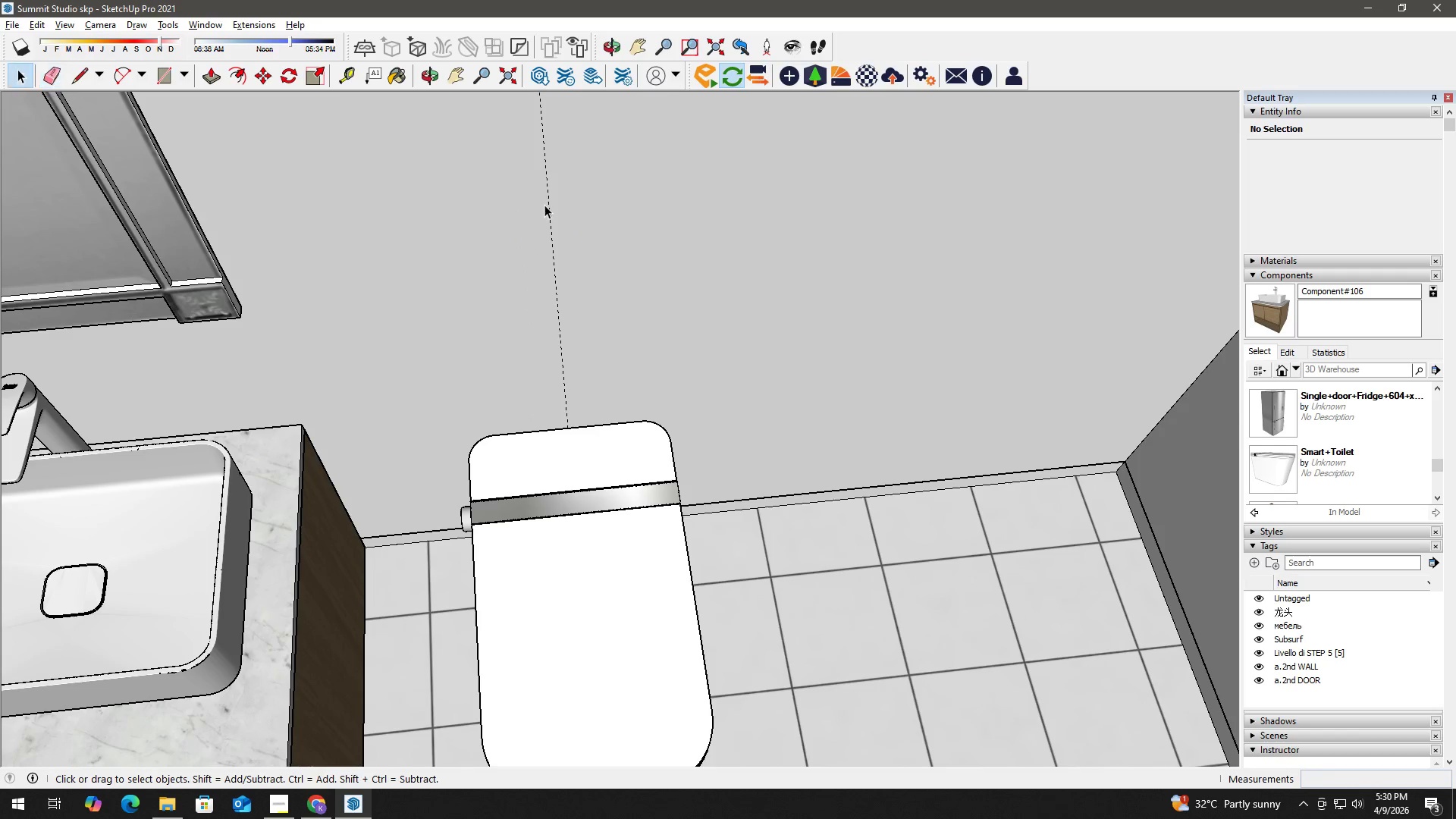 
key(T)
 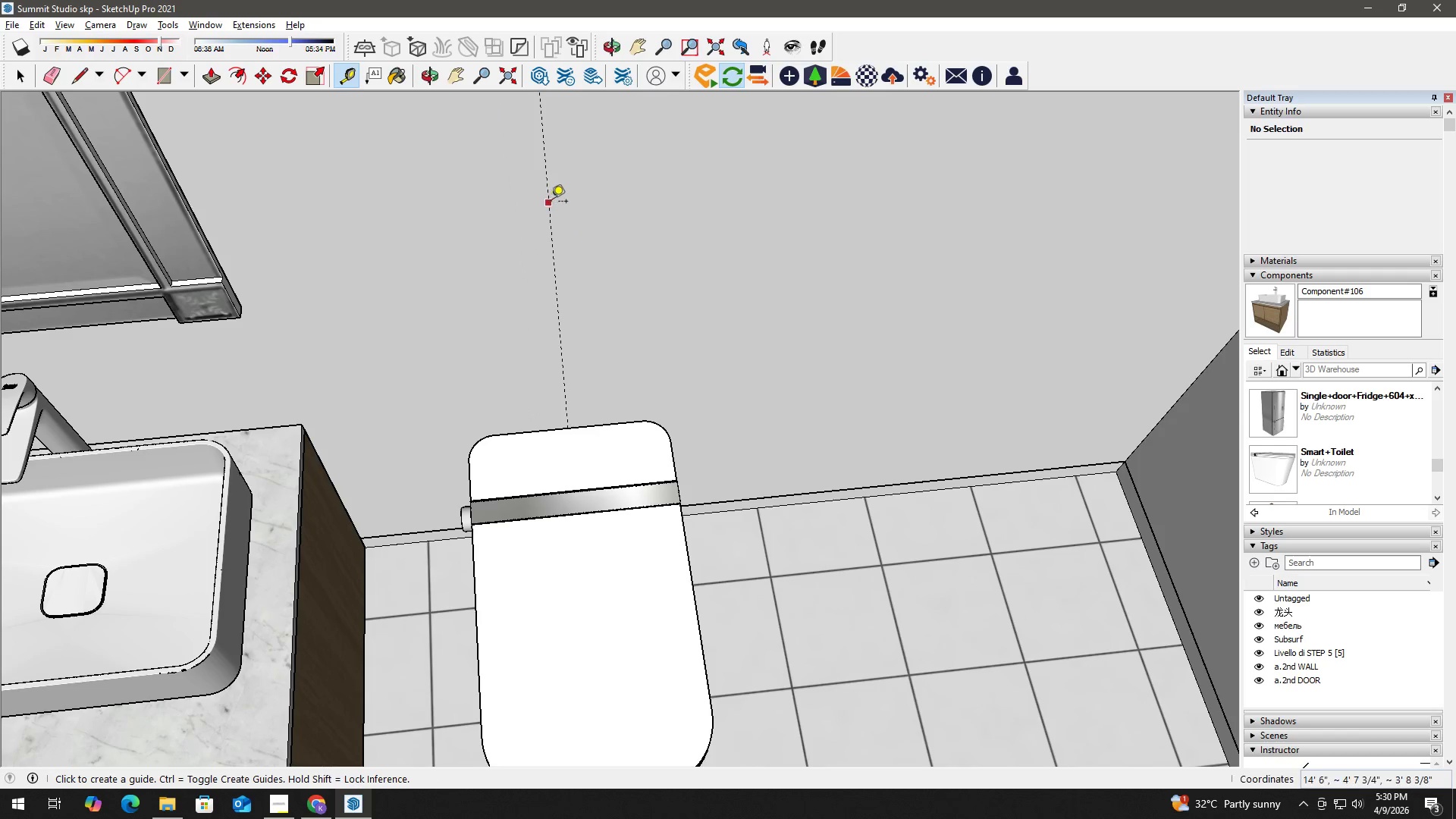 
left_click_drag(start_coordinate=[551, 202], to_coordinate=[536, 202])
 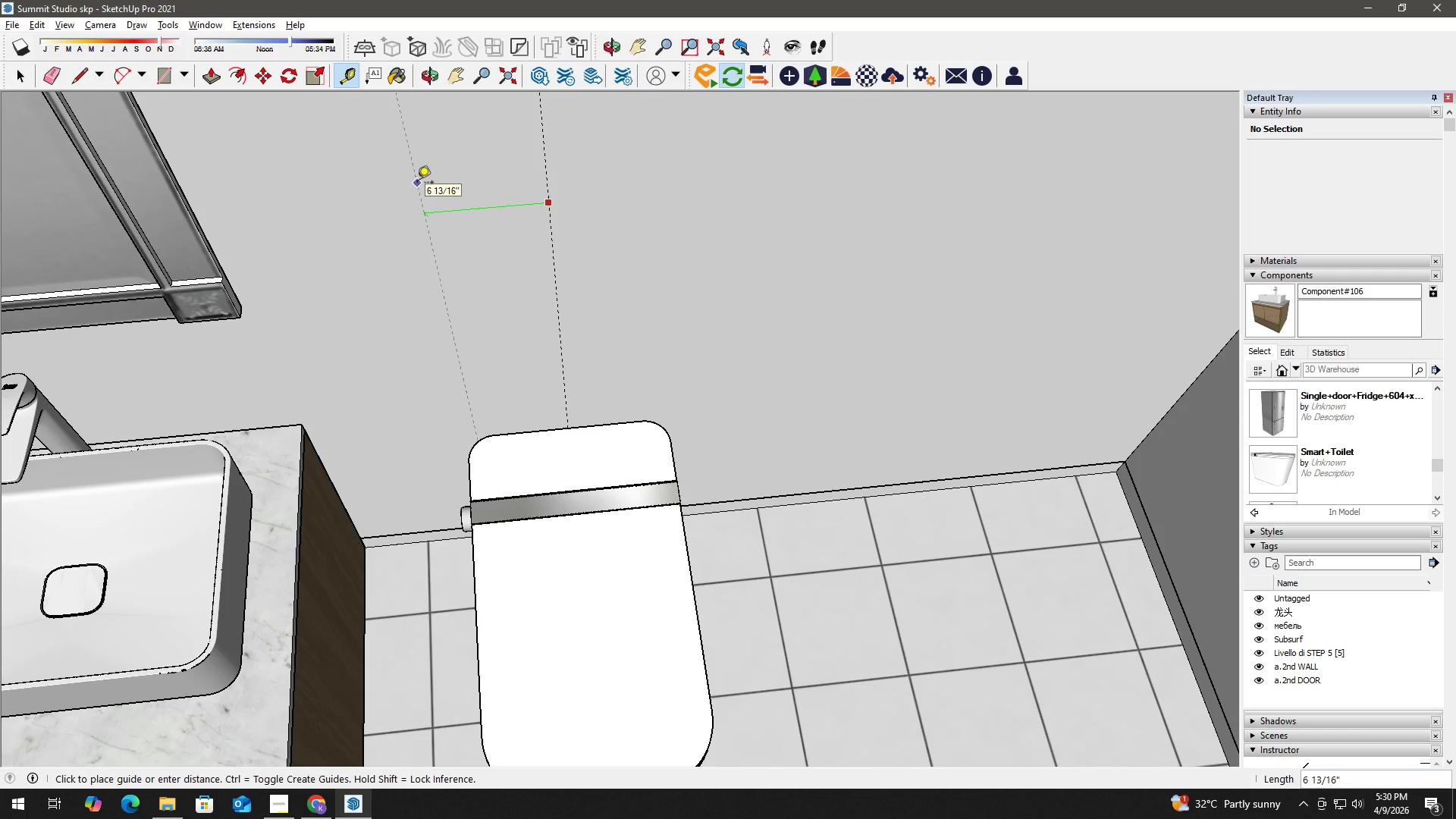 
key(Numpad1)
 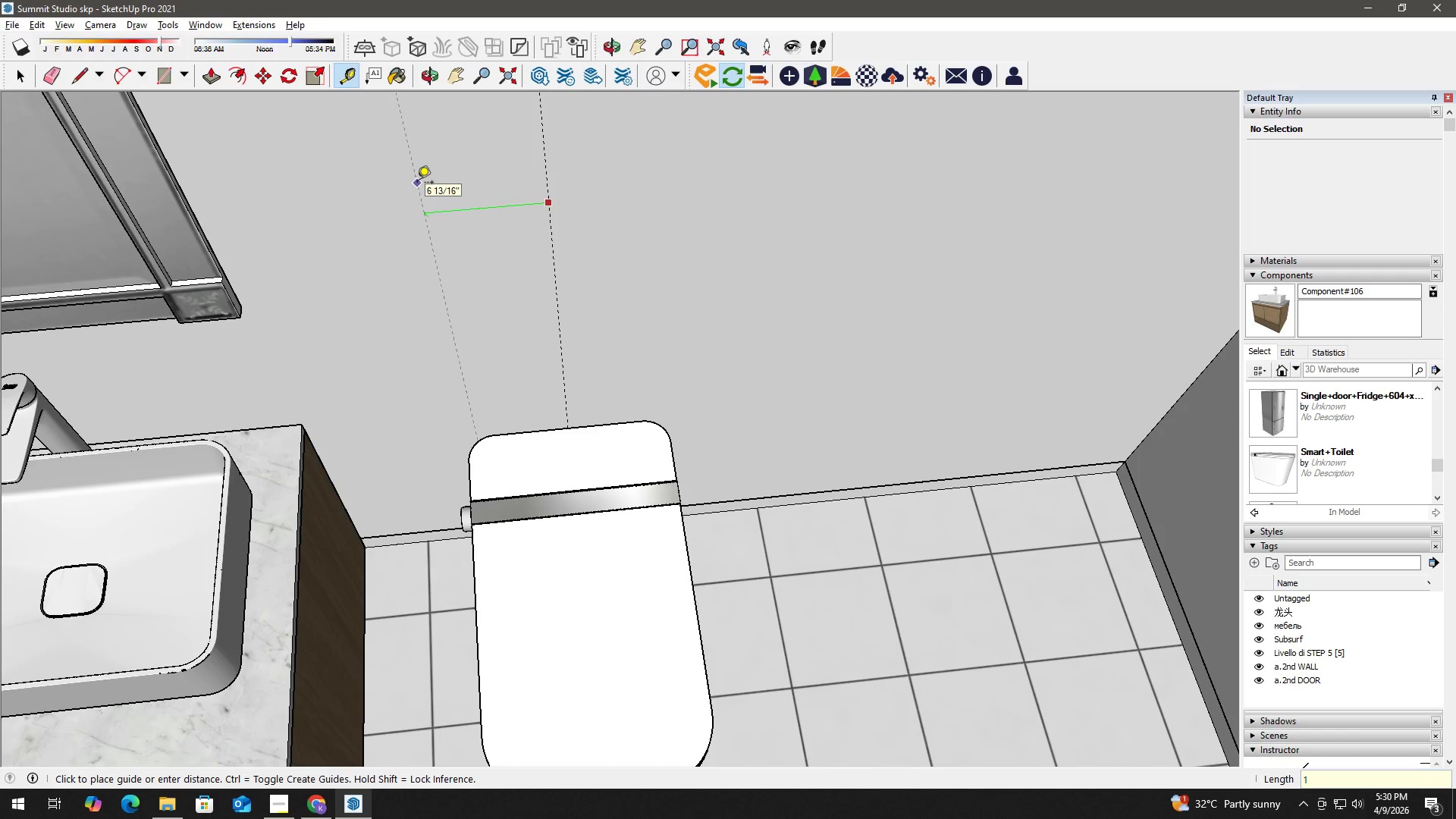 
key(Numpad5)
 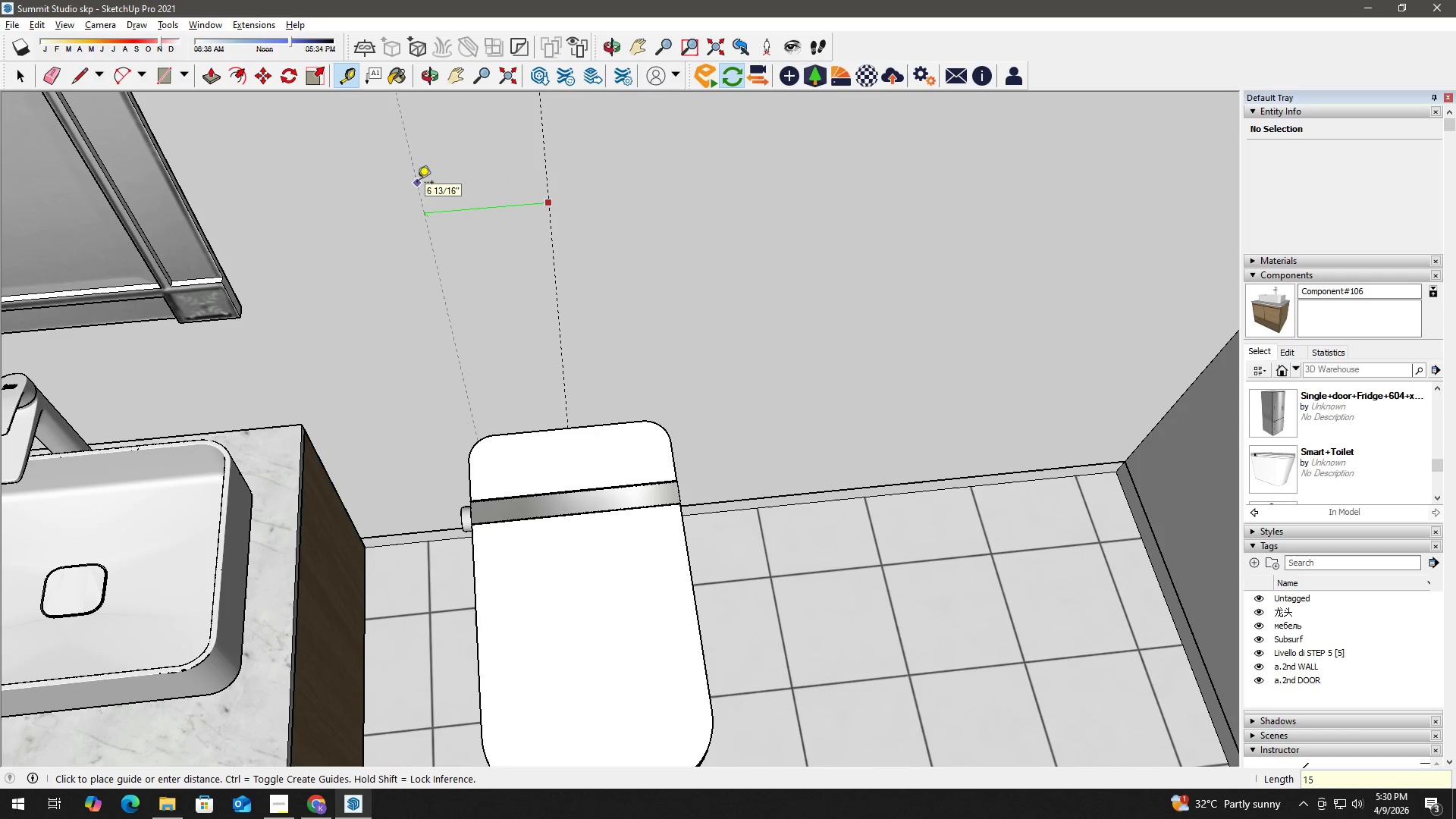 
key(Shift+Quote)
 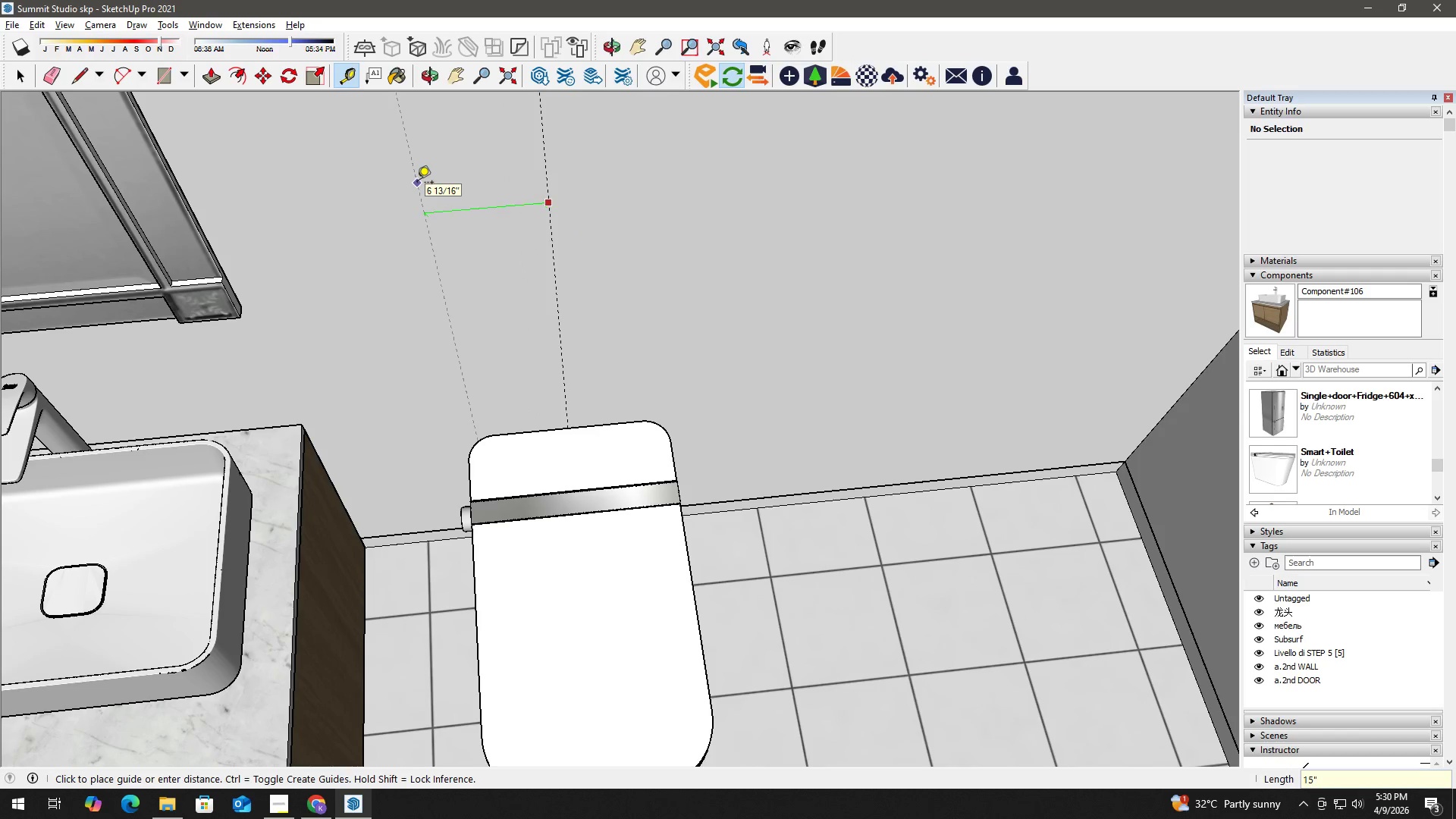 
key(Enter)
 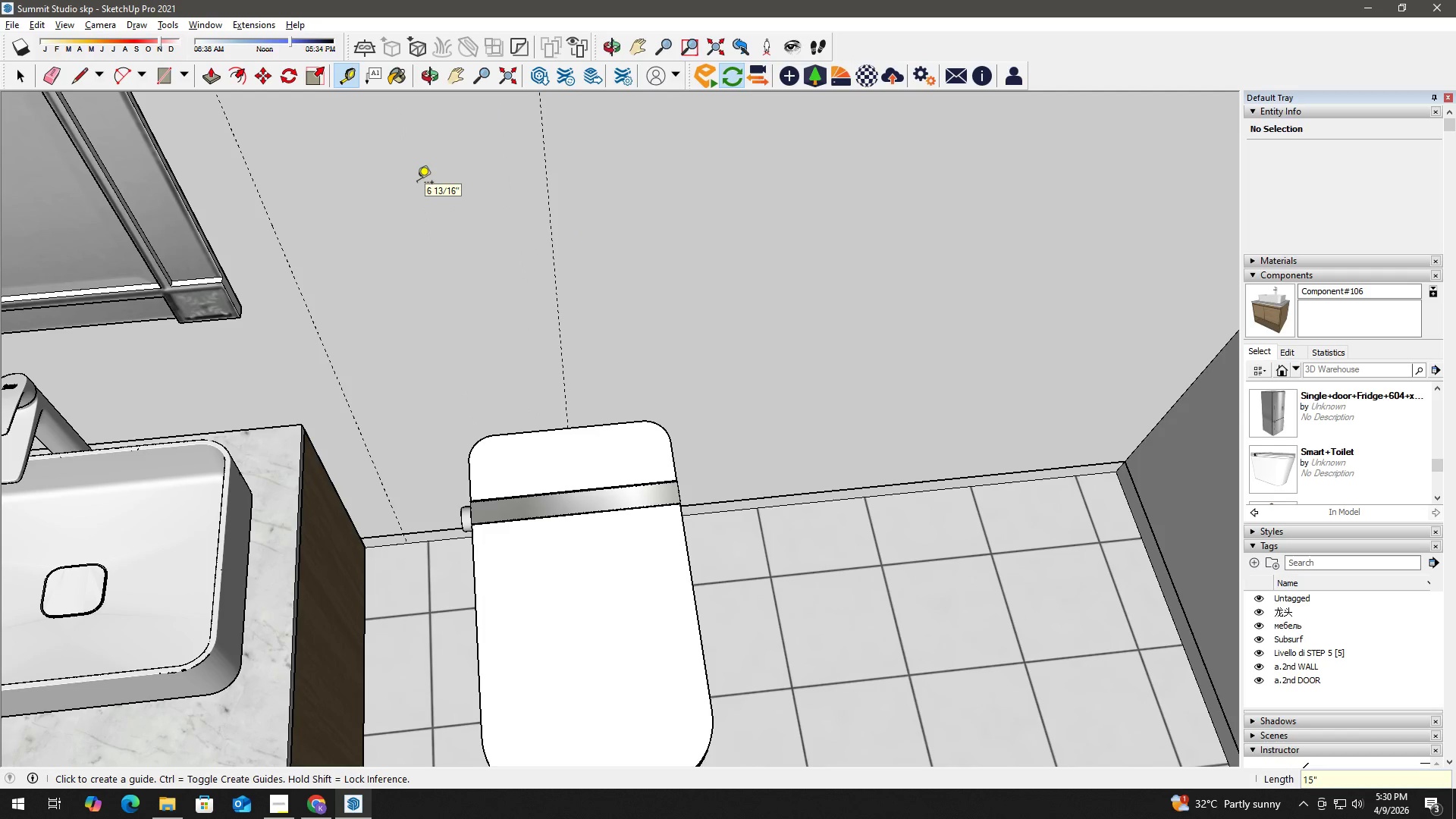 
key(Space)
 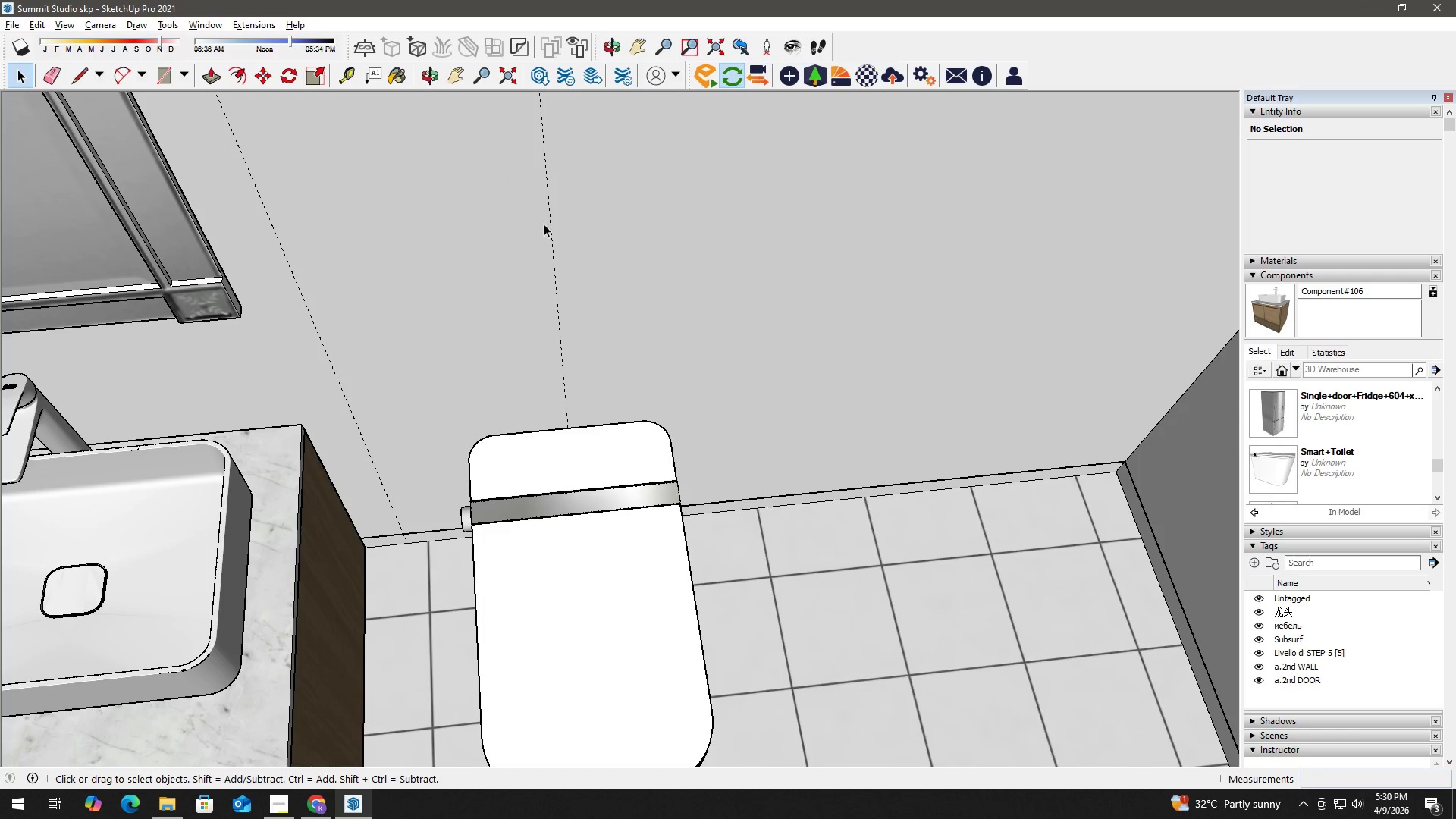 
key(T)
 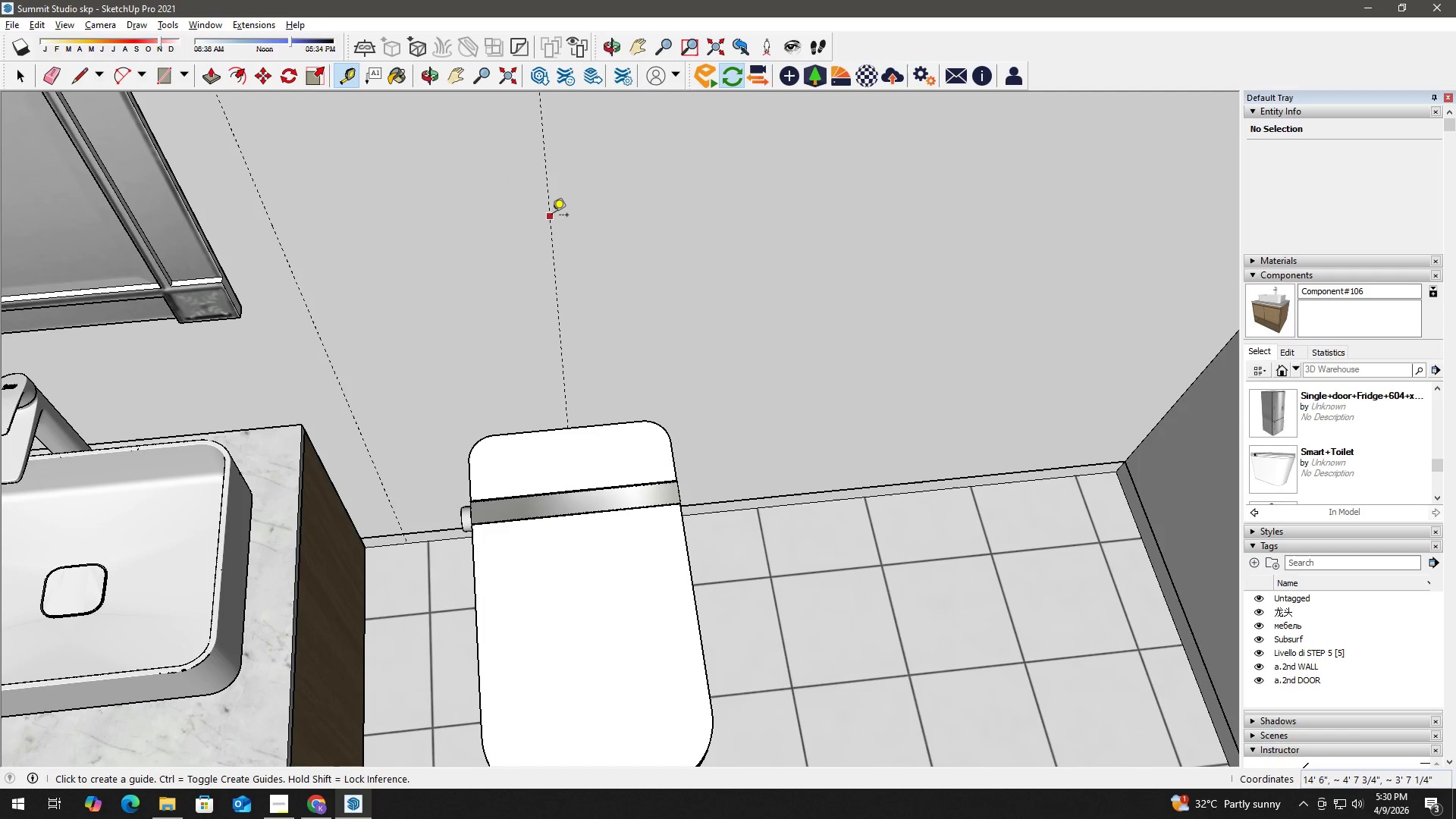 
left_click_drag(start_coordinate=[551, 215], to_coordinate=[557, 215])
 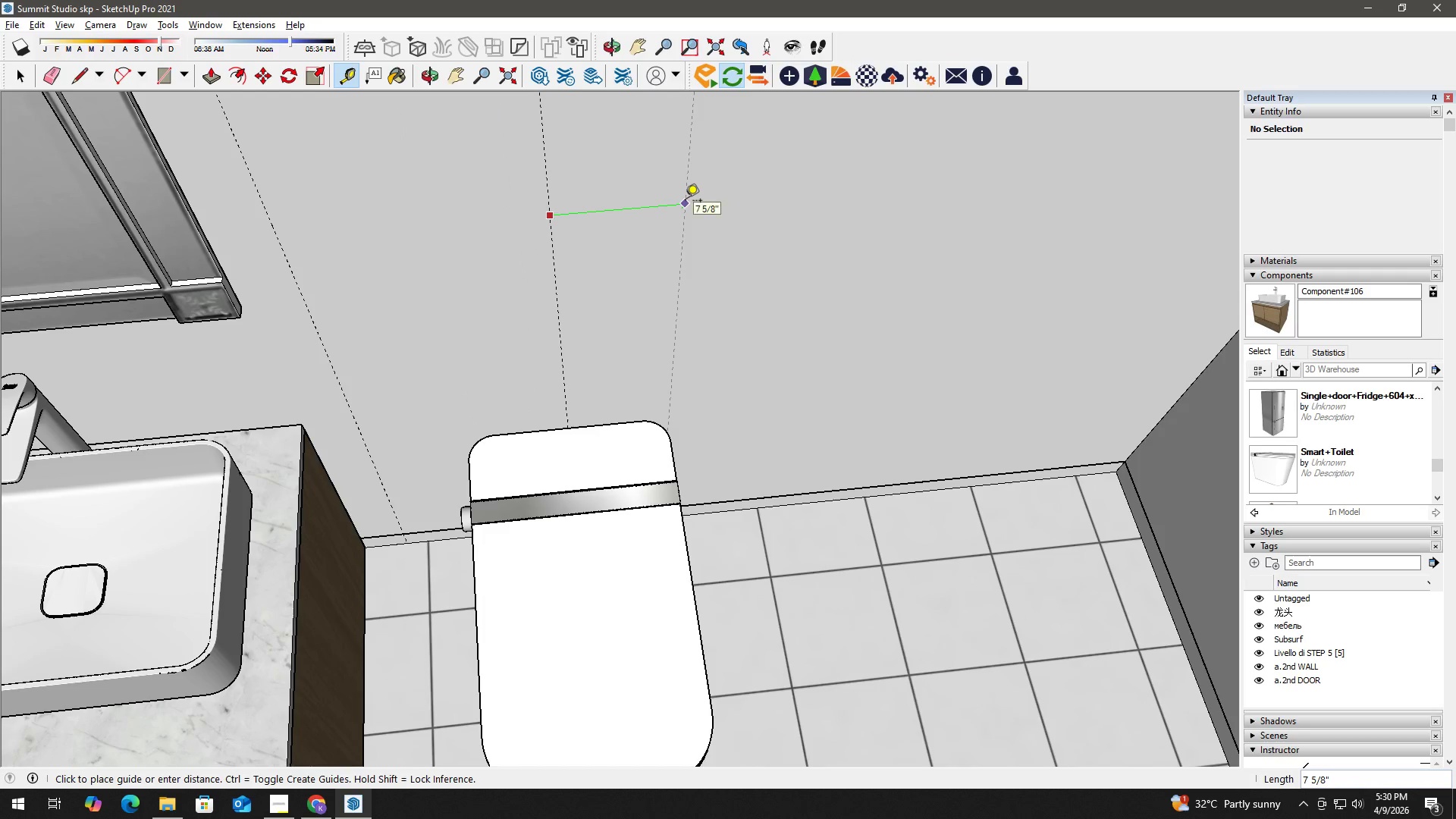 
key(Numpad1)
 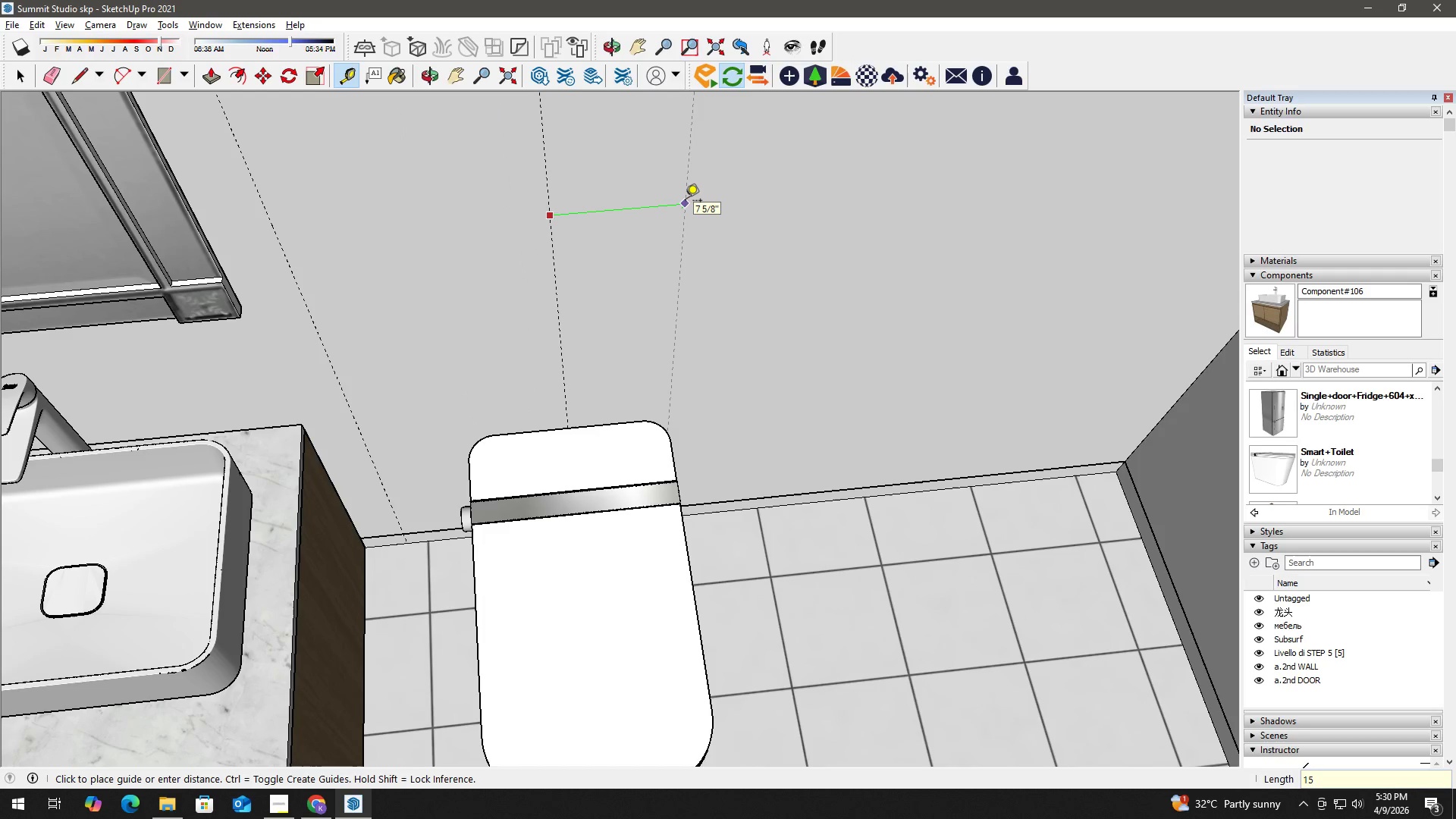 
key(Numpad5)
 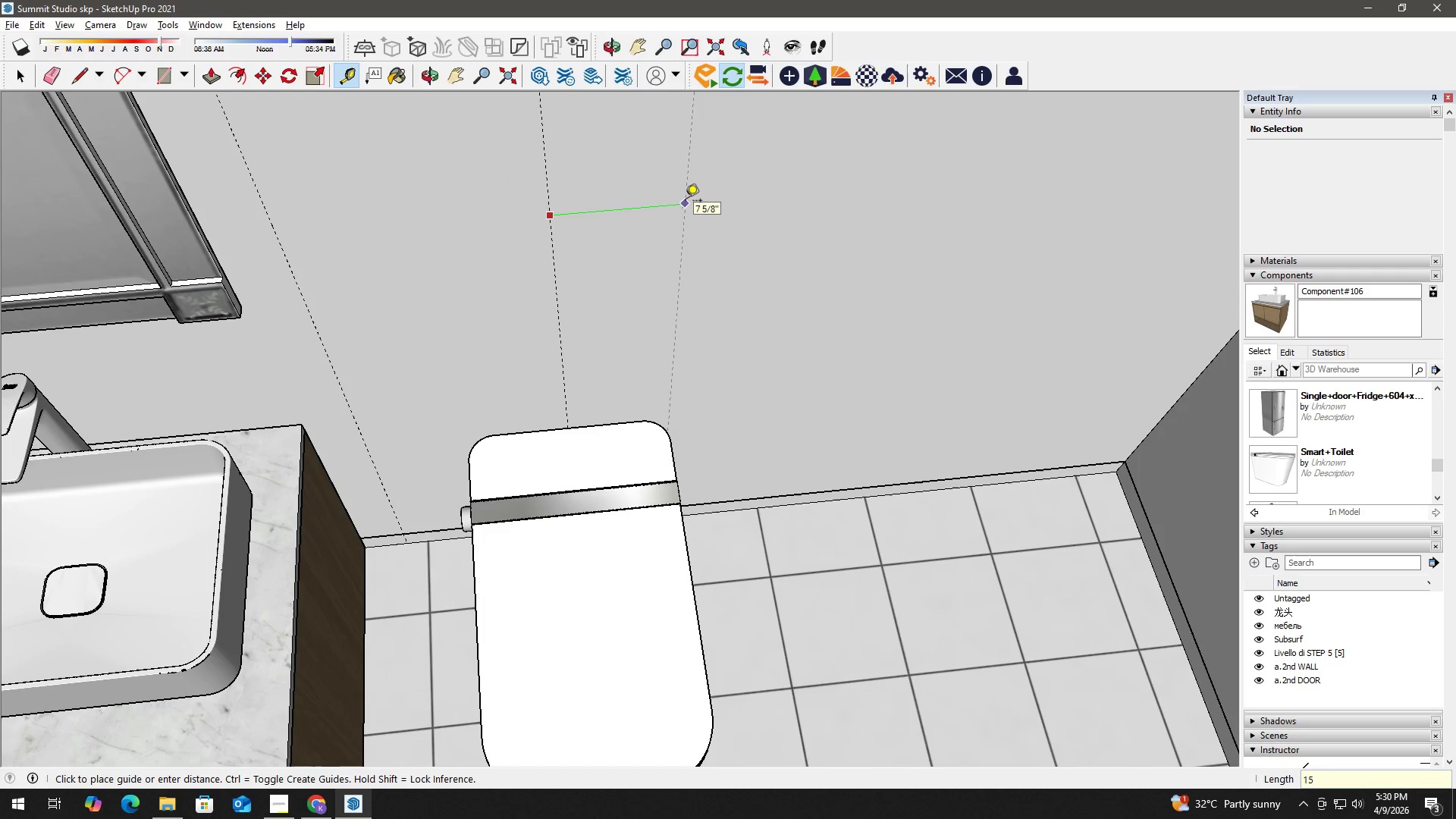 
key(Shift+Quote)
 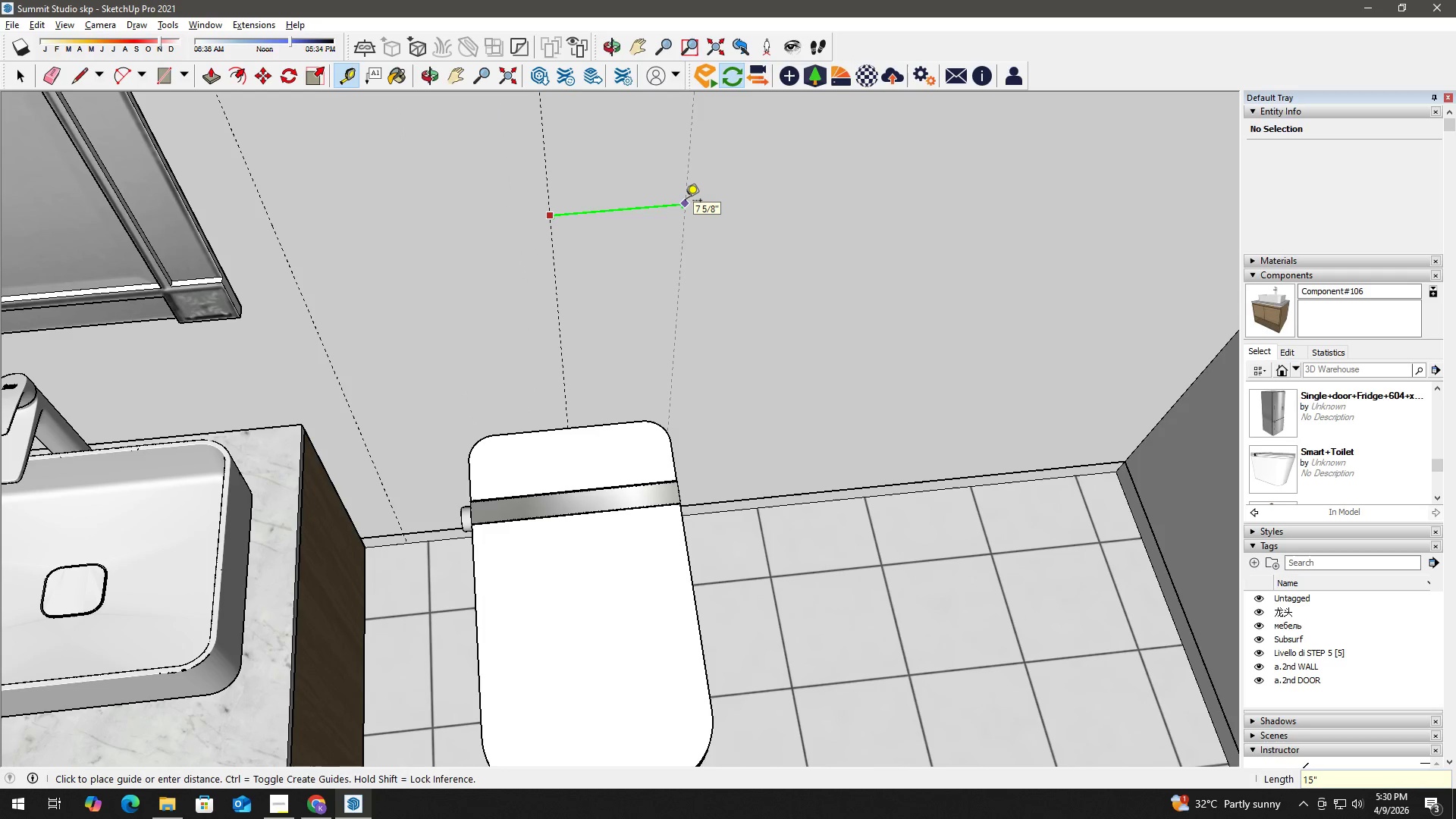 
key(Enter)
 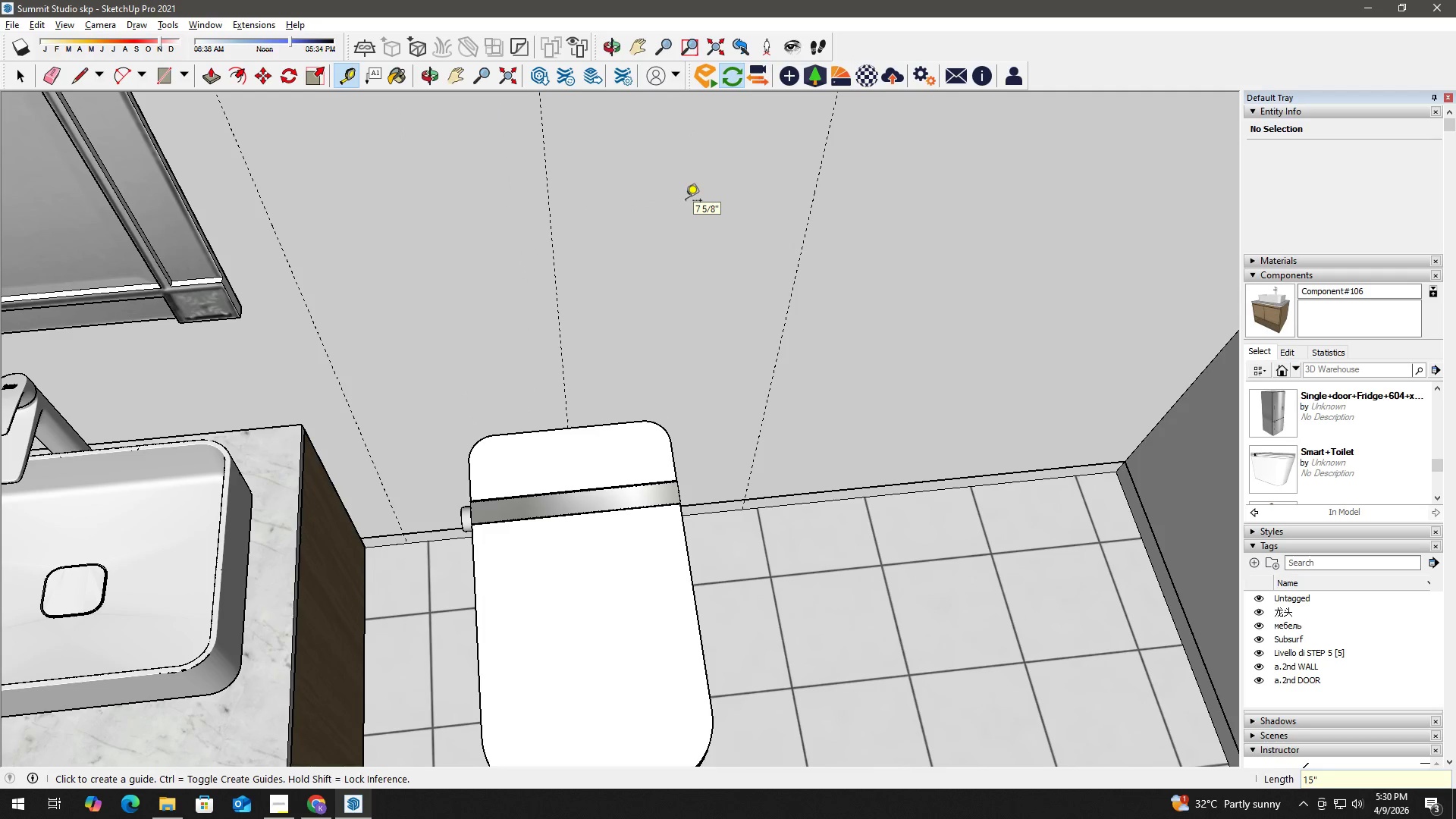 
key(Space)
 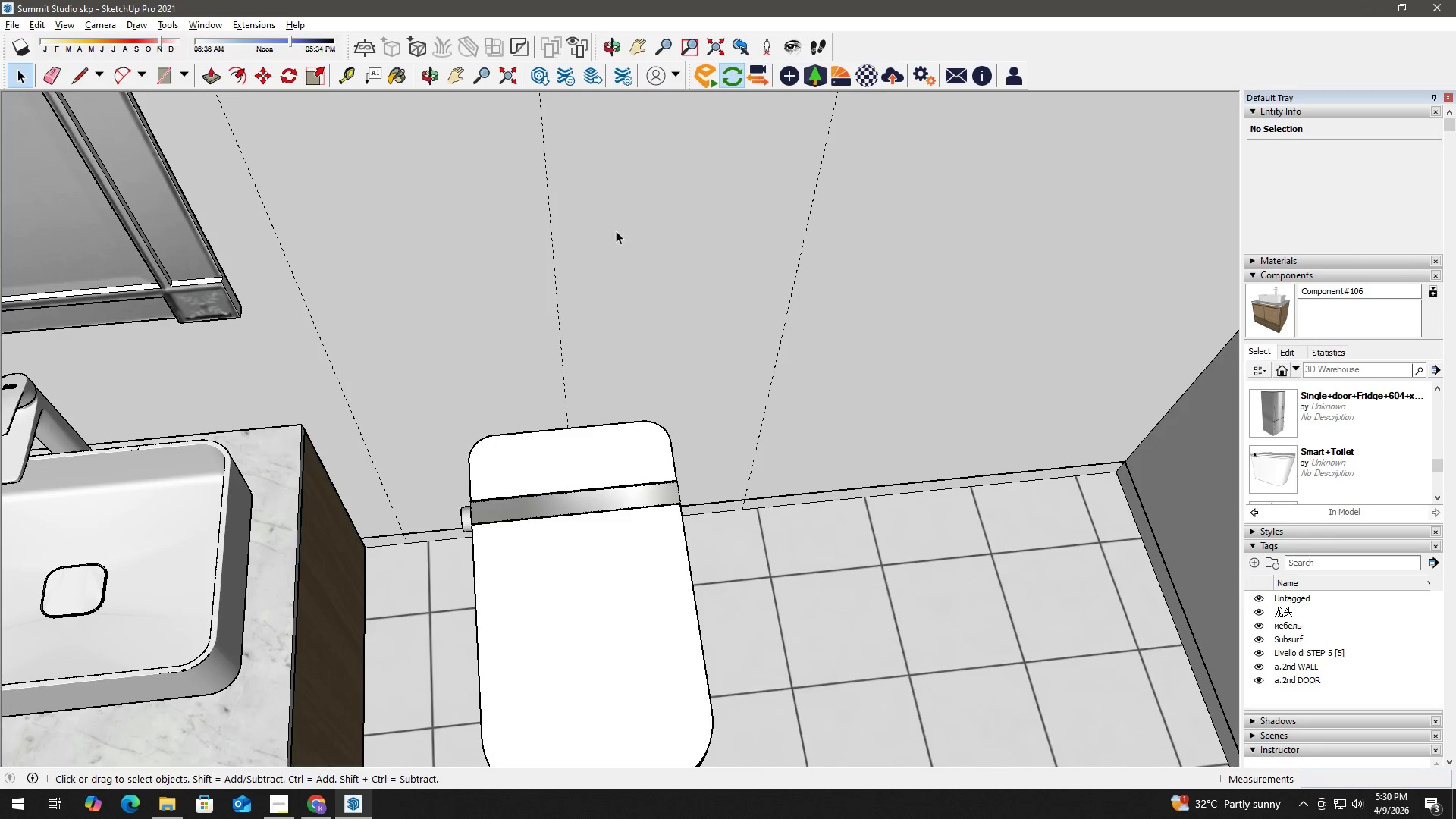 
scroll: coordinate [582, 270], scroll_direction: down, amount: 6.0
 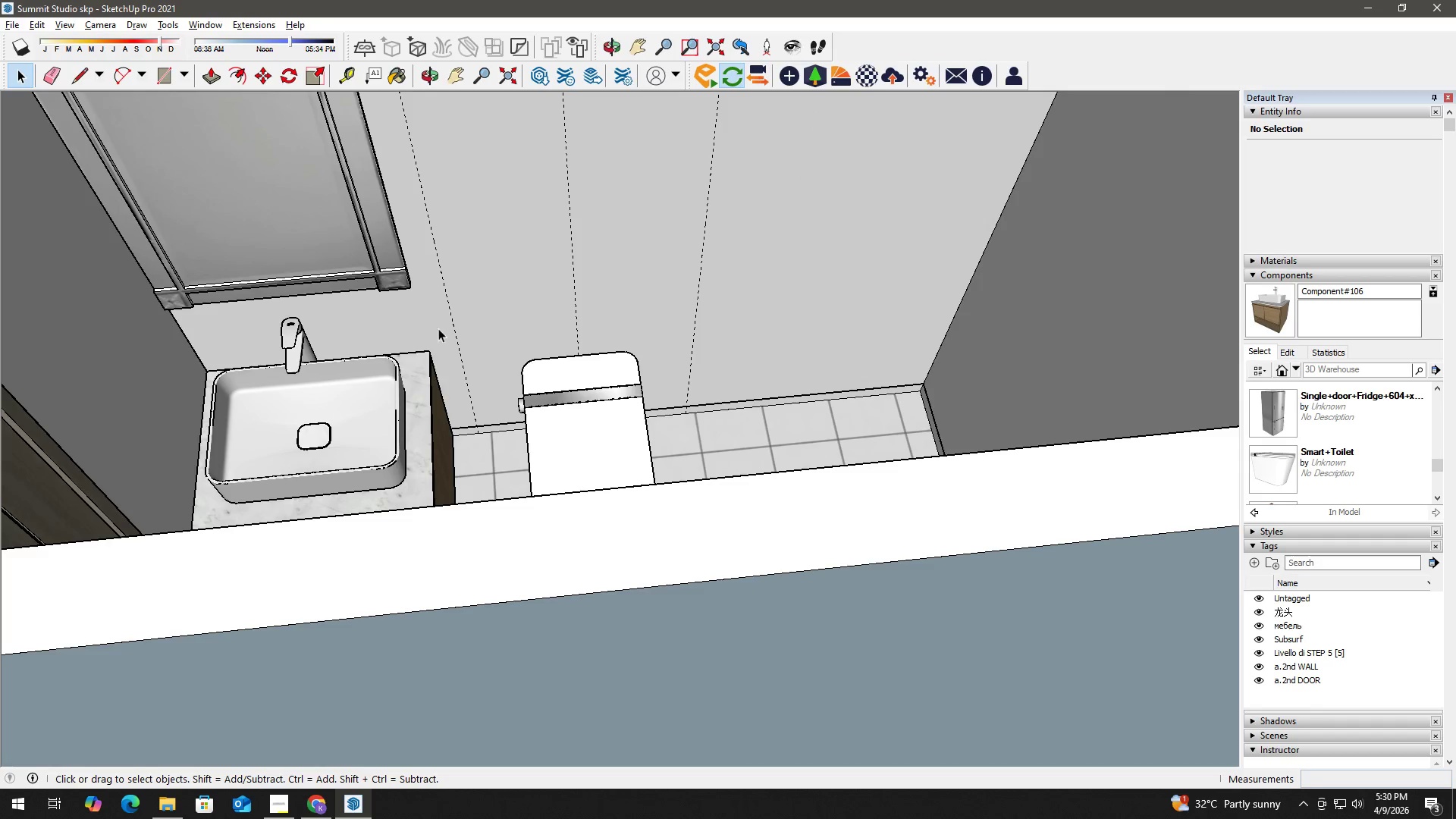 
key(T)
 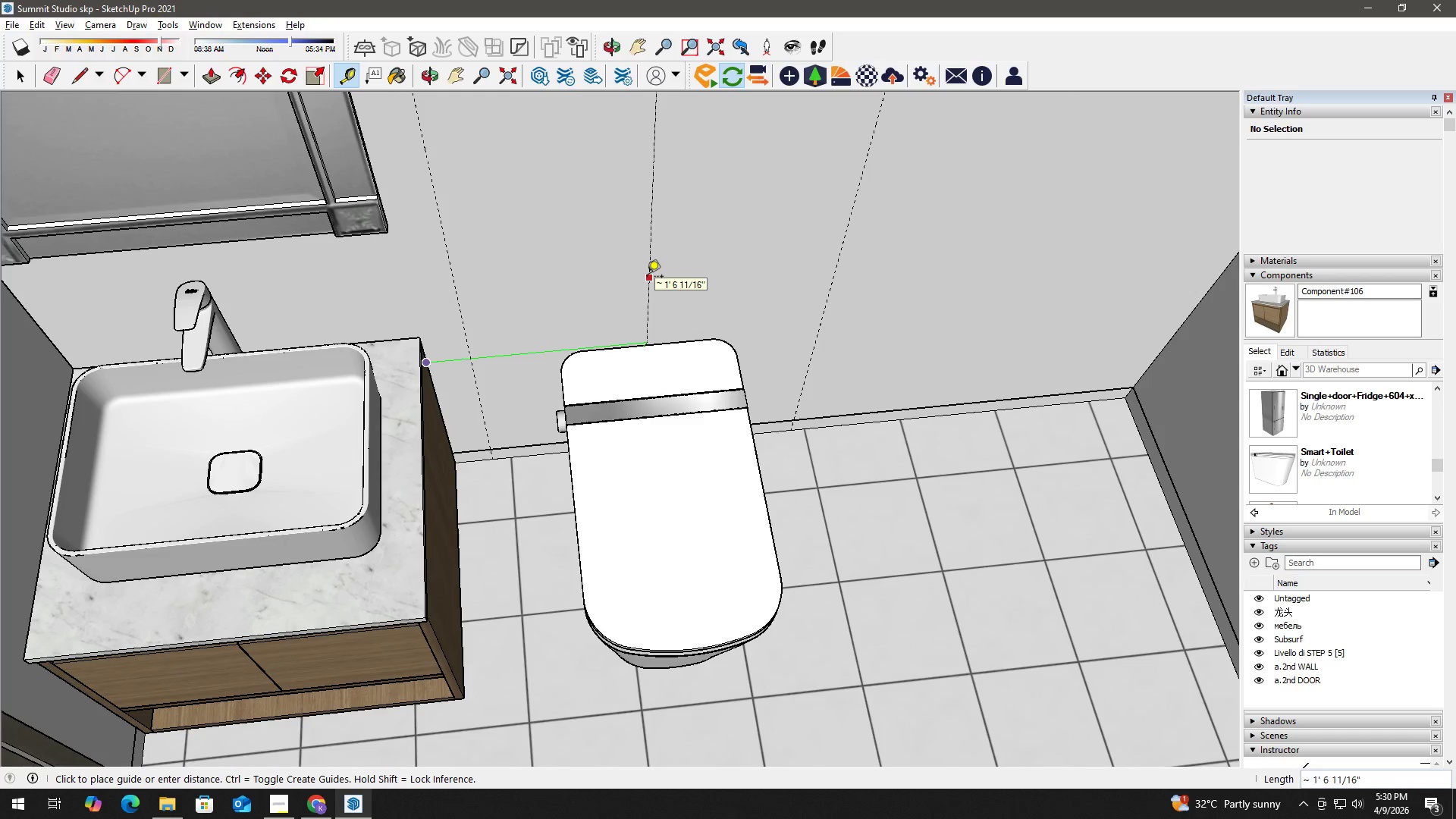 
scroll: coordinate [447, 375], scroll_direction: up, amount: 4.0
 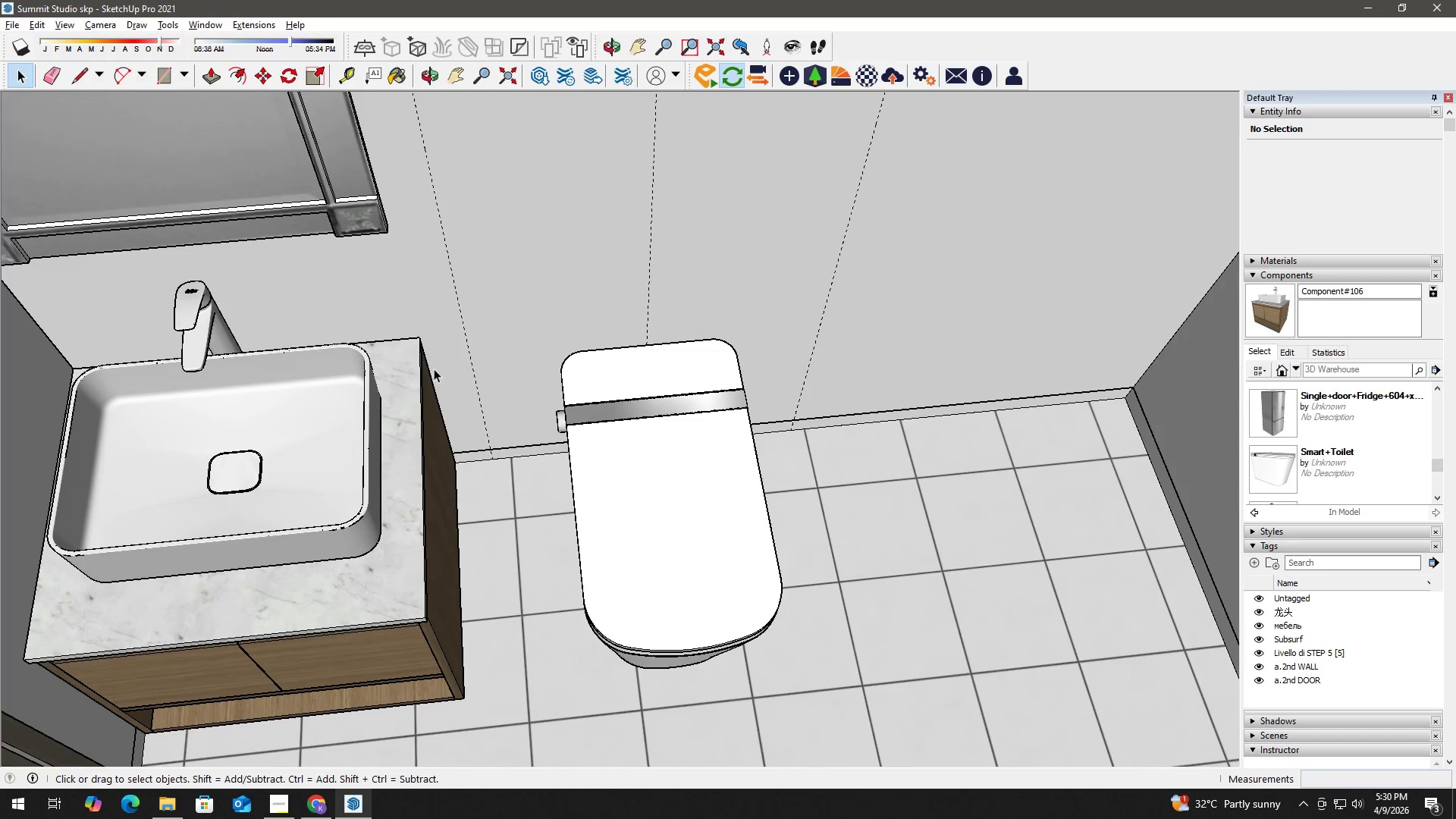 
wait(5.78)
 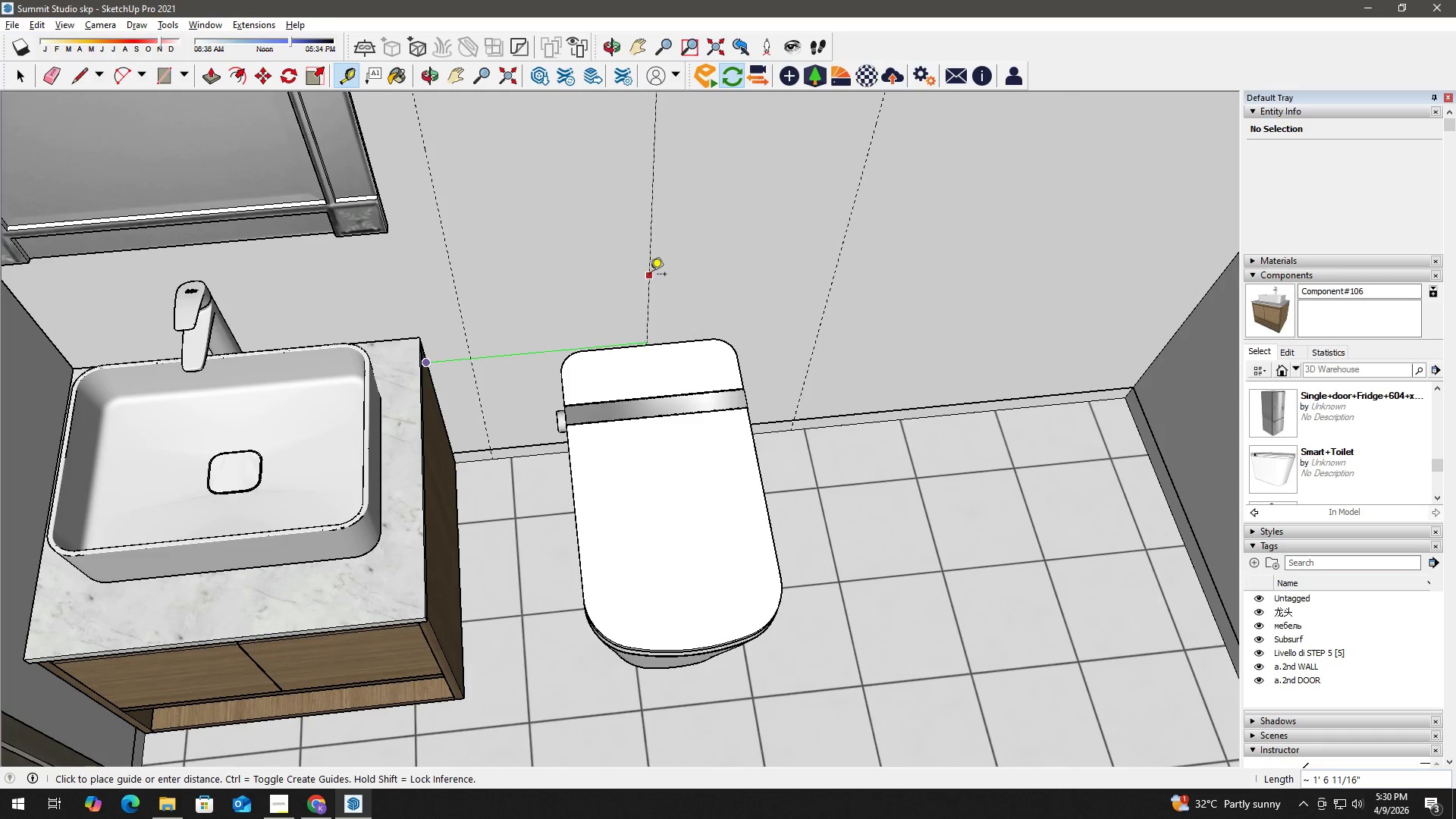 
key(Numpad2)
 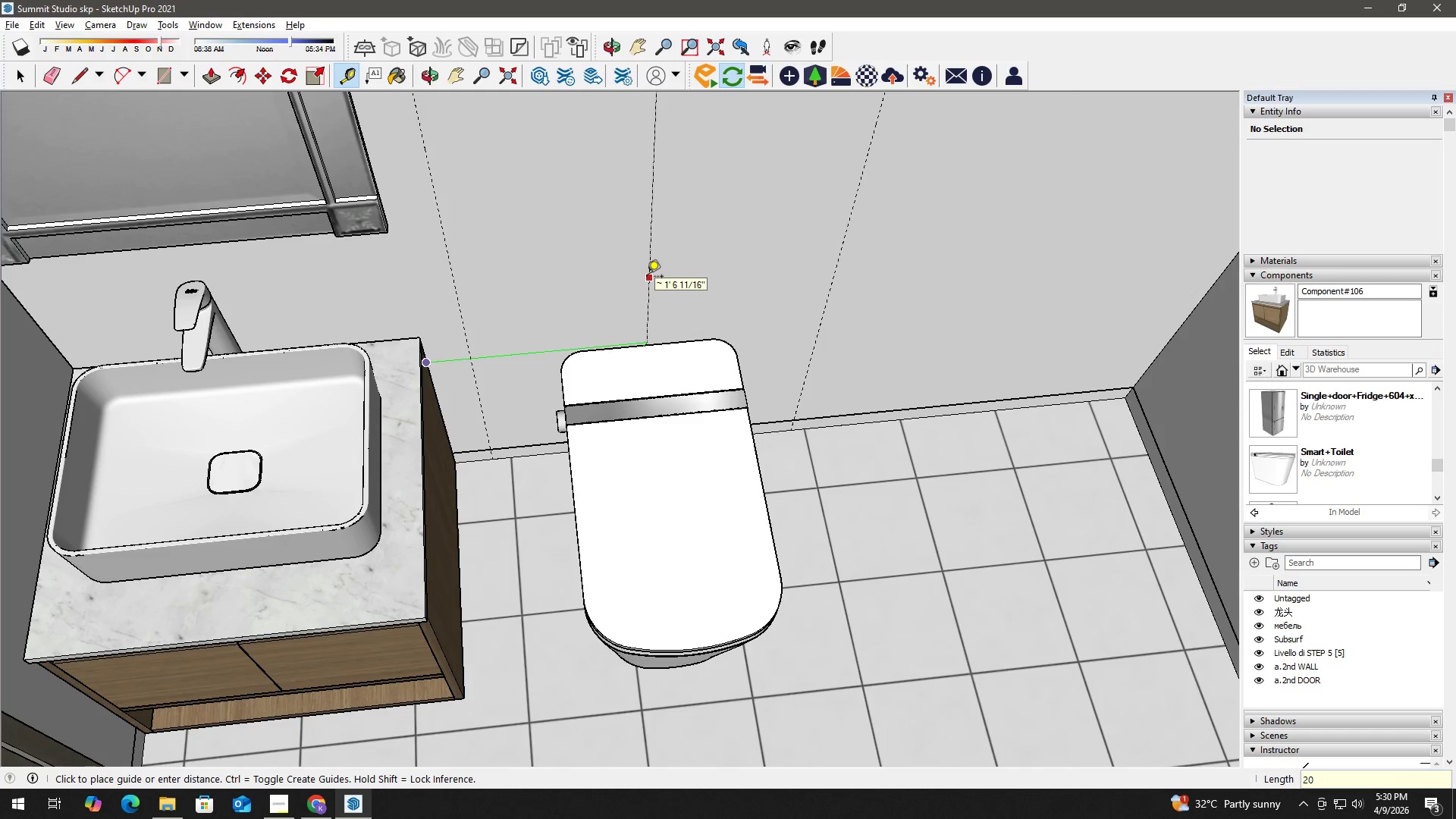 
key(Numpad0)
 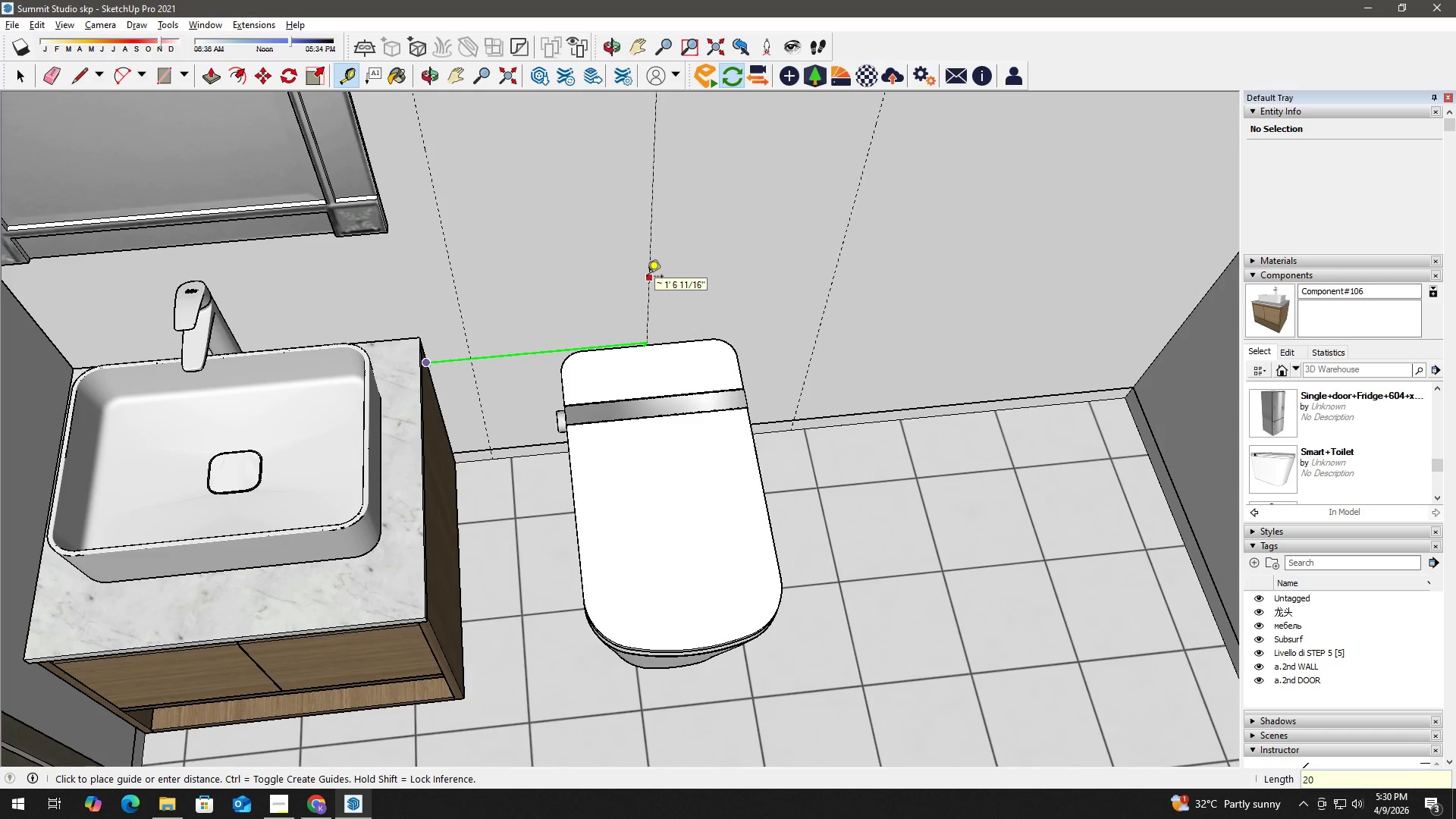 
key(Shift+Quote)
 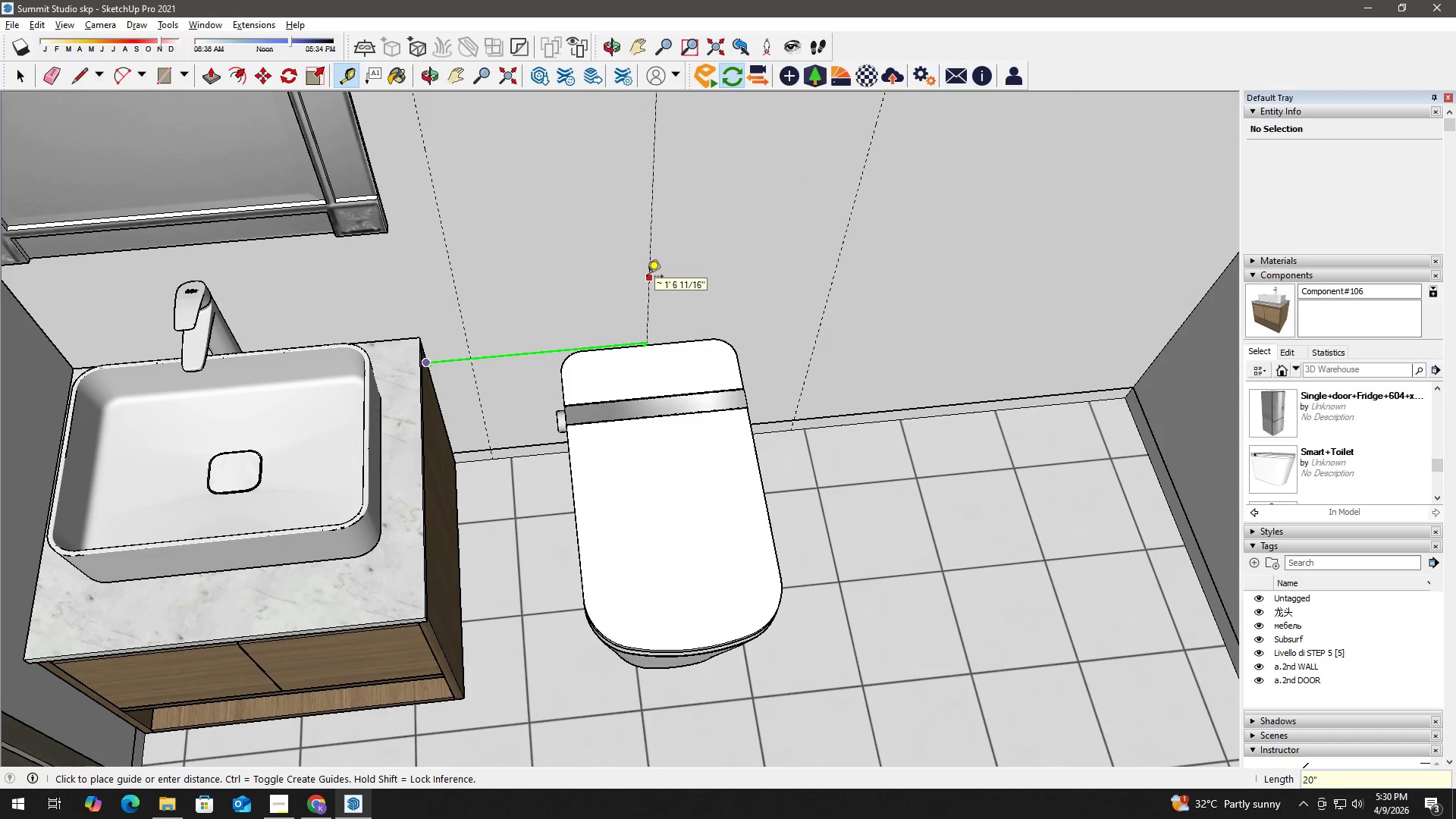 
key(Enter)
 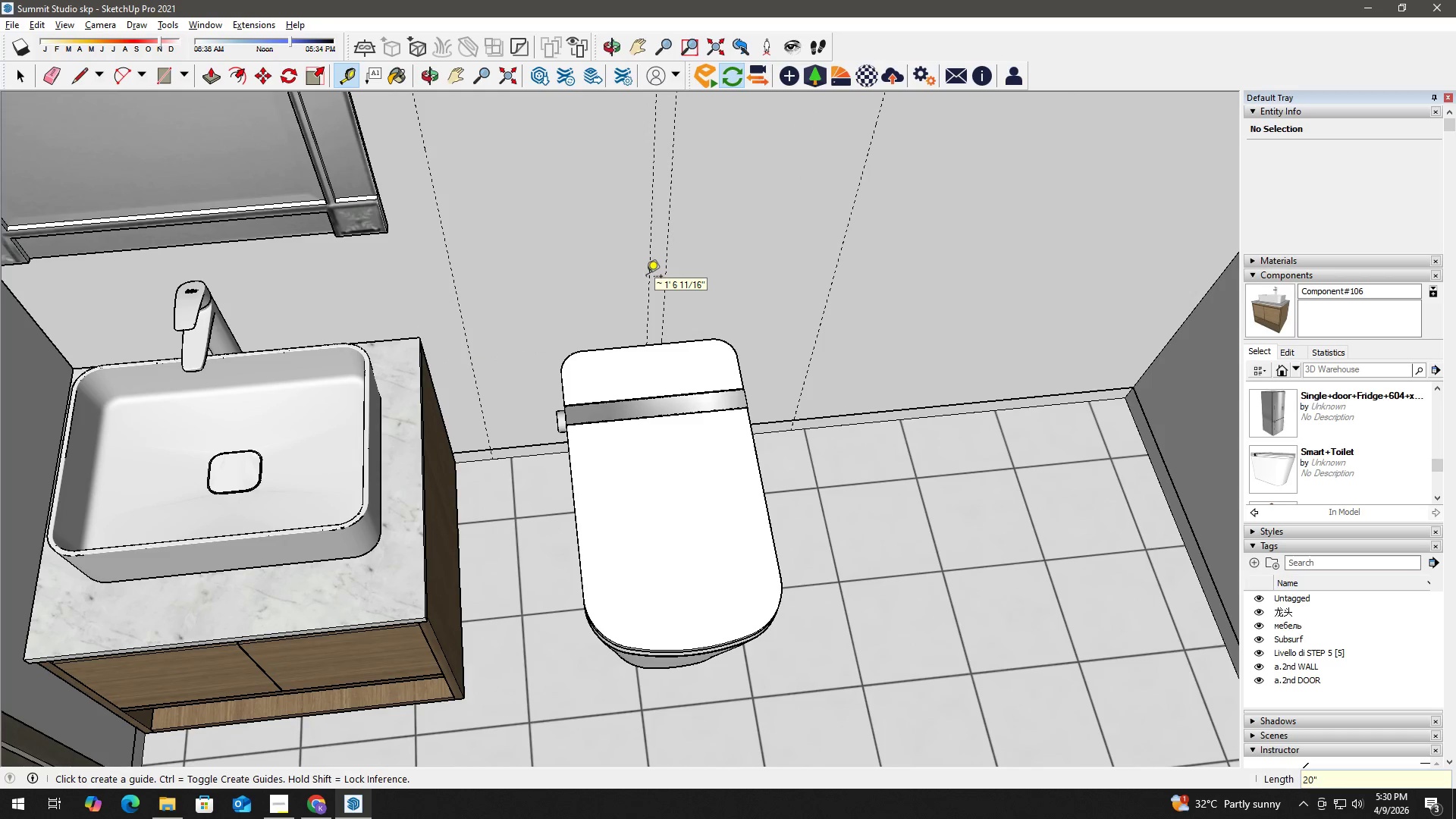 
key(Space)
 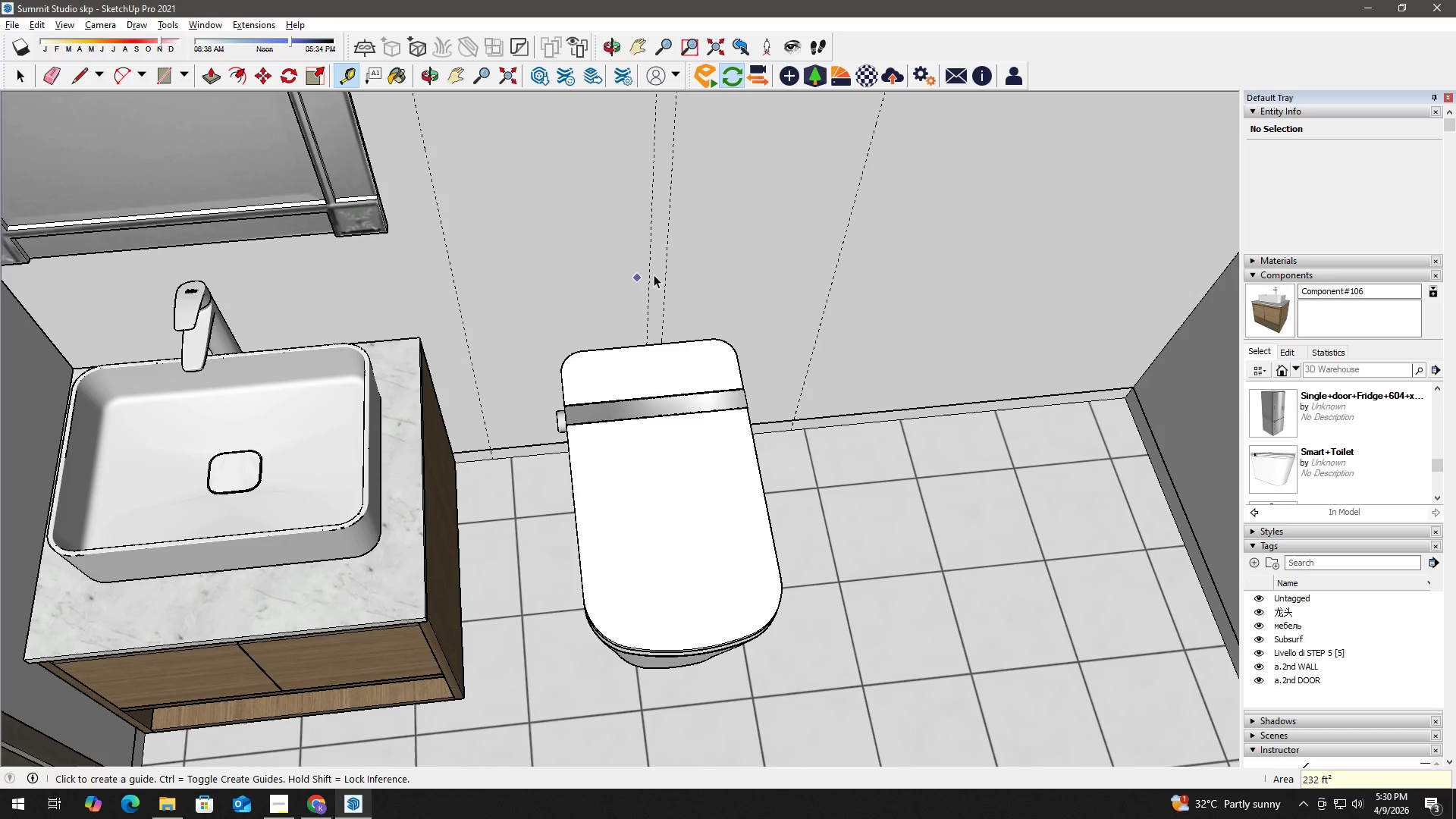 
key(E)
 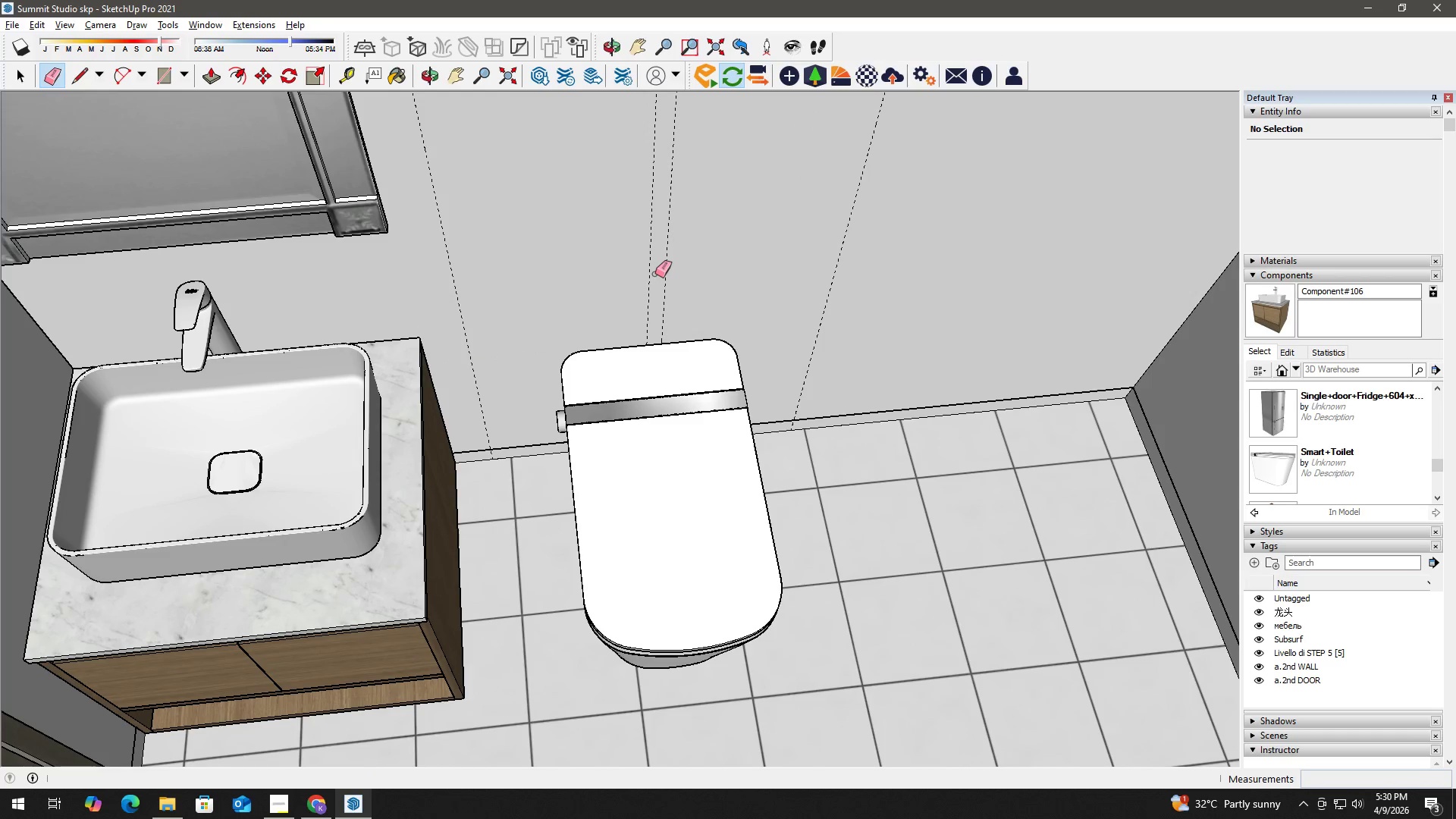 
left_click_drag(start_coordinate=[654, 274], to_coordinate=[431, 282])
 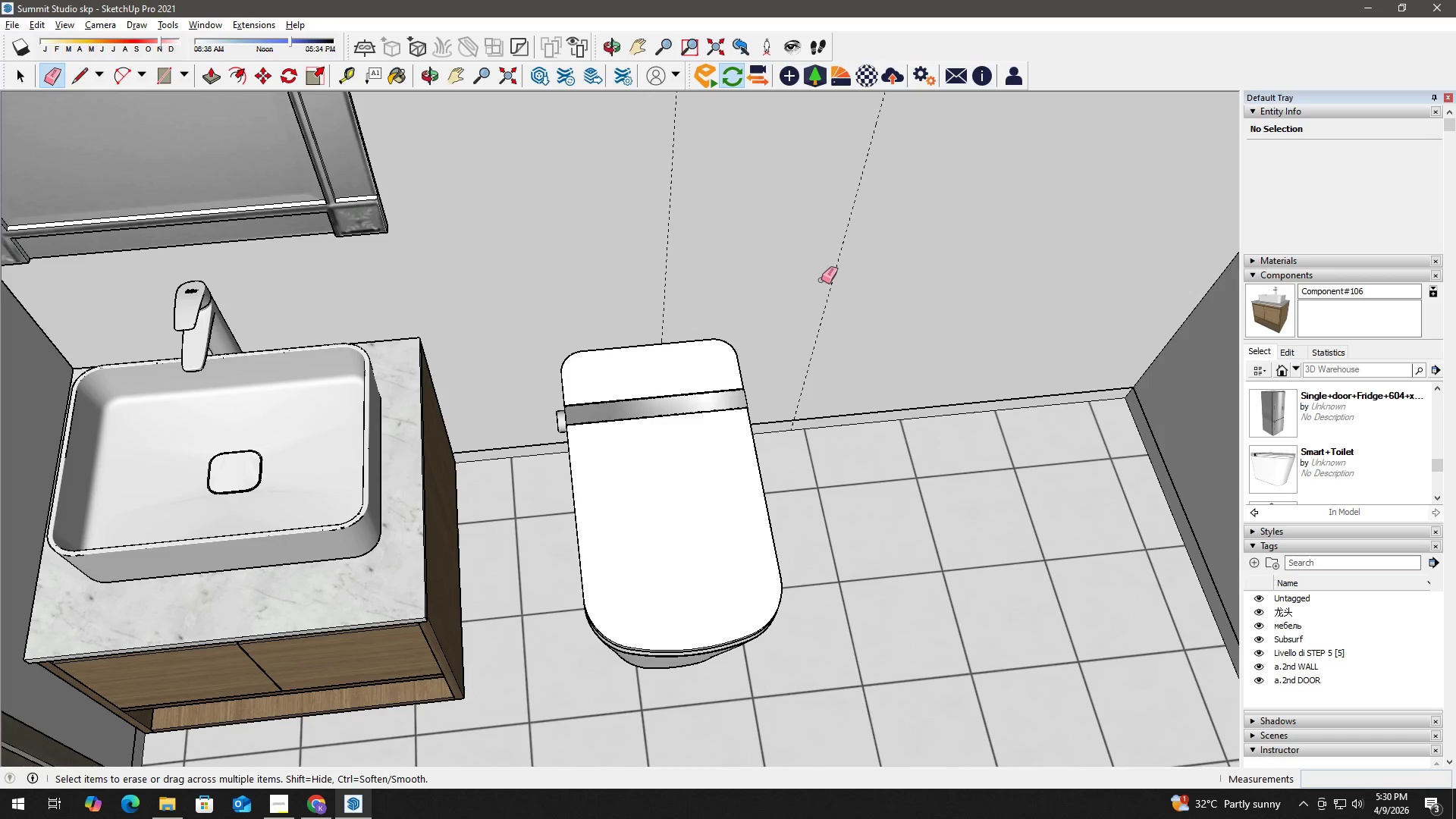 
left_click_drag(start_coordinate=[832, 278], to_coordinate=[812, 276])
 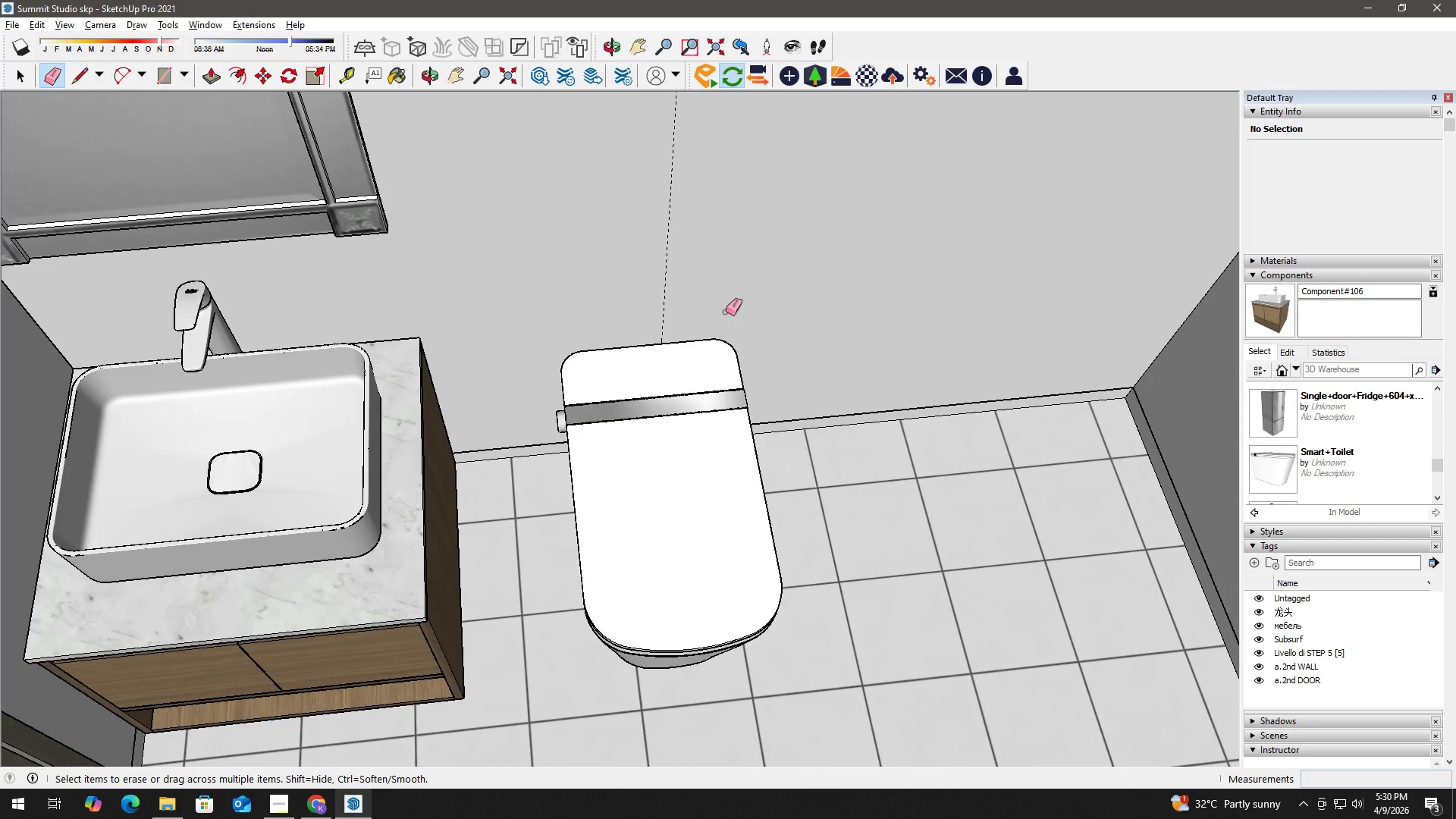 
key(Space)
 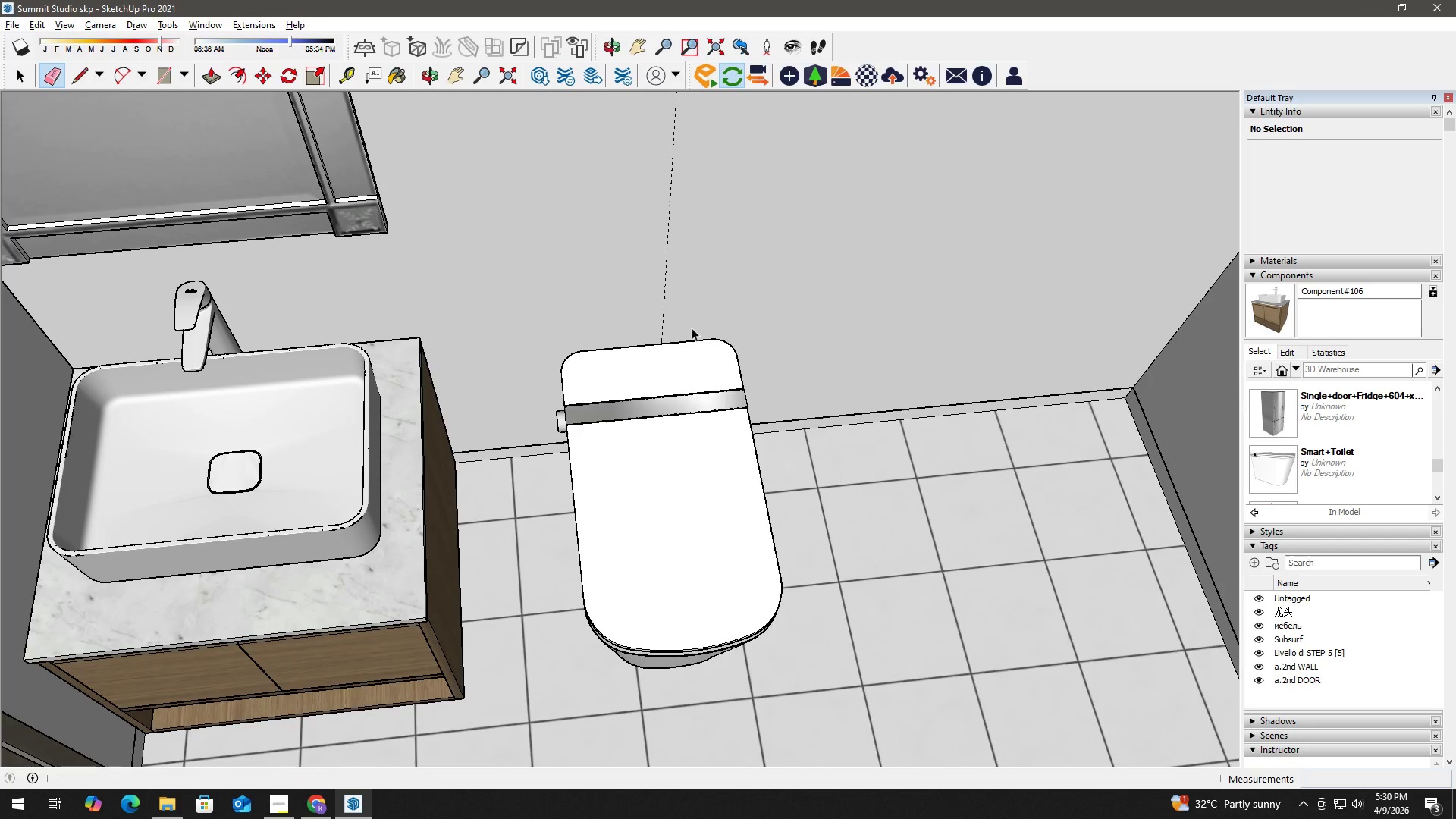 
scroll: coordinate [569, 366], scroll_direction: up, amount: 10.0
 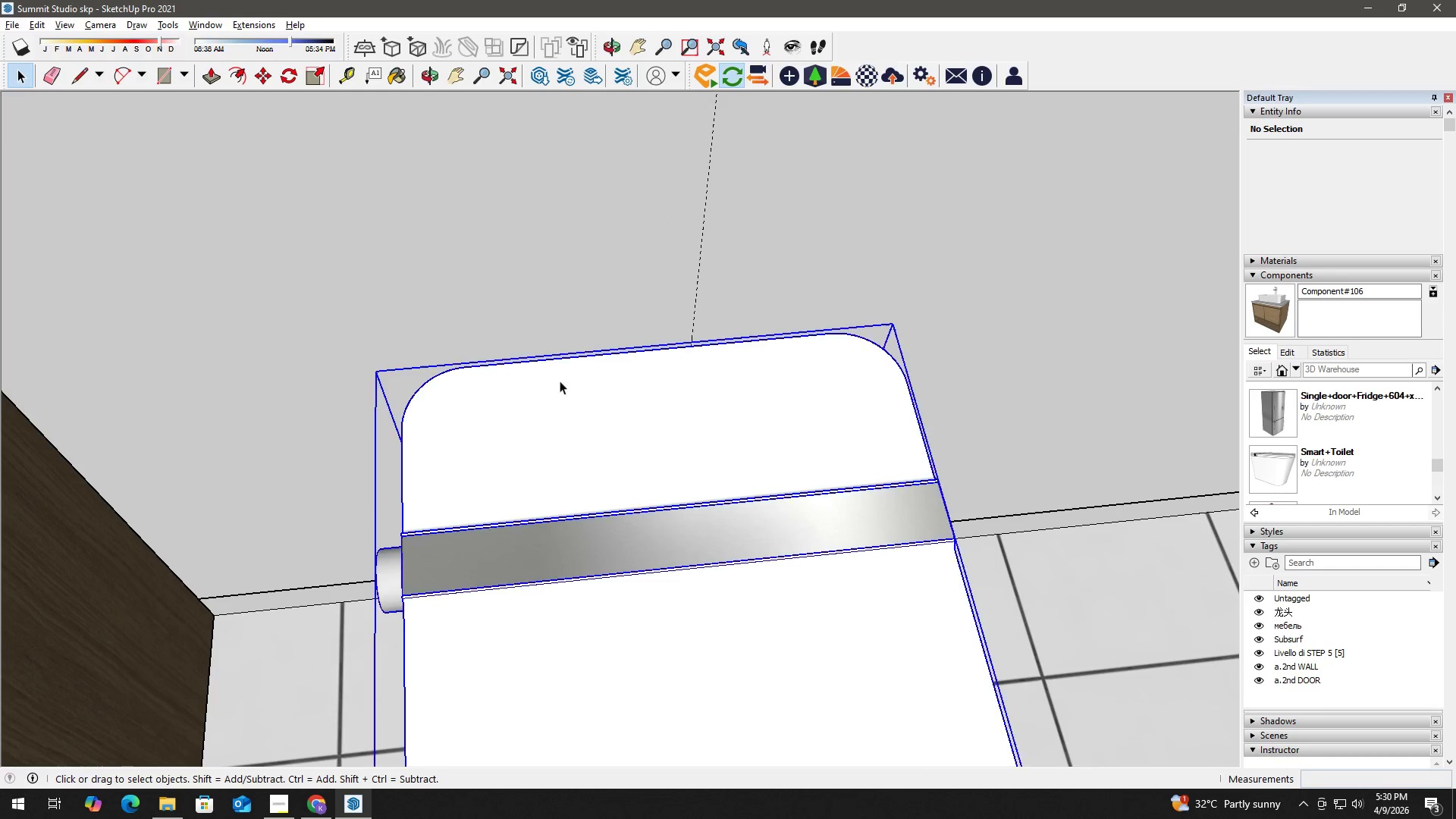 
key(M)
 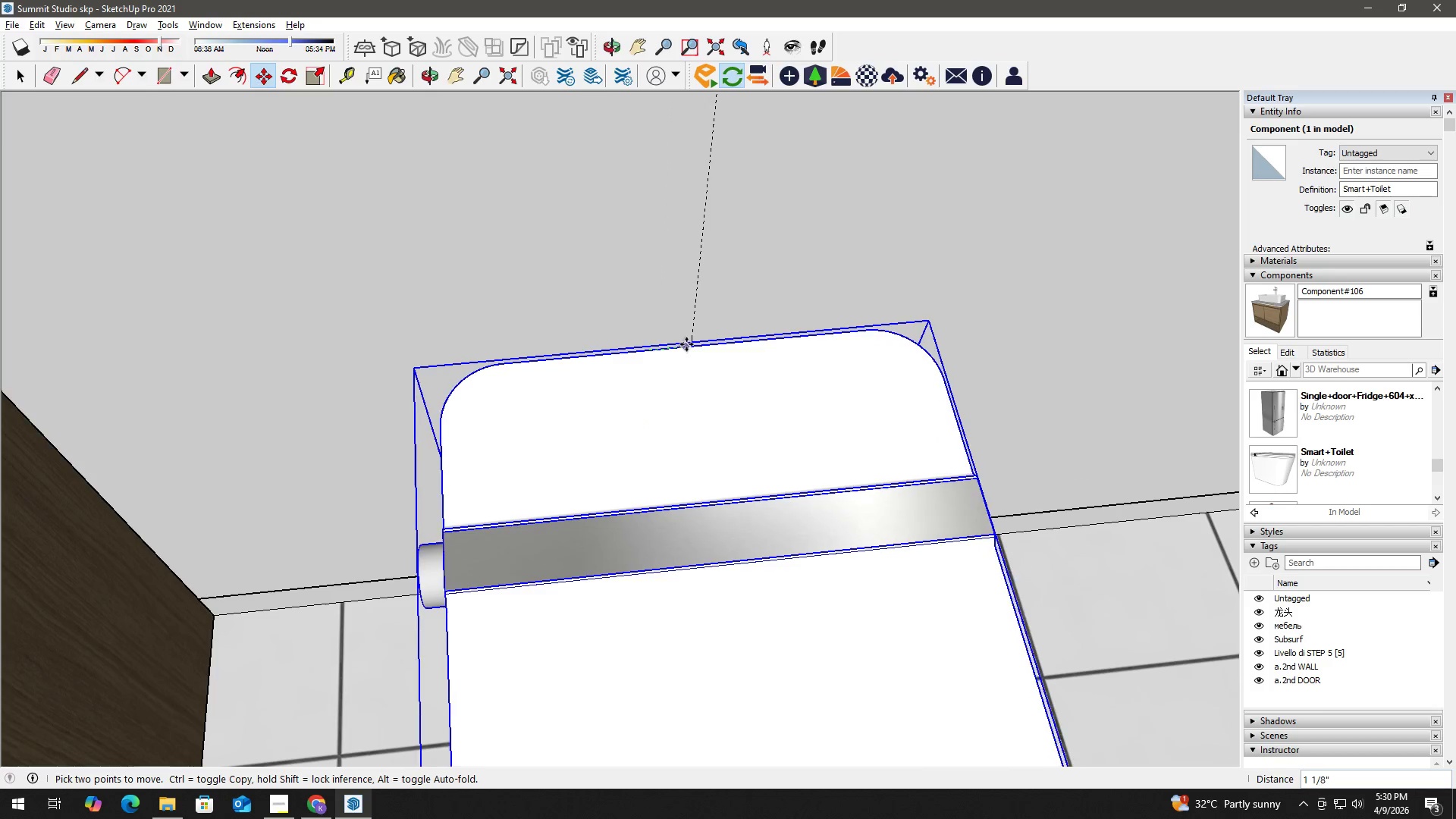 
left_click([691, 344])
 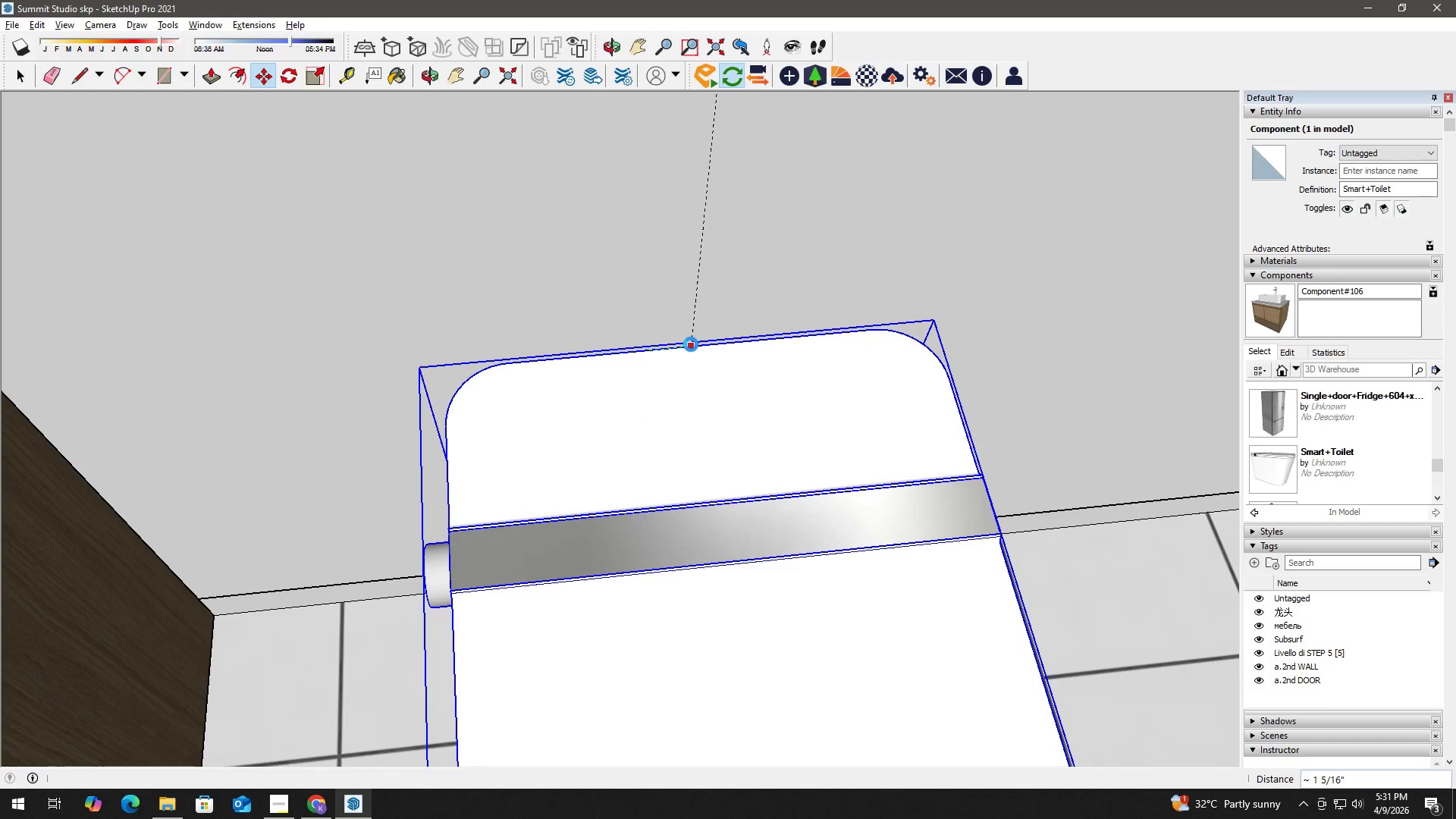 
key(Space)
 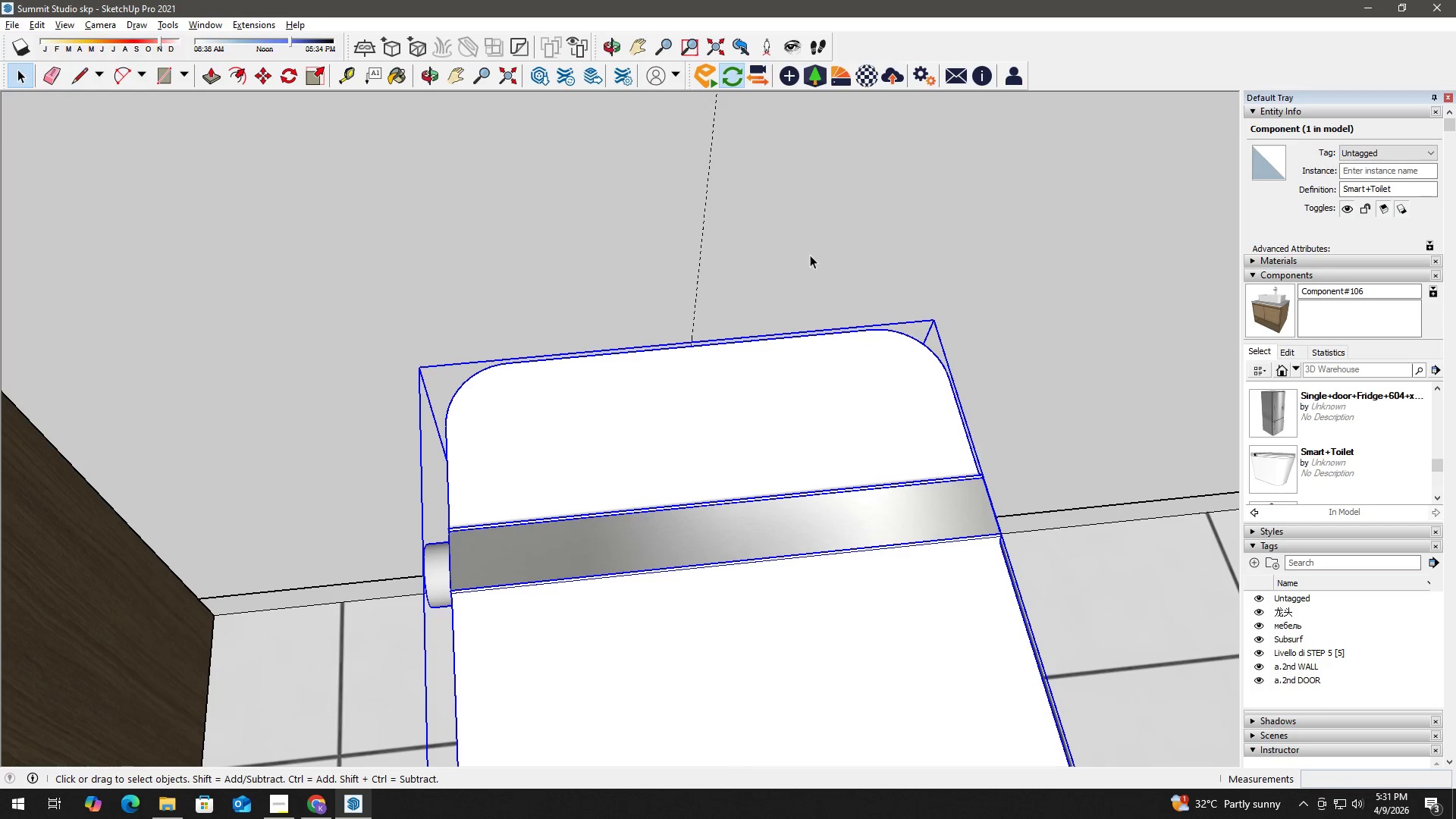 
left_click_drag(start_coordinate=[806, 253], to_coordinate=[617, 234])
 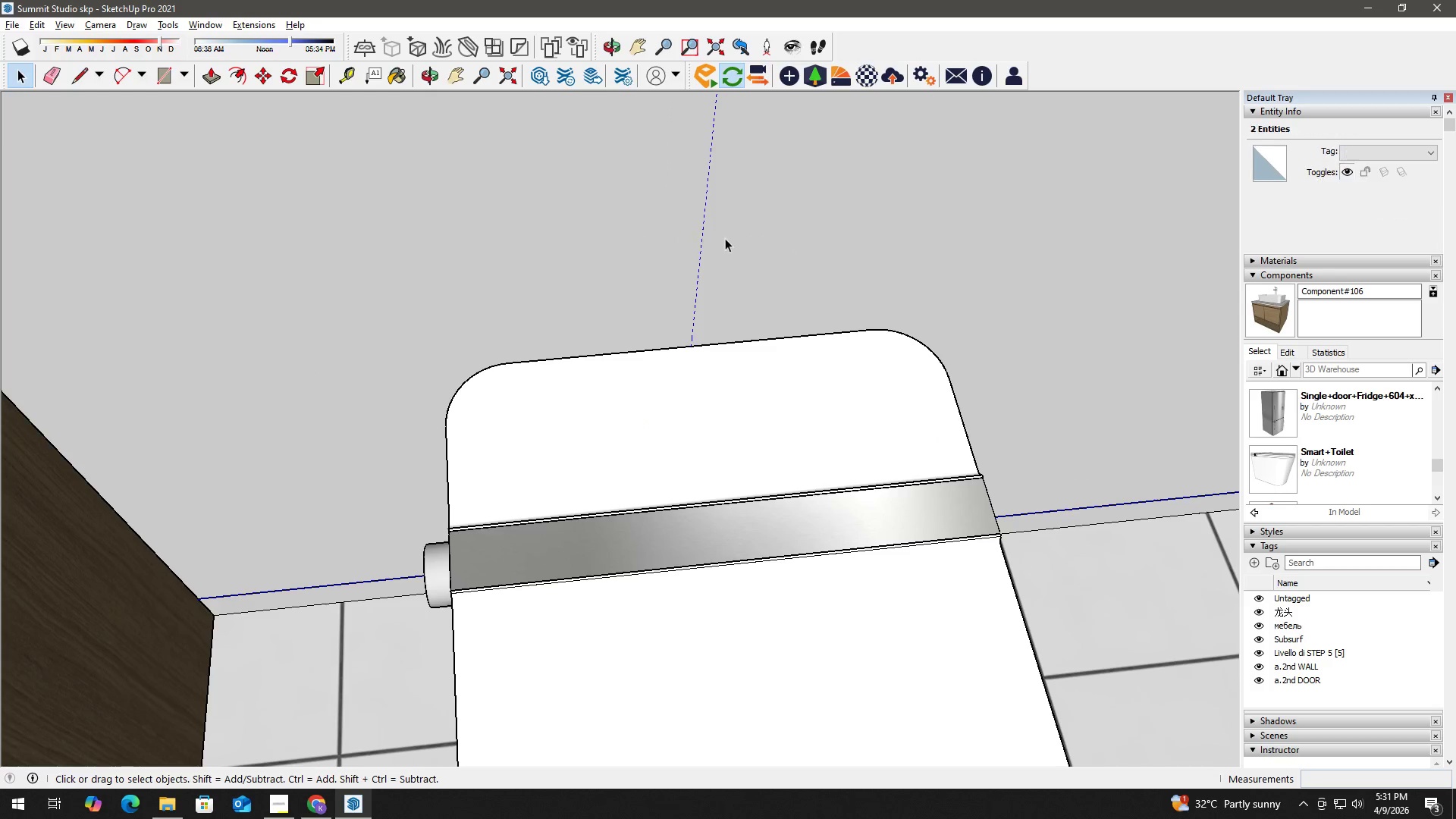 
key(E)
 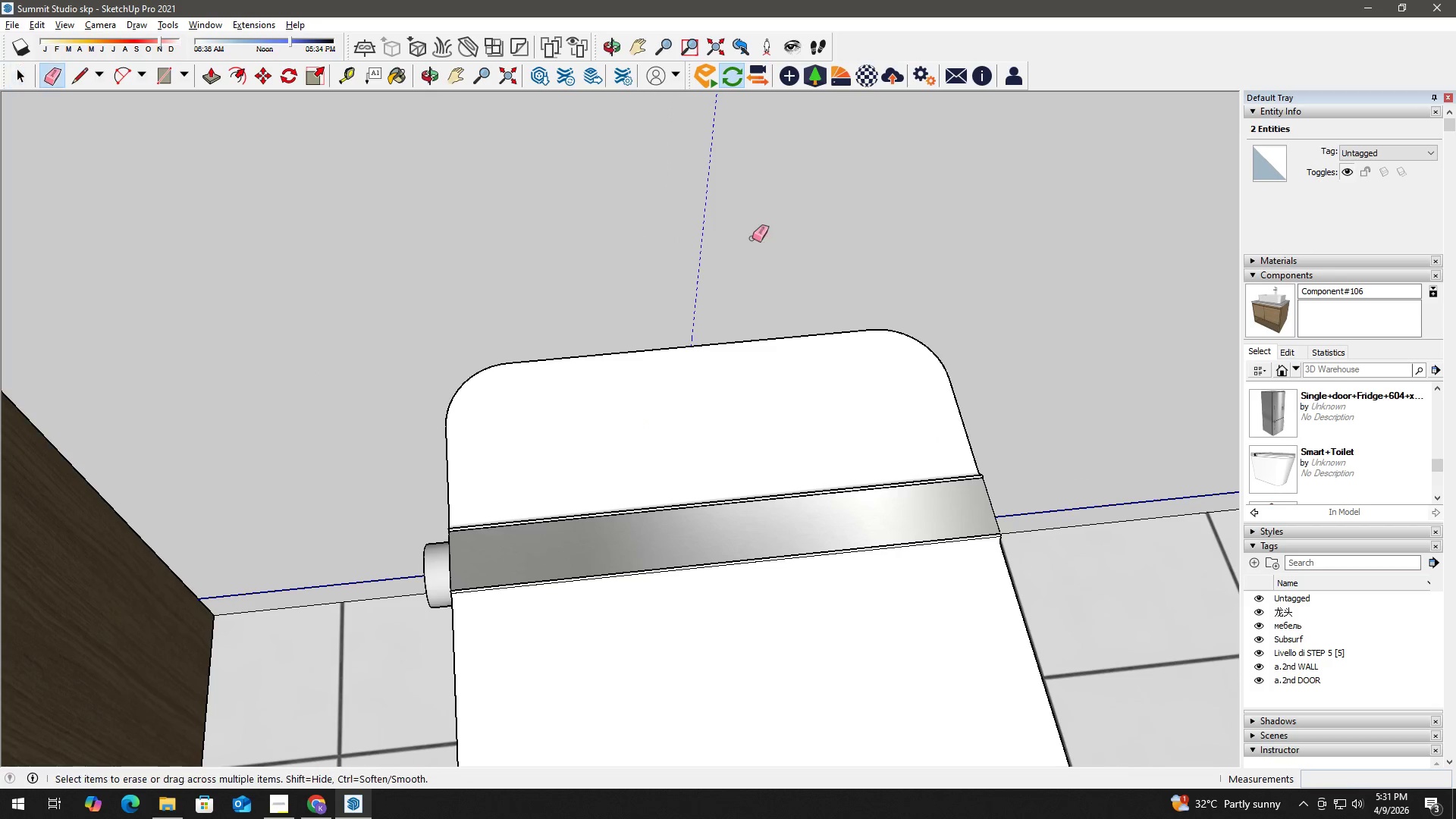 
left_click_drag(start_coordinate=[752, 238], to_coordinate=[658, 231])
 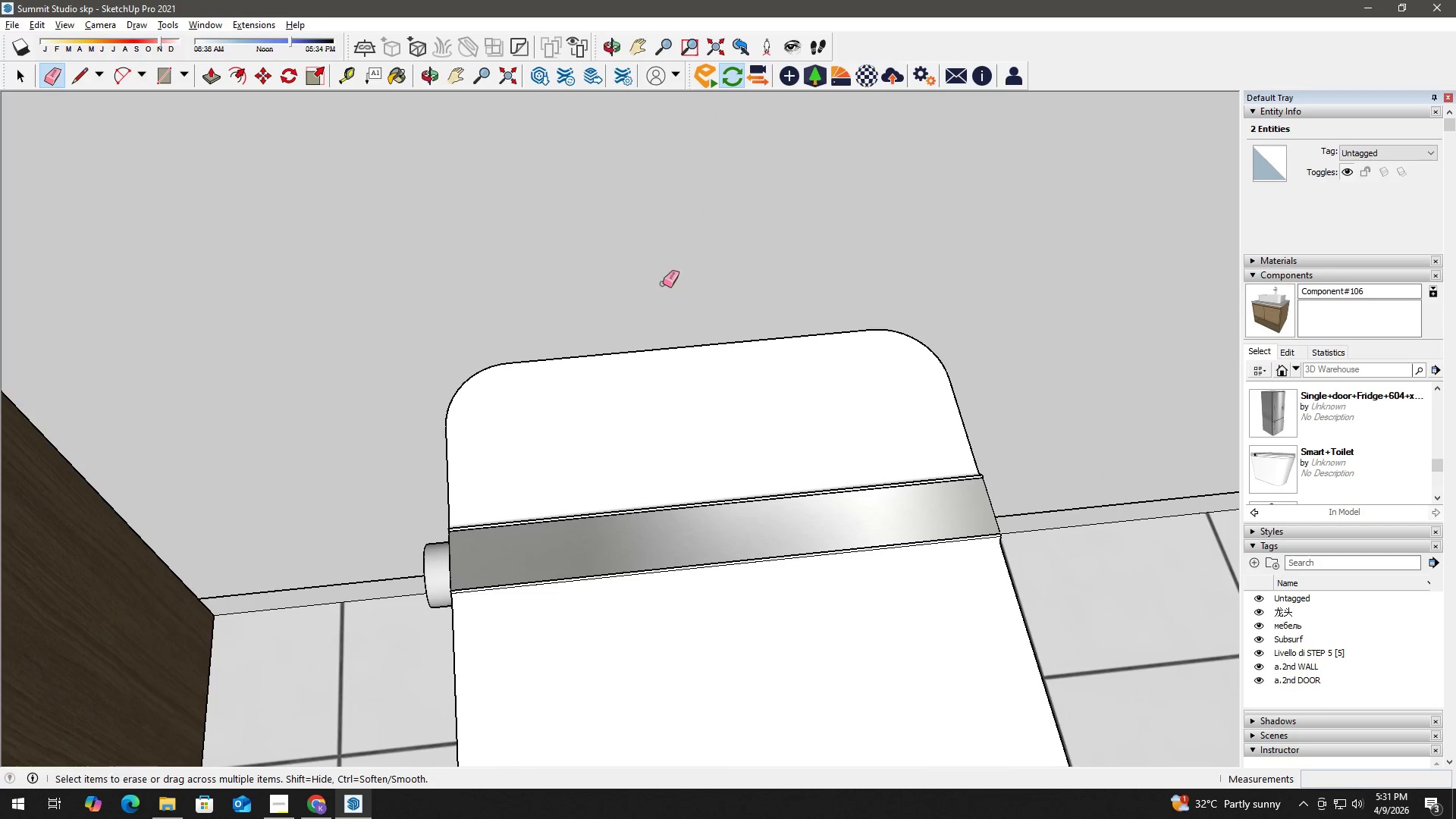 
key(Space)
 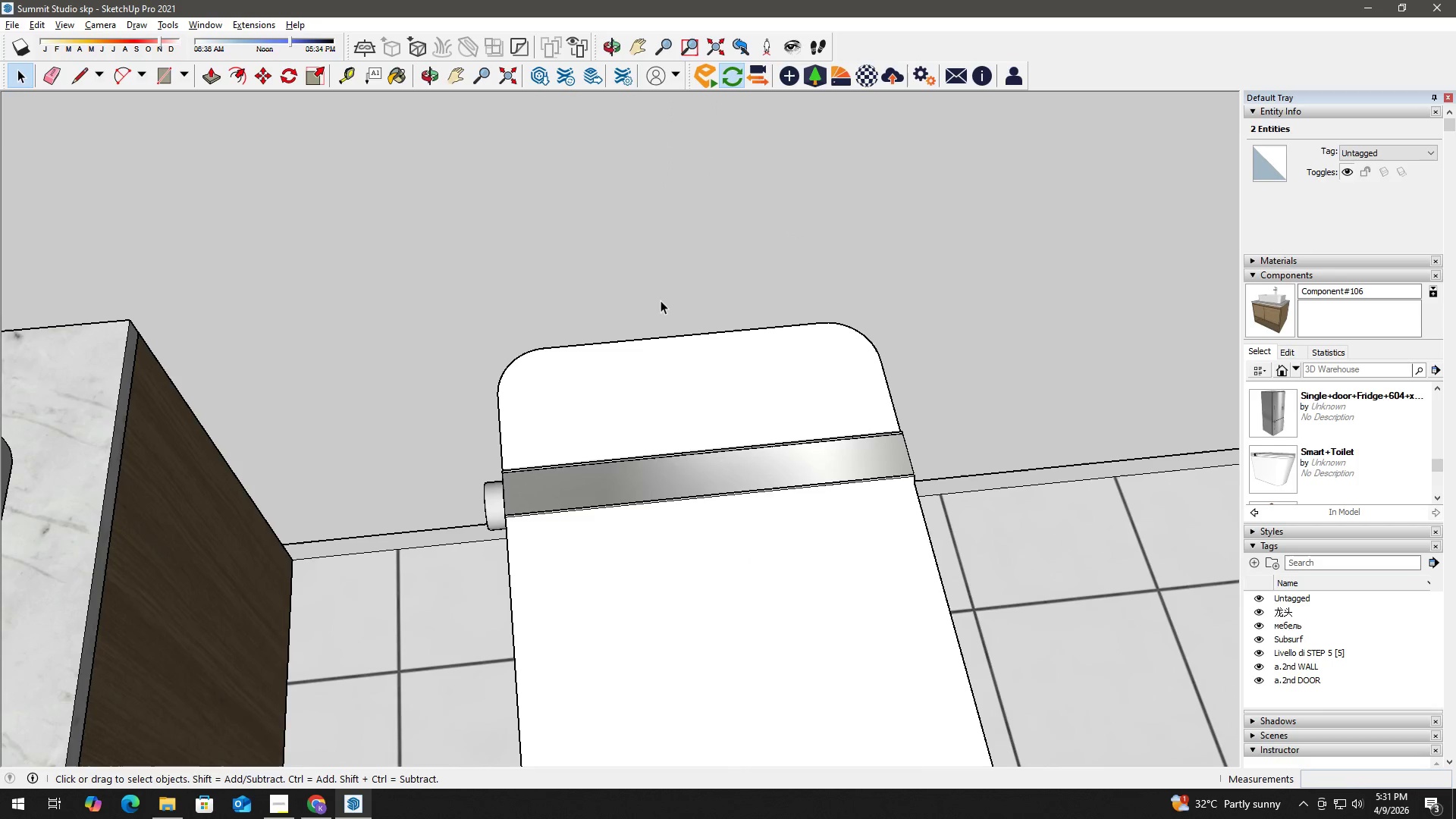 
scroll: coordinate [630, 330], scroll_direction: down, amount: 12.0
 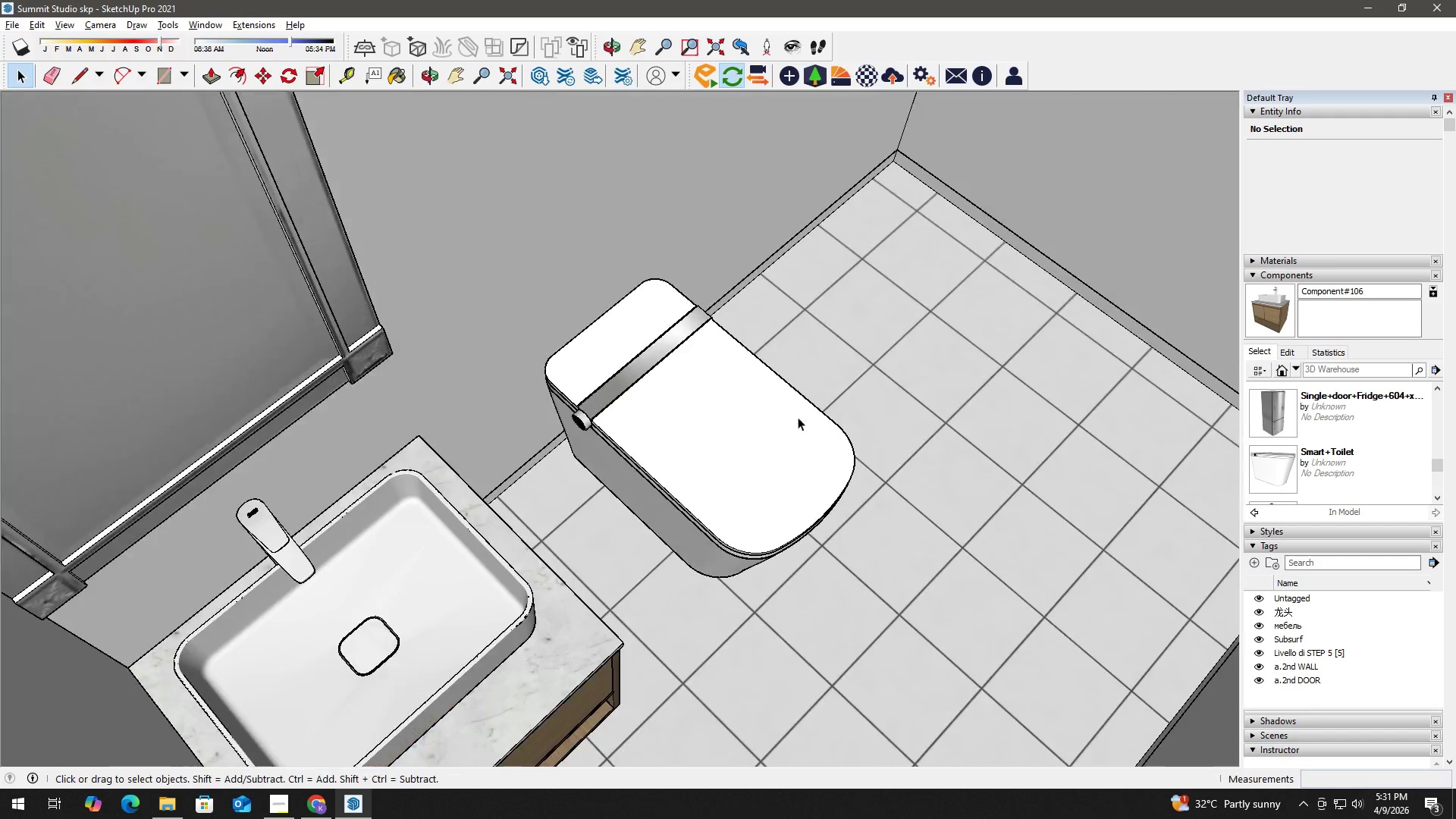 
key(Escape)
 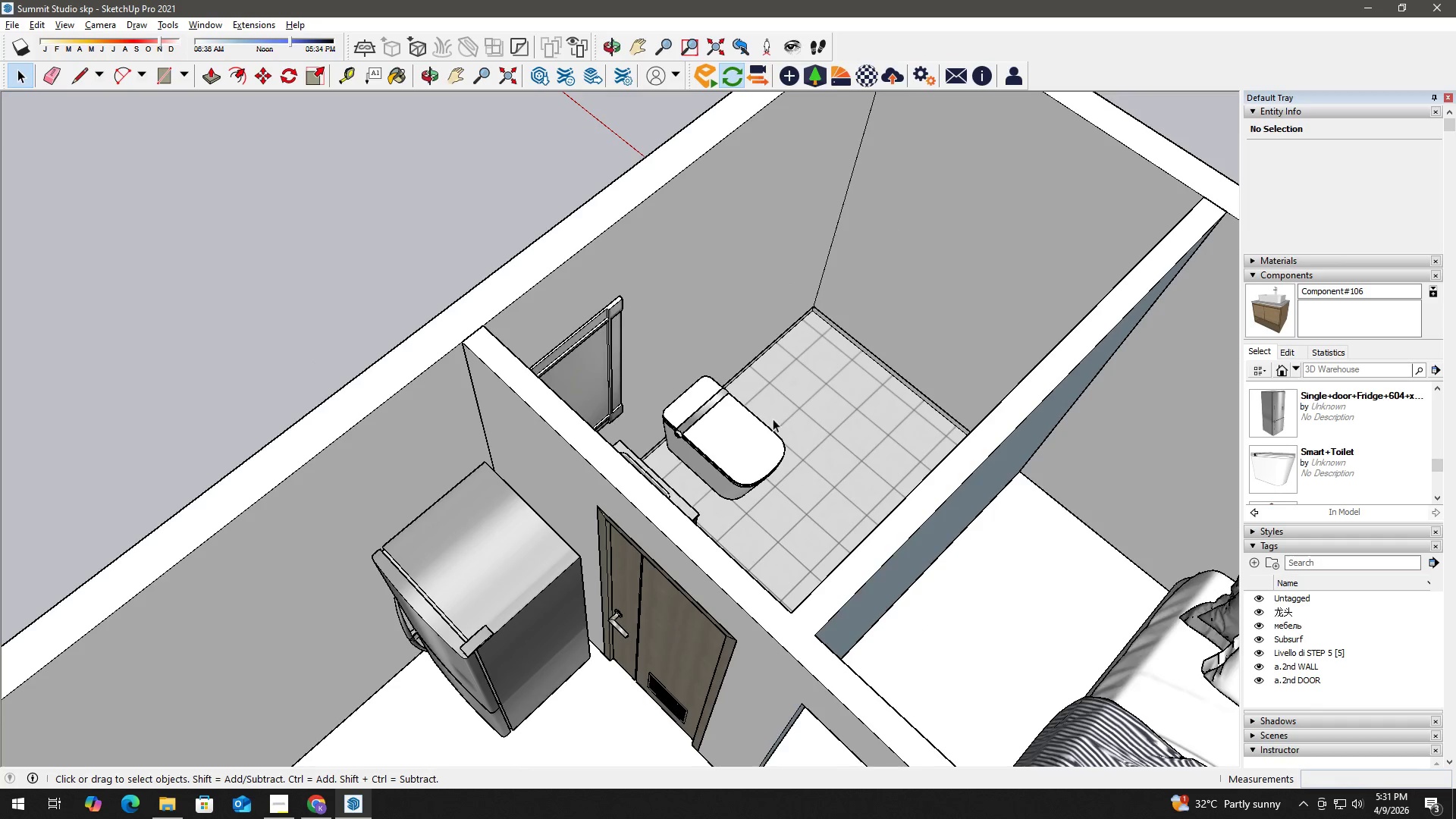 
key(H)
 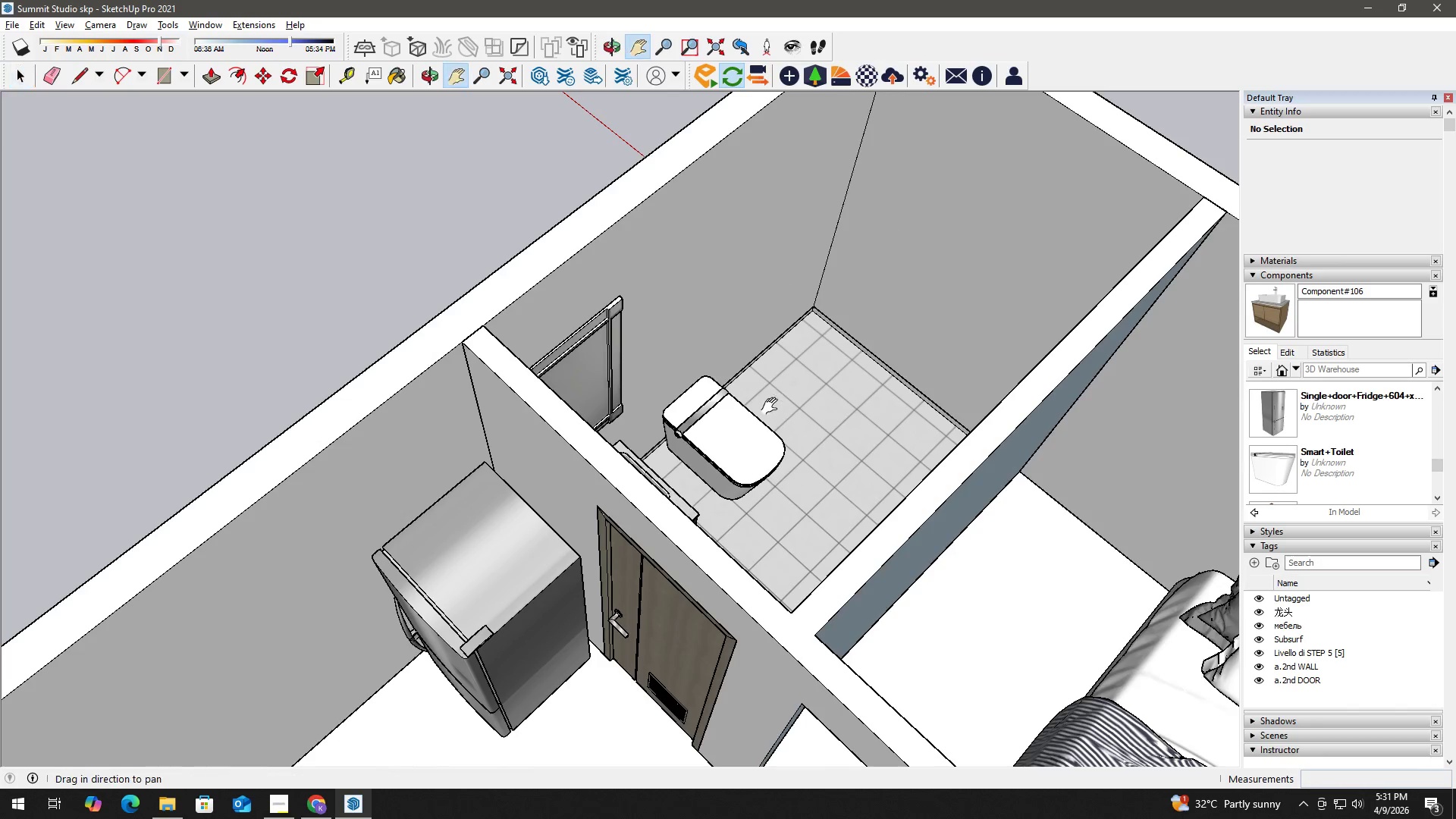 
left_click_drag(start_coordinate=[777, 402], to_coordinate=[694, 482])
 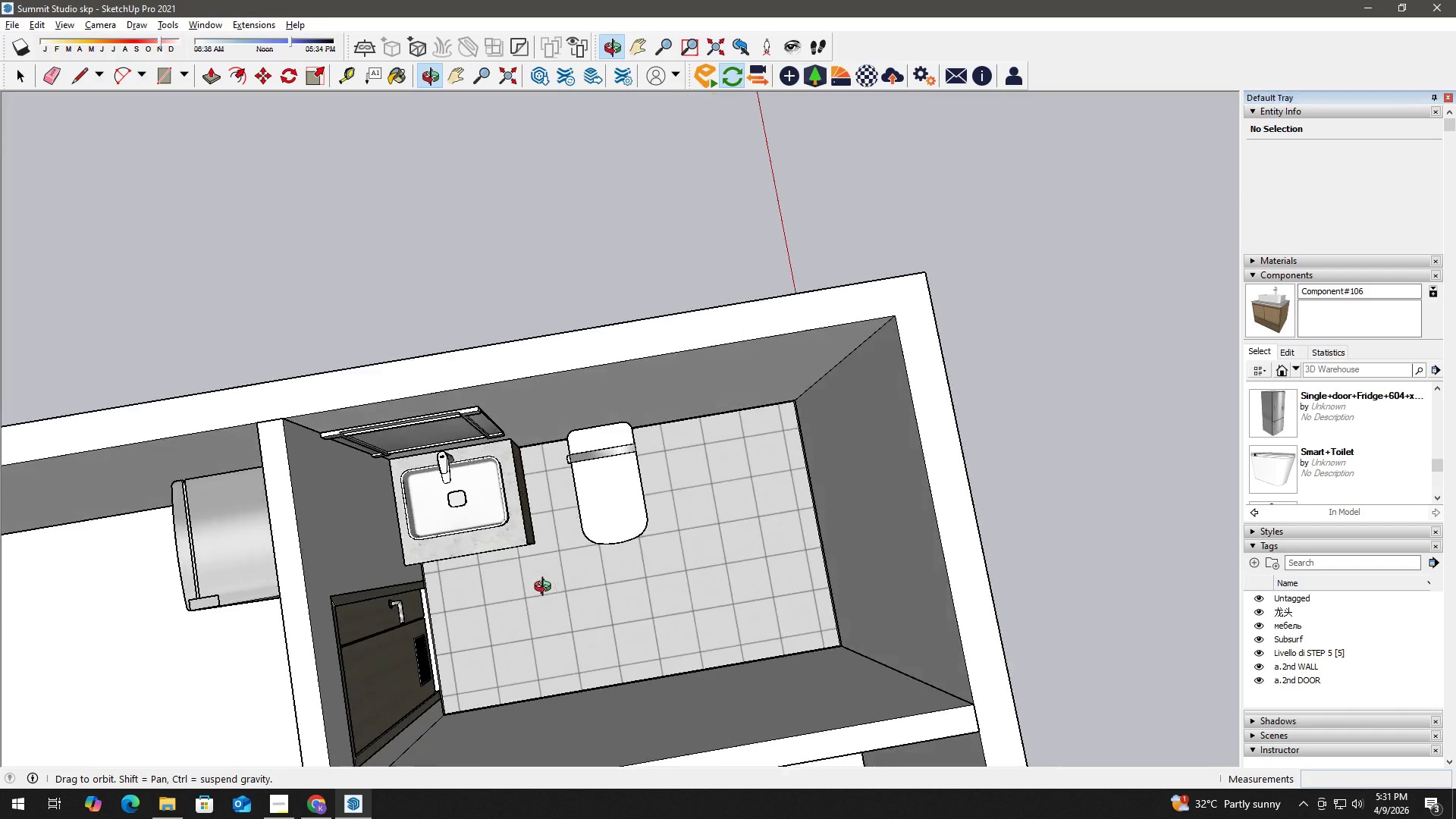 
scroll: coordinate [708, 503], scroll_direction: down, amount: 24.0
 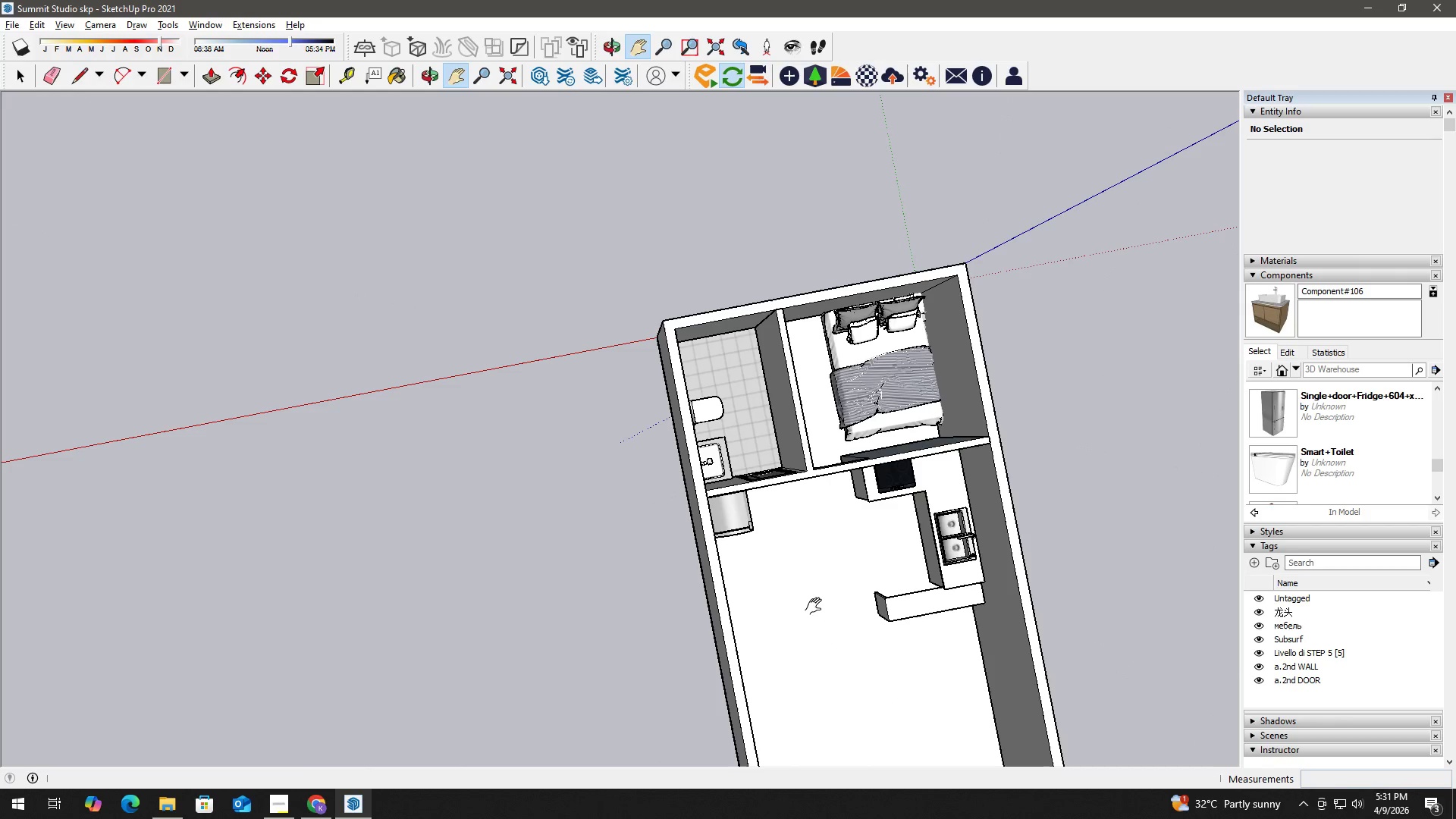 
scroll: coordinate [819, 592], scroll_direction: down, amount: 2.0
 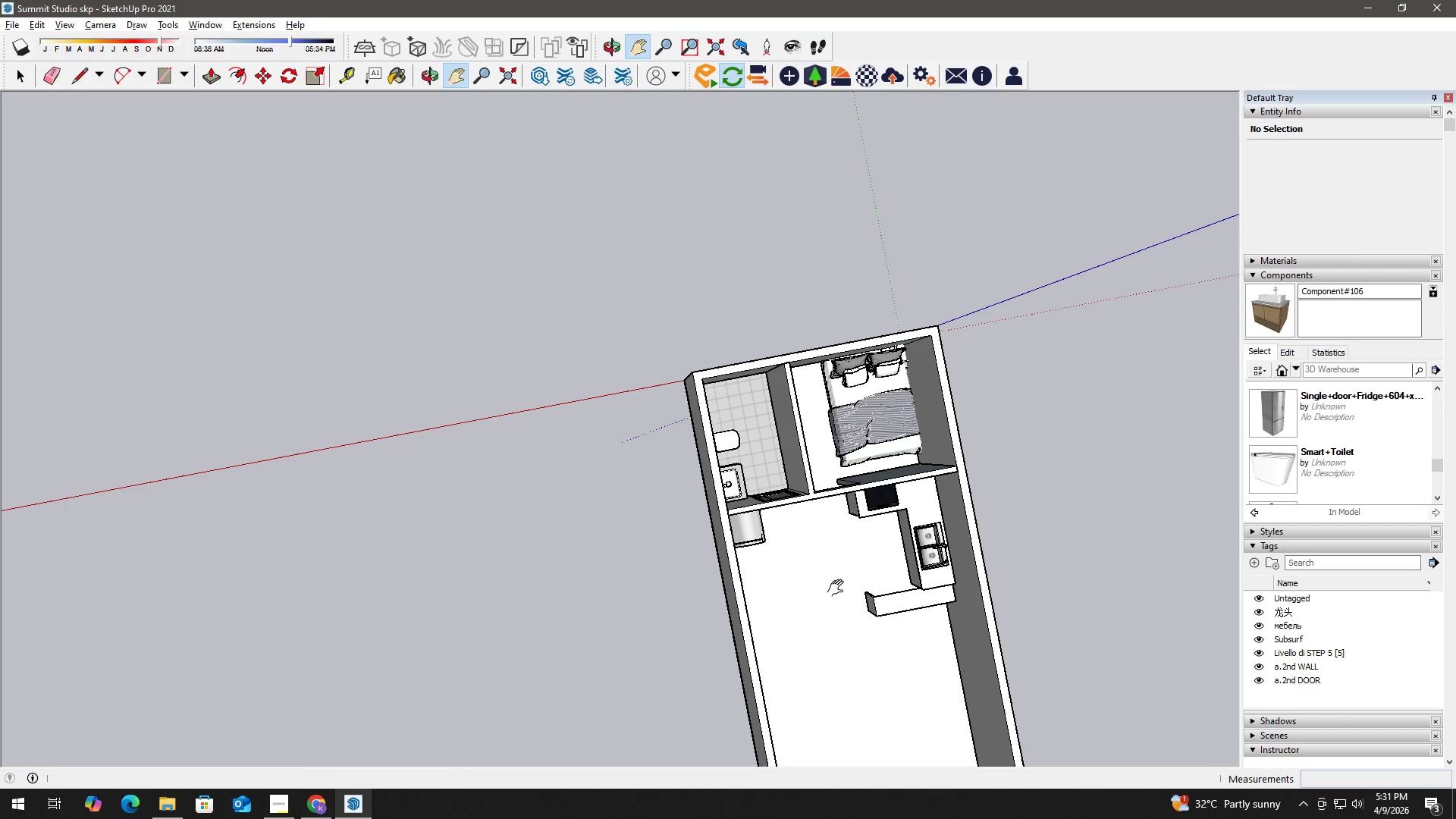 
left_click_drag(start_coordinate=[833, 585], to_coordinate=[581, 532])
 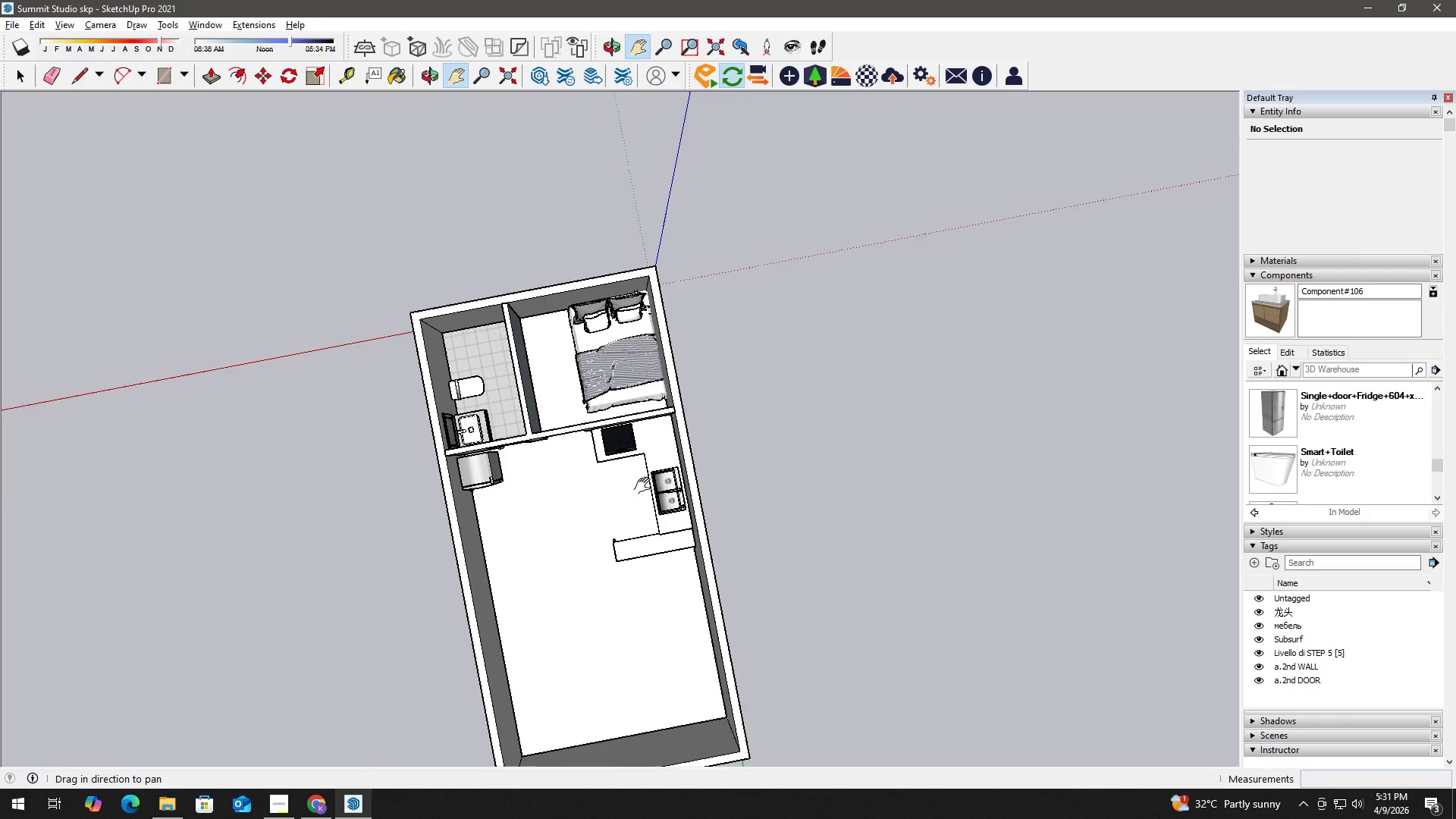 
scroll: coordinate [620, 301], scroll_direction: up, amount: 11.0
 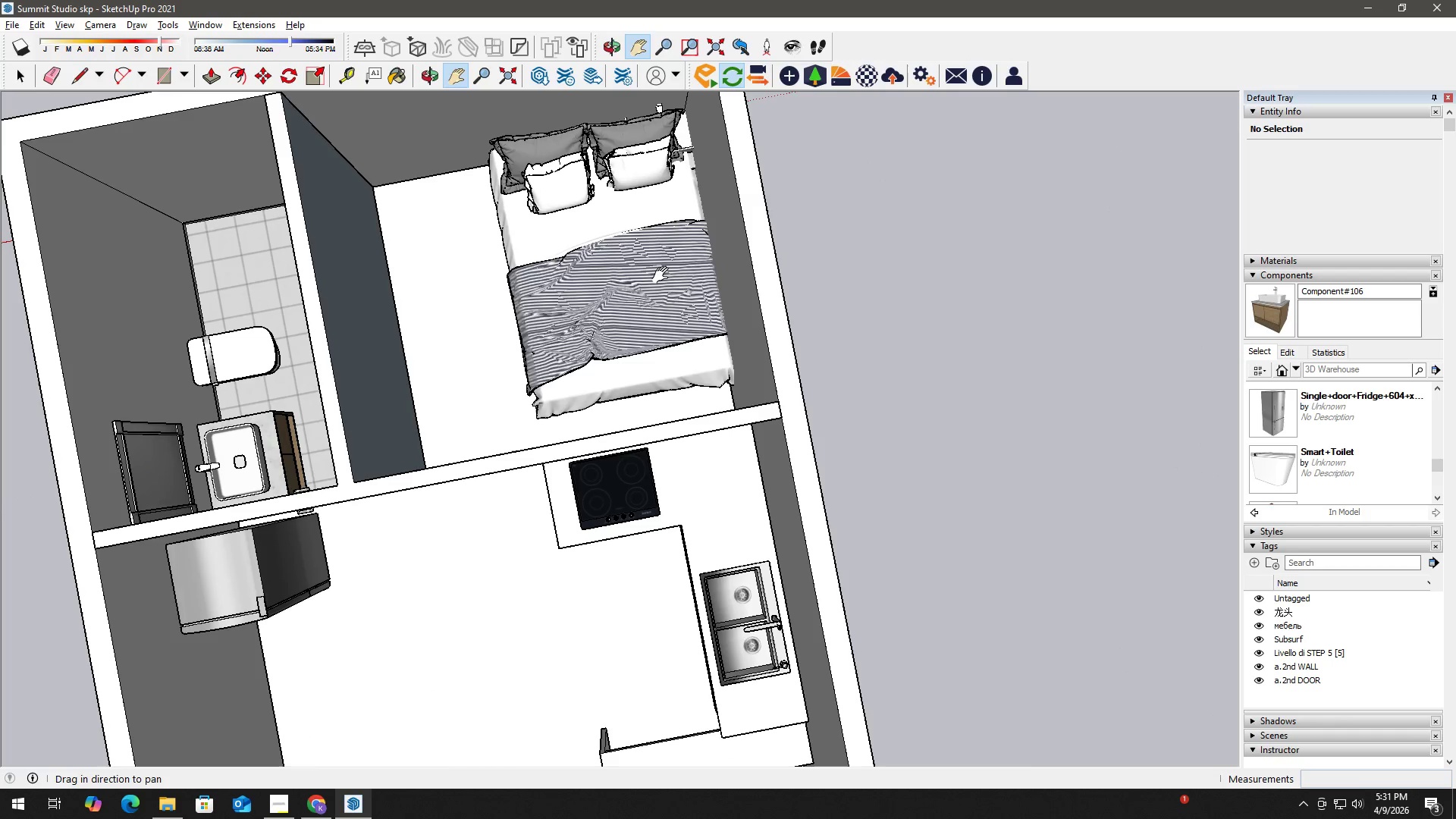 
key(Space)
 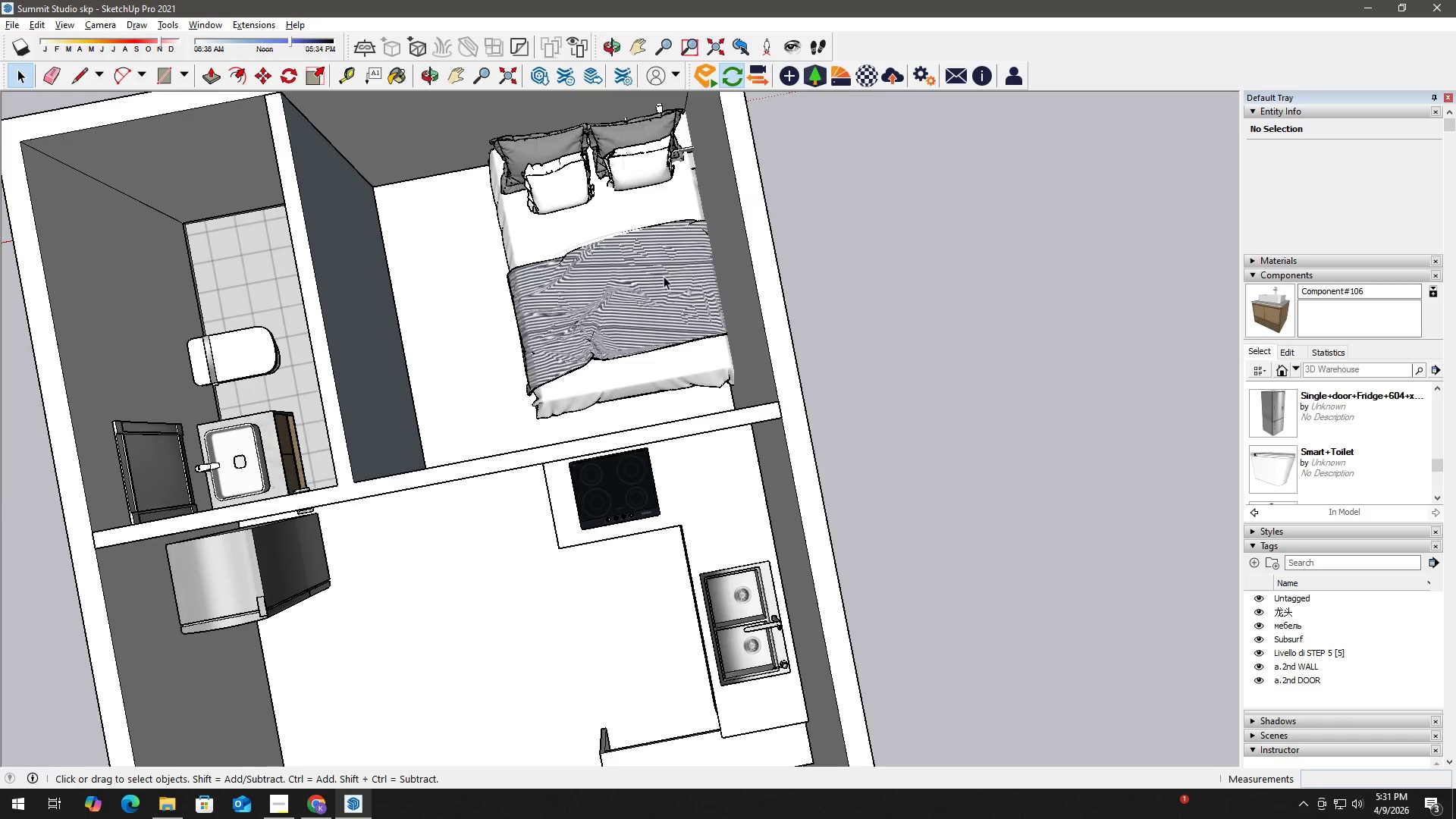 
left_click([664, 276])
 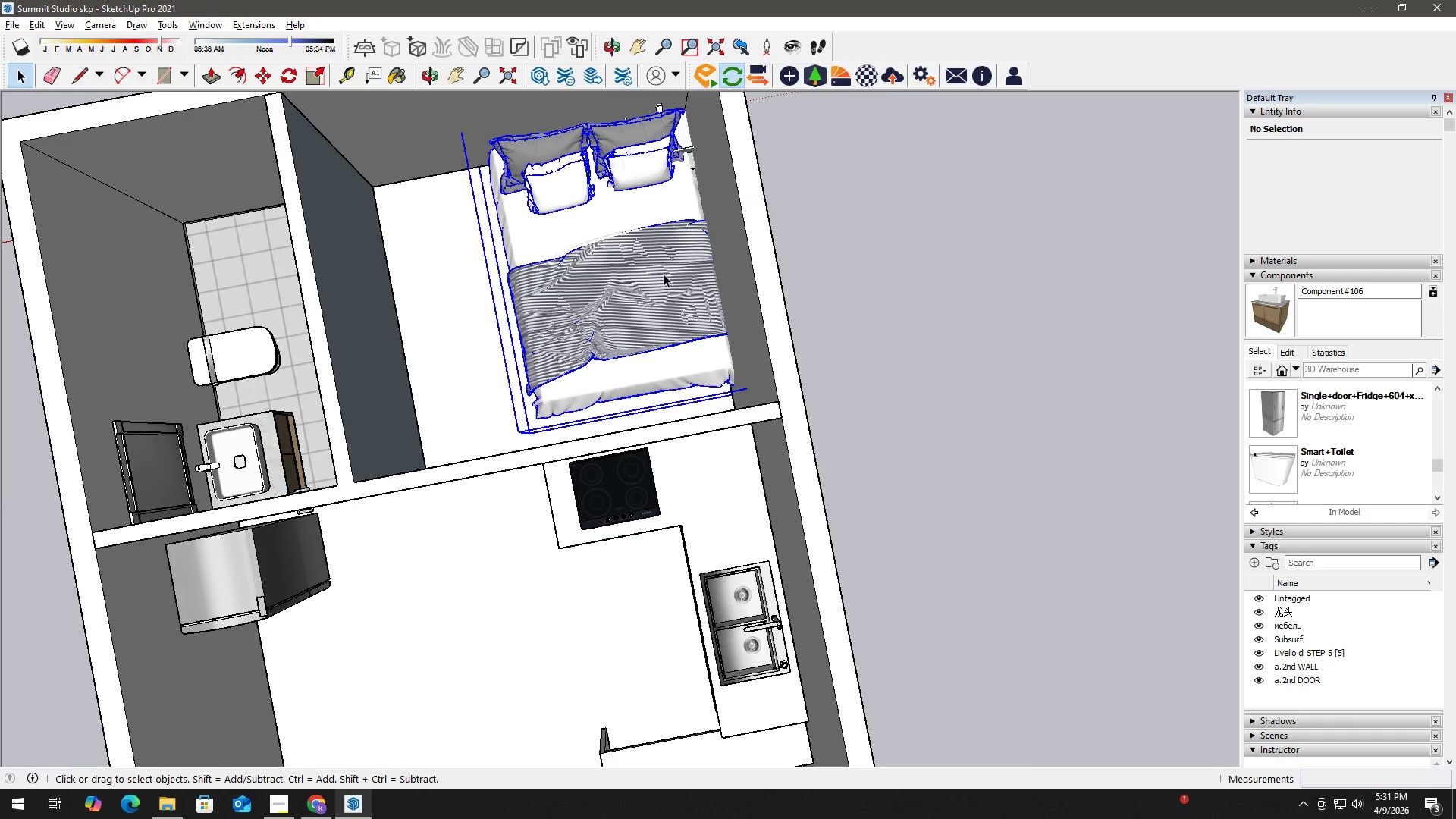 
scroll: coordinate [666, 268], scroll_direction: up, amount: 4.0
 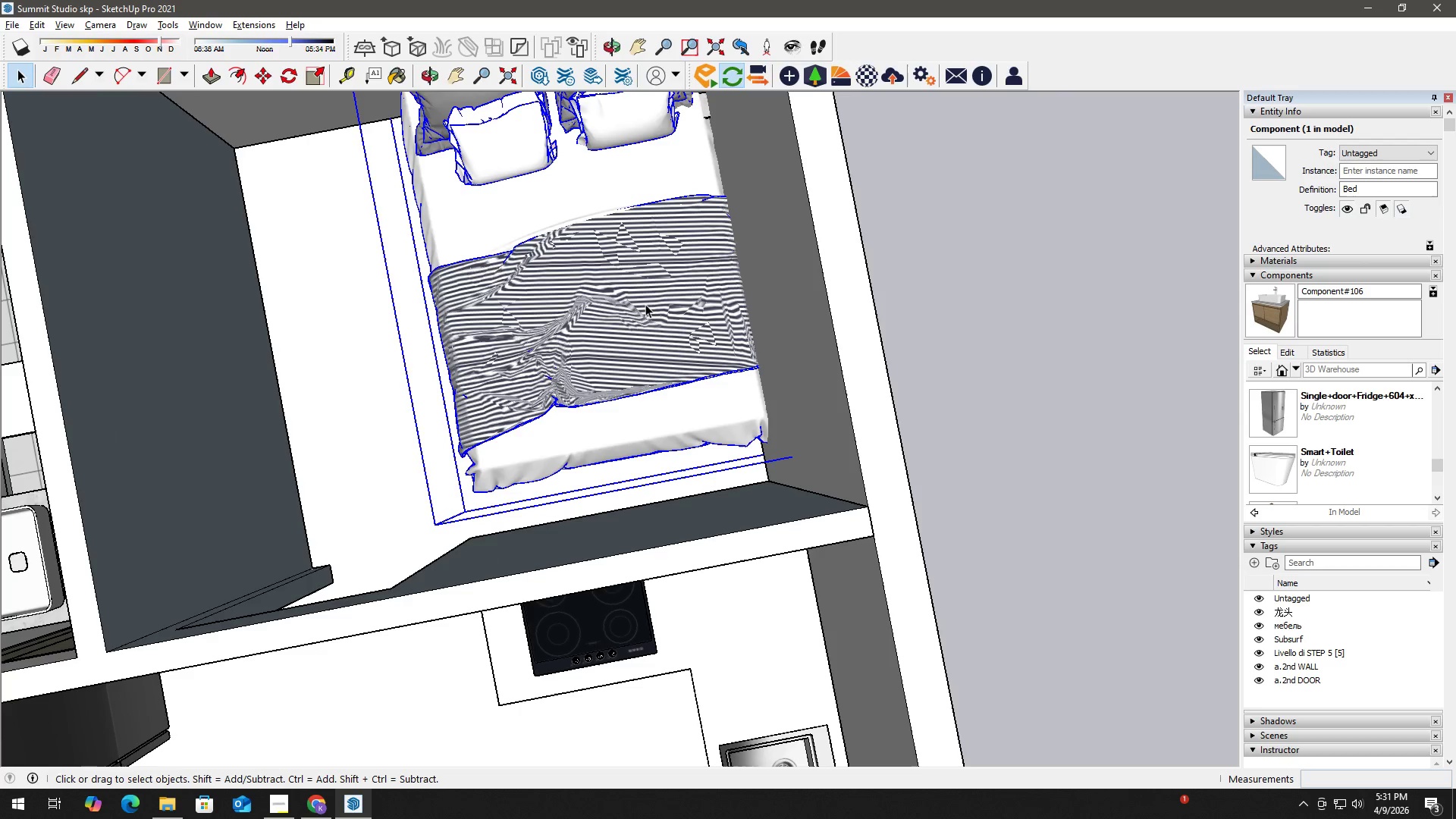 
key(M)
 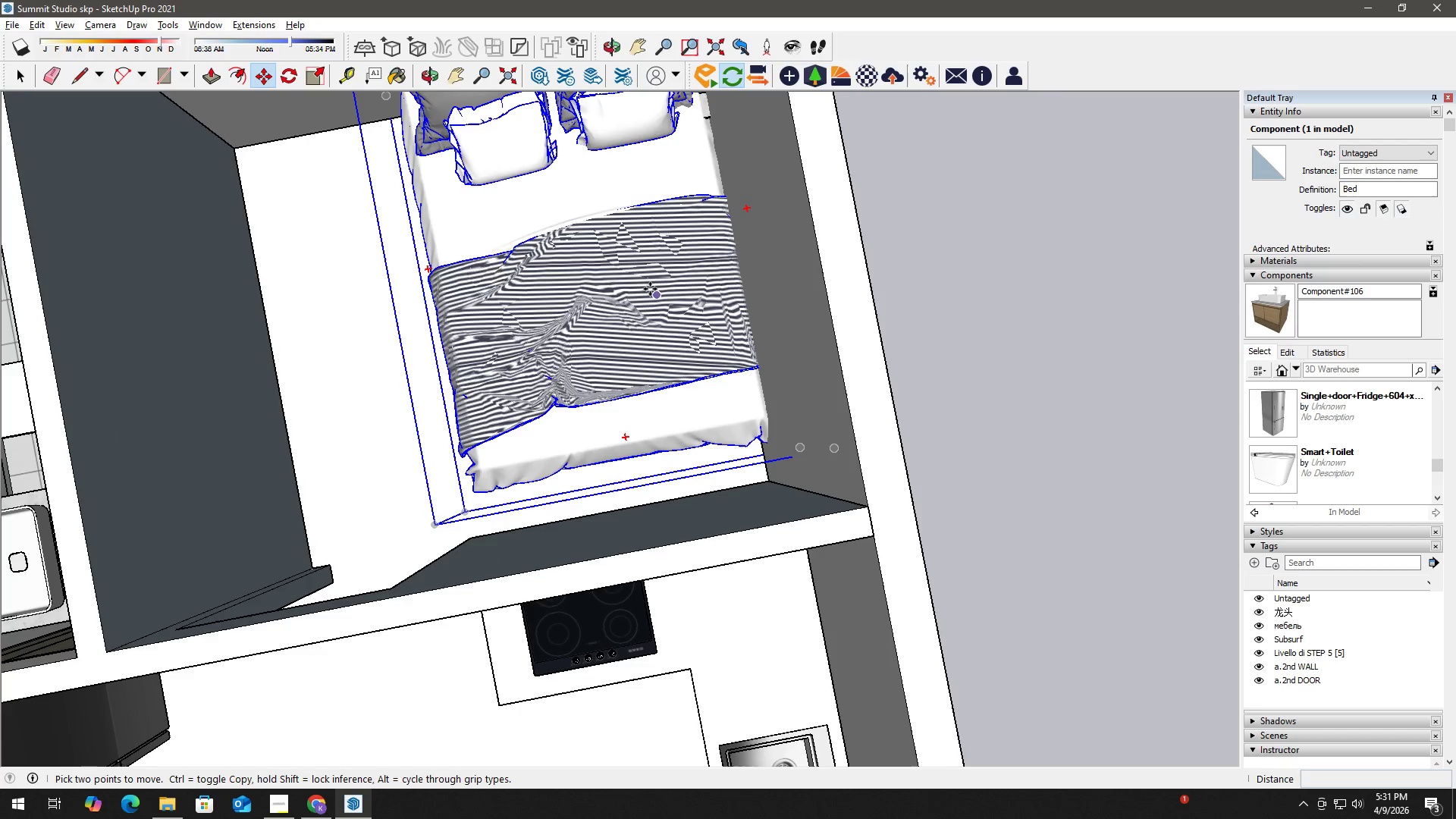 
left_click([650, 289])
 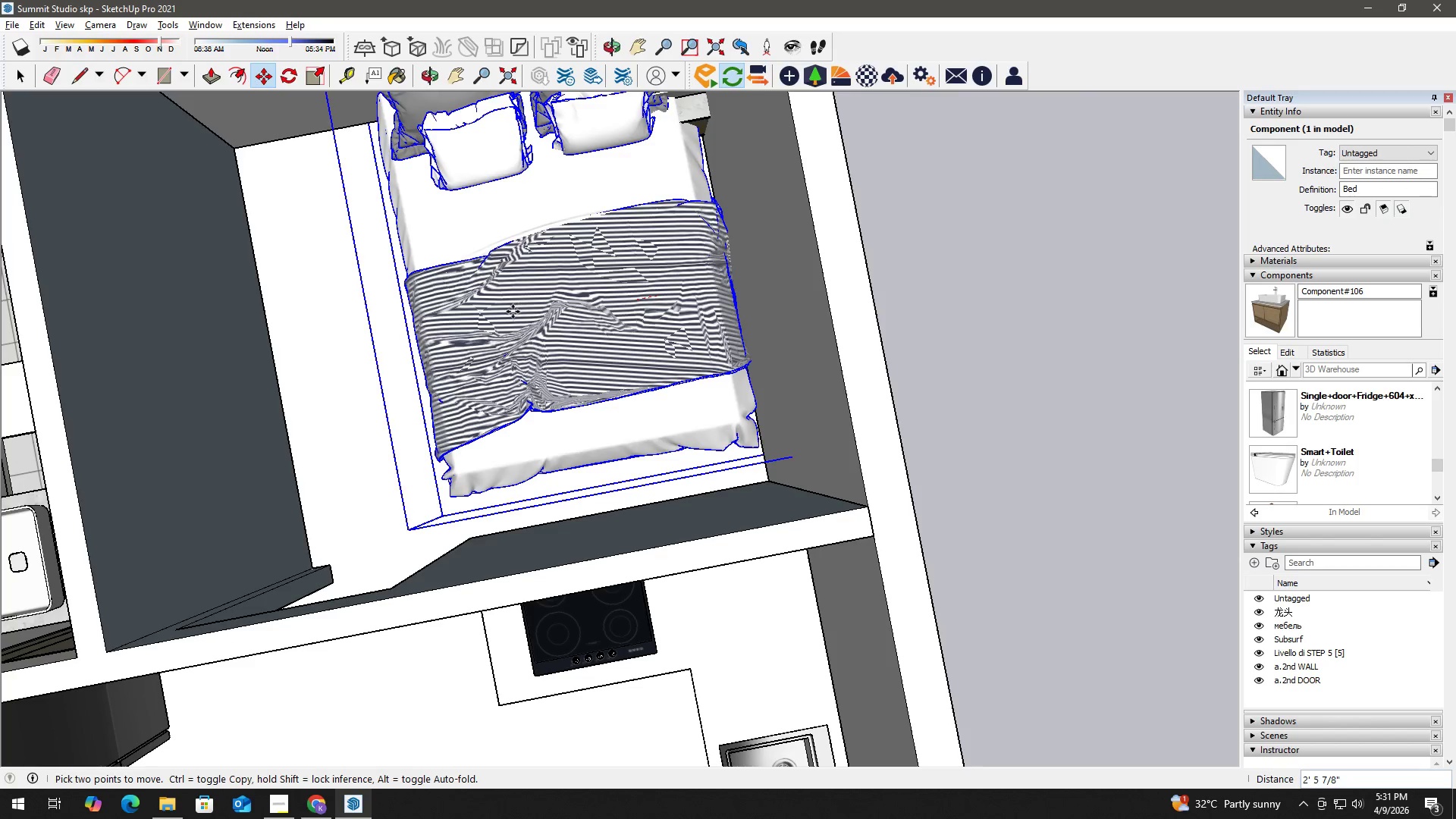 
left_click([513, 312])
 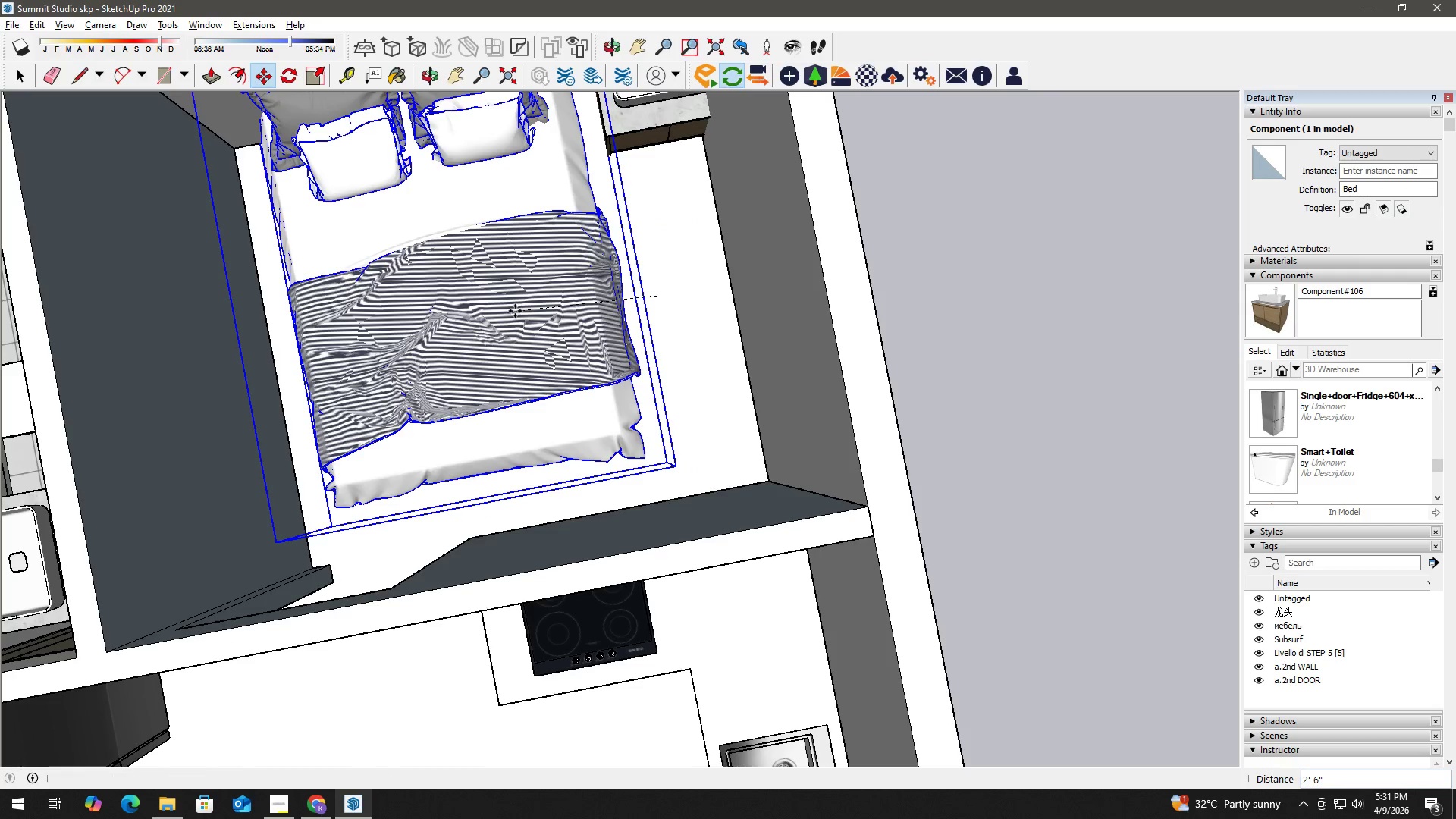 
key(Space)
 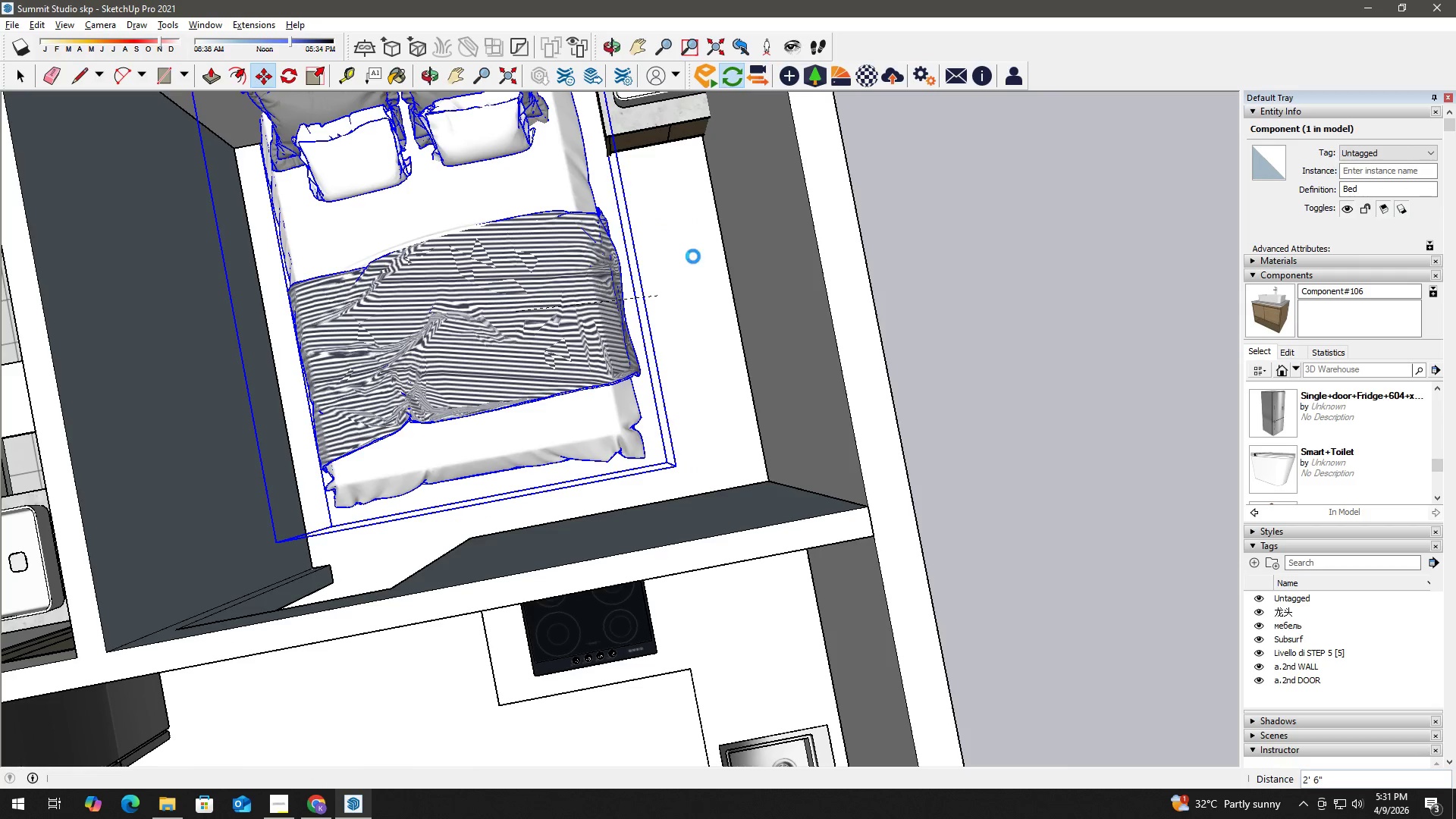 
key(H)
 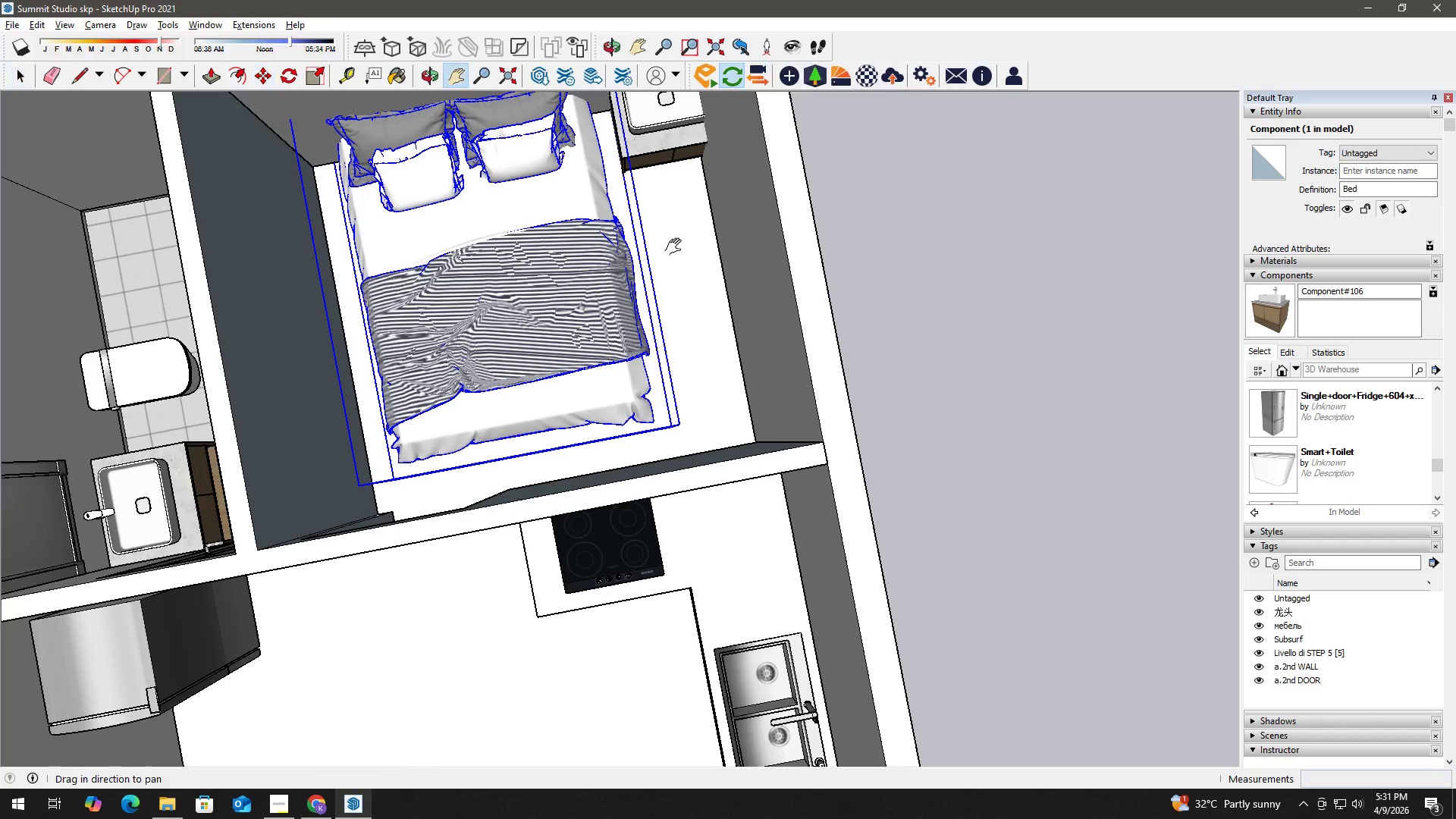 
left_click_drag(start_coordinate=[675, 247], to_coordinate=[667, 335])
 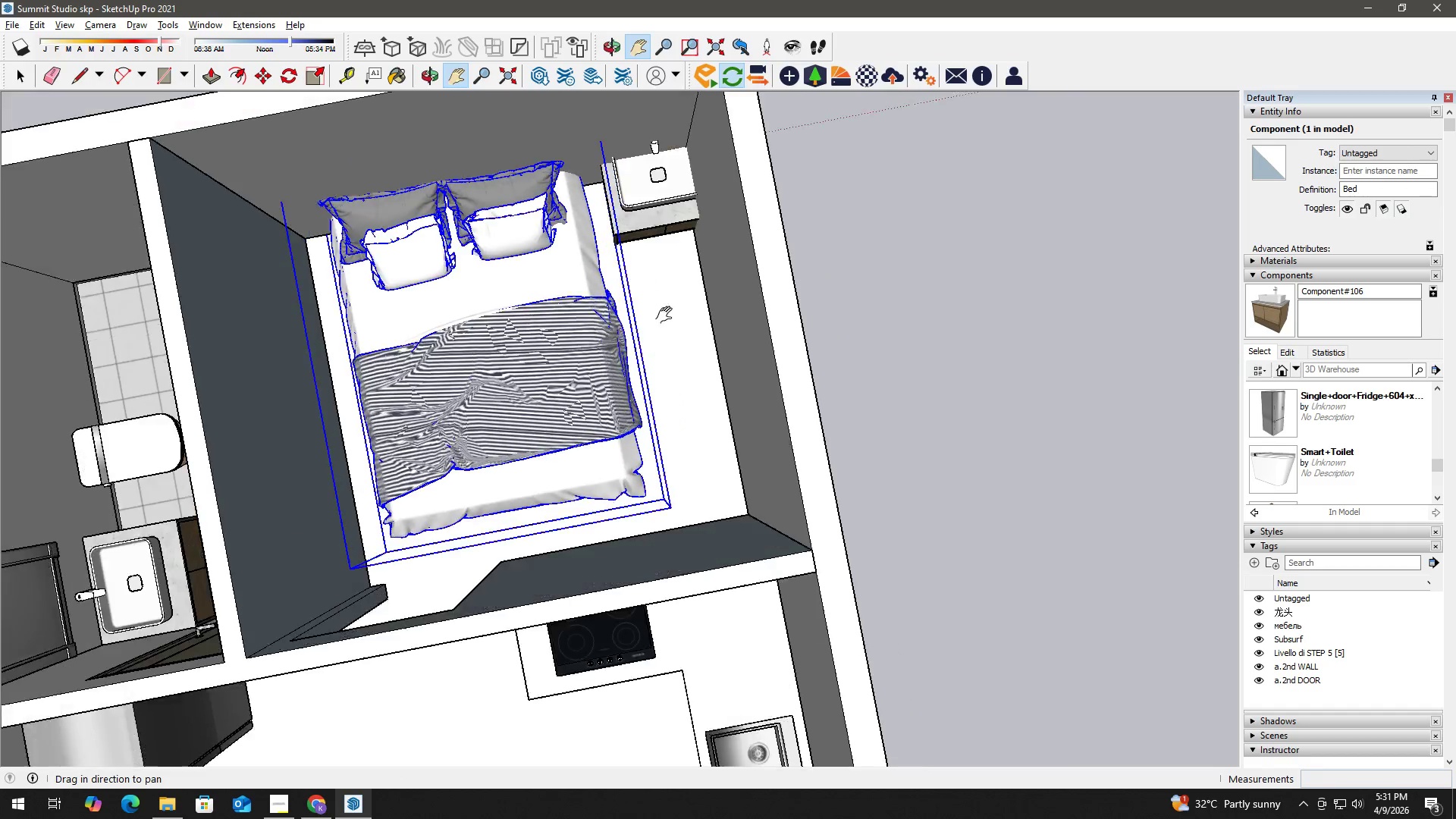 
scroll: coordinate [694, 256], scroll_direction: down, amount: 3.0
 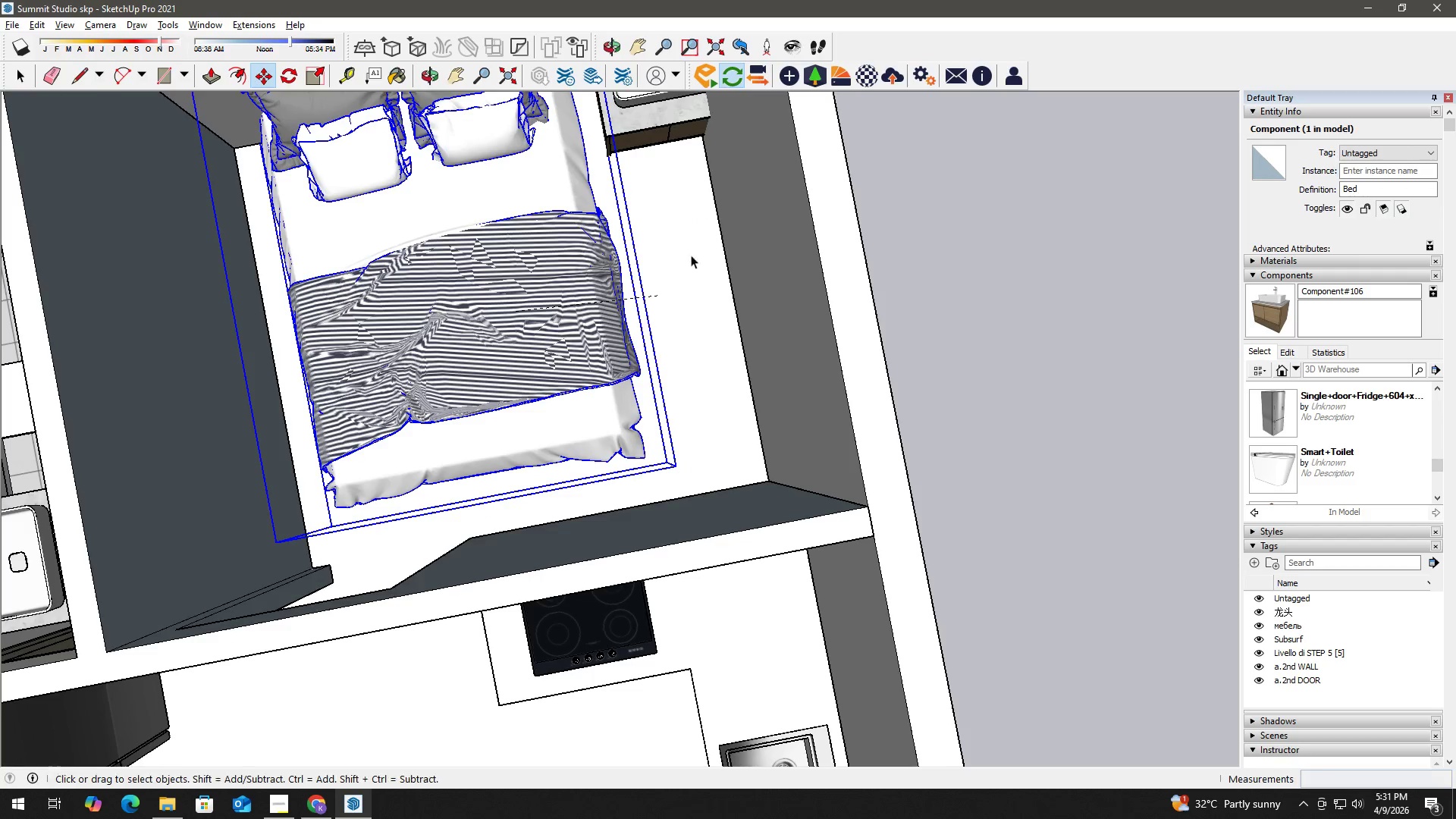 
key(Space)
 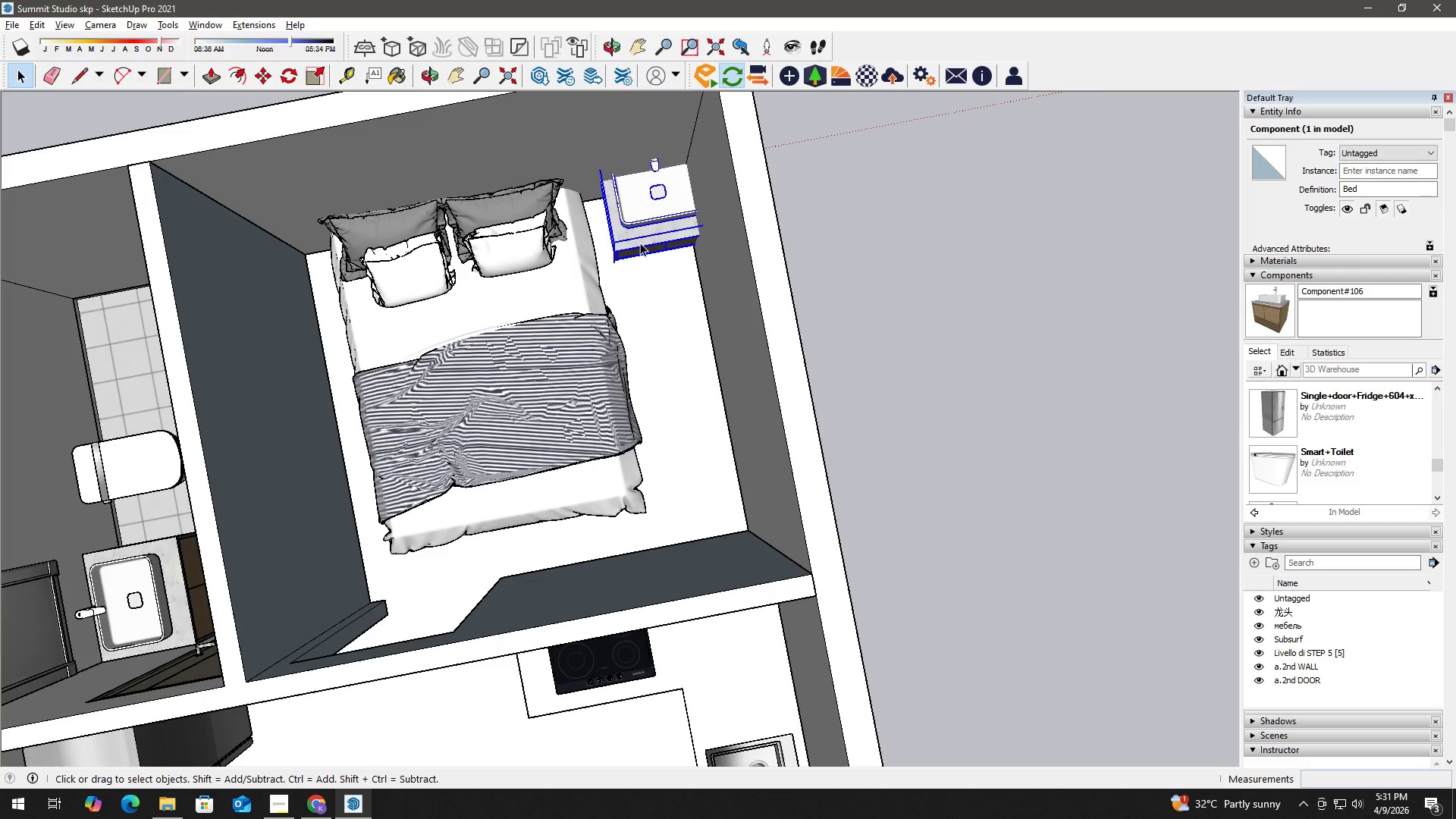 
key(Delete)
 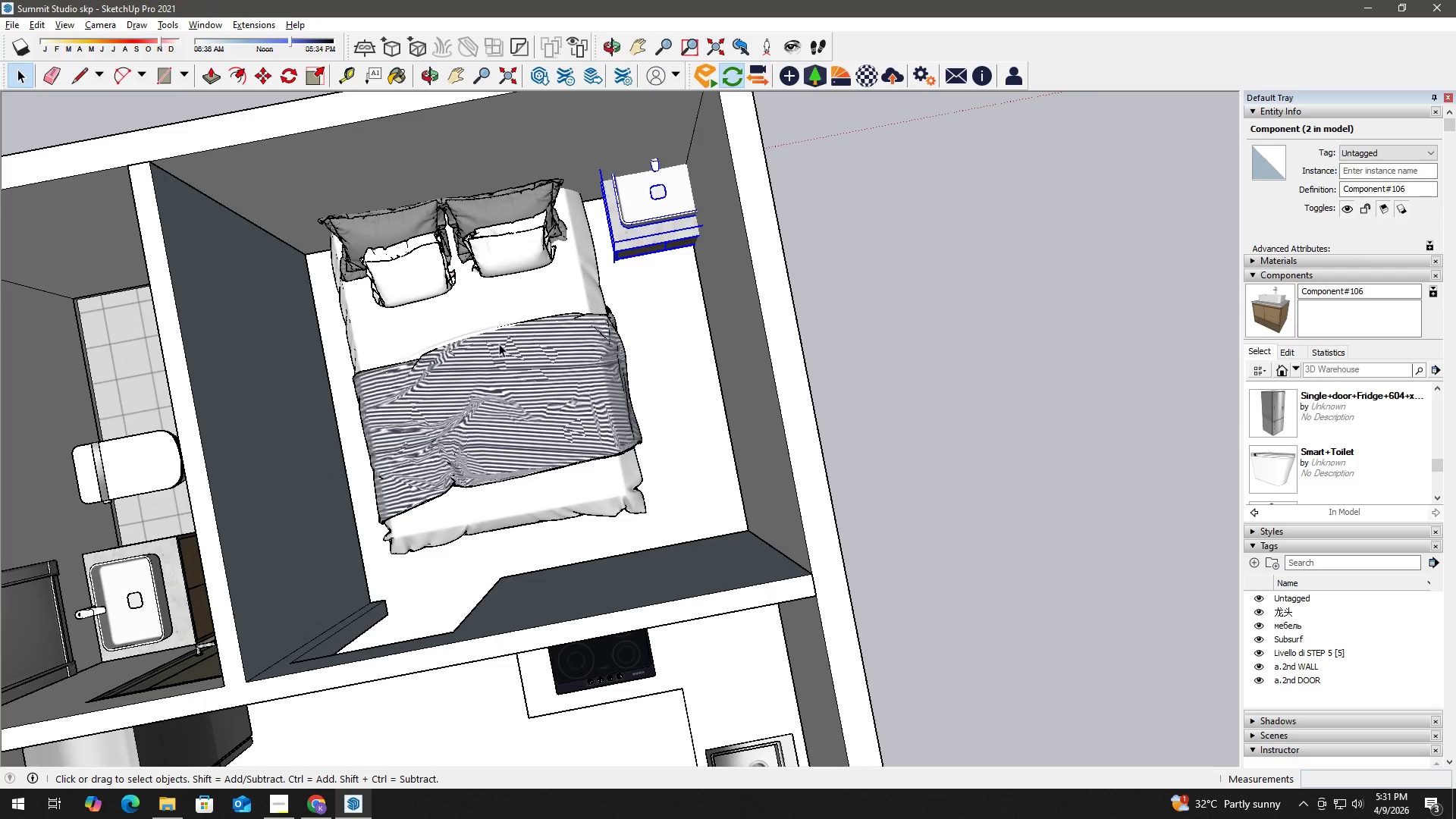 
left_click([495, 347])
 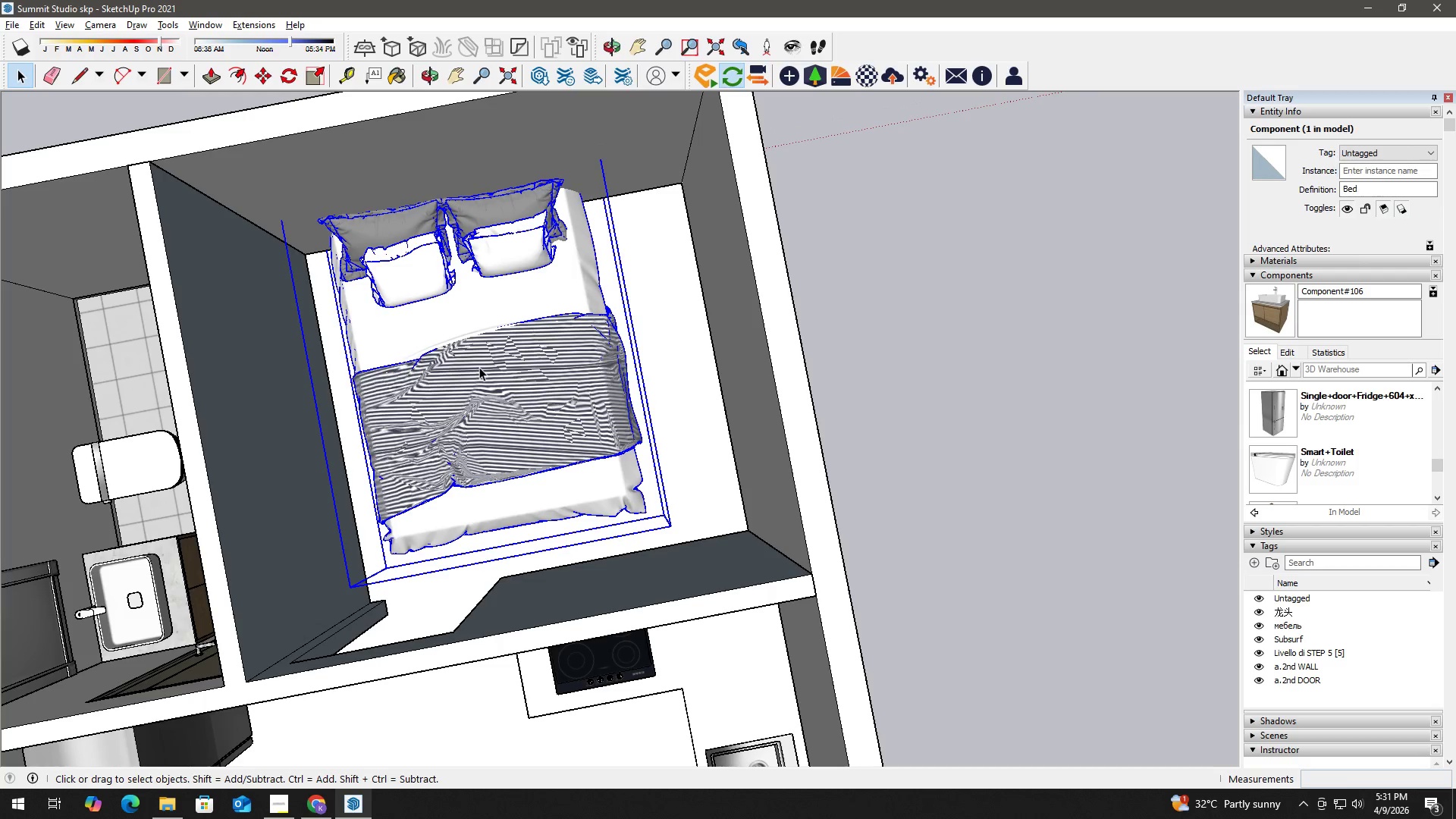 
key(M)
 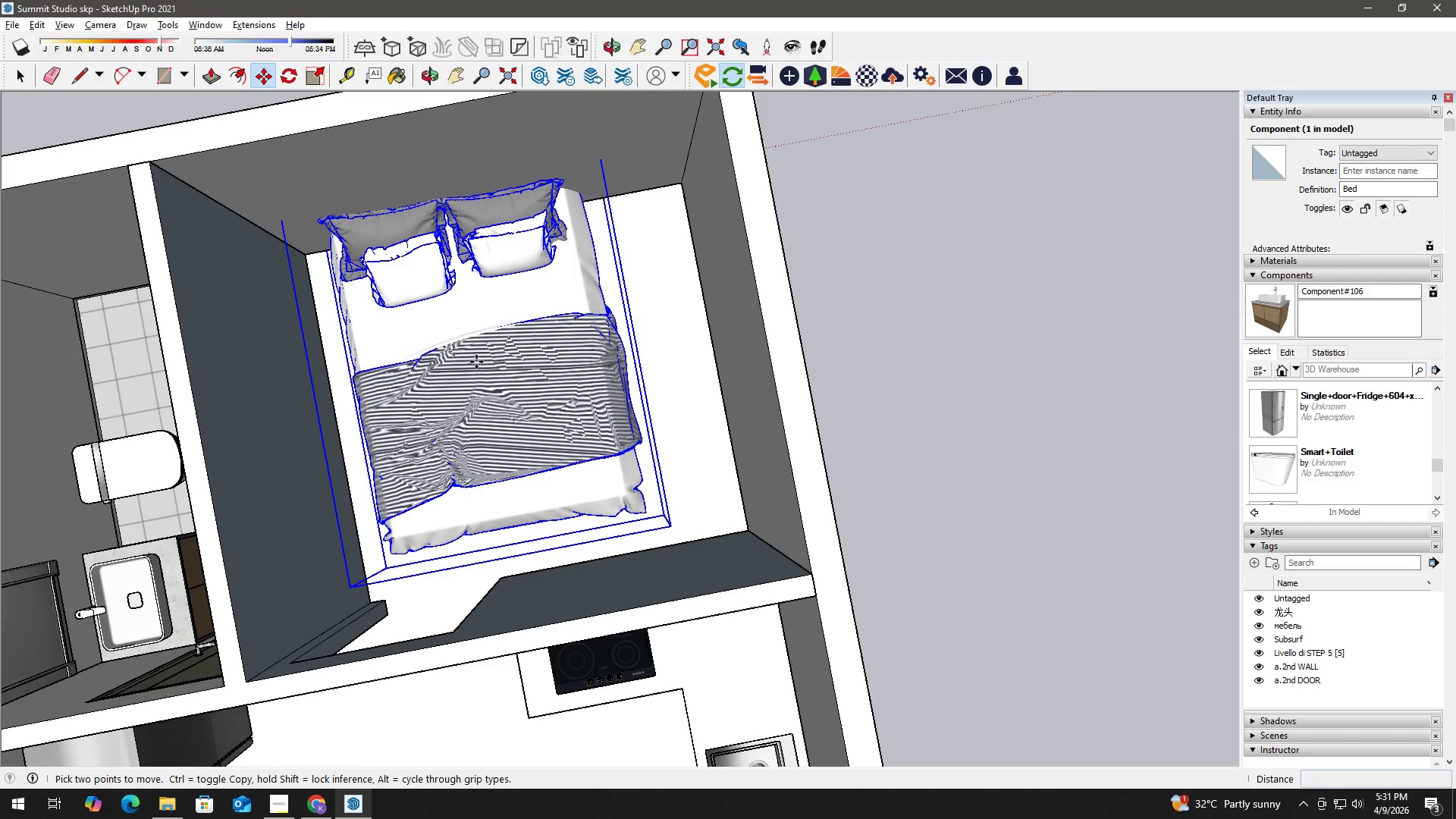 
left_click([476, 362])
 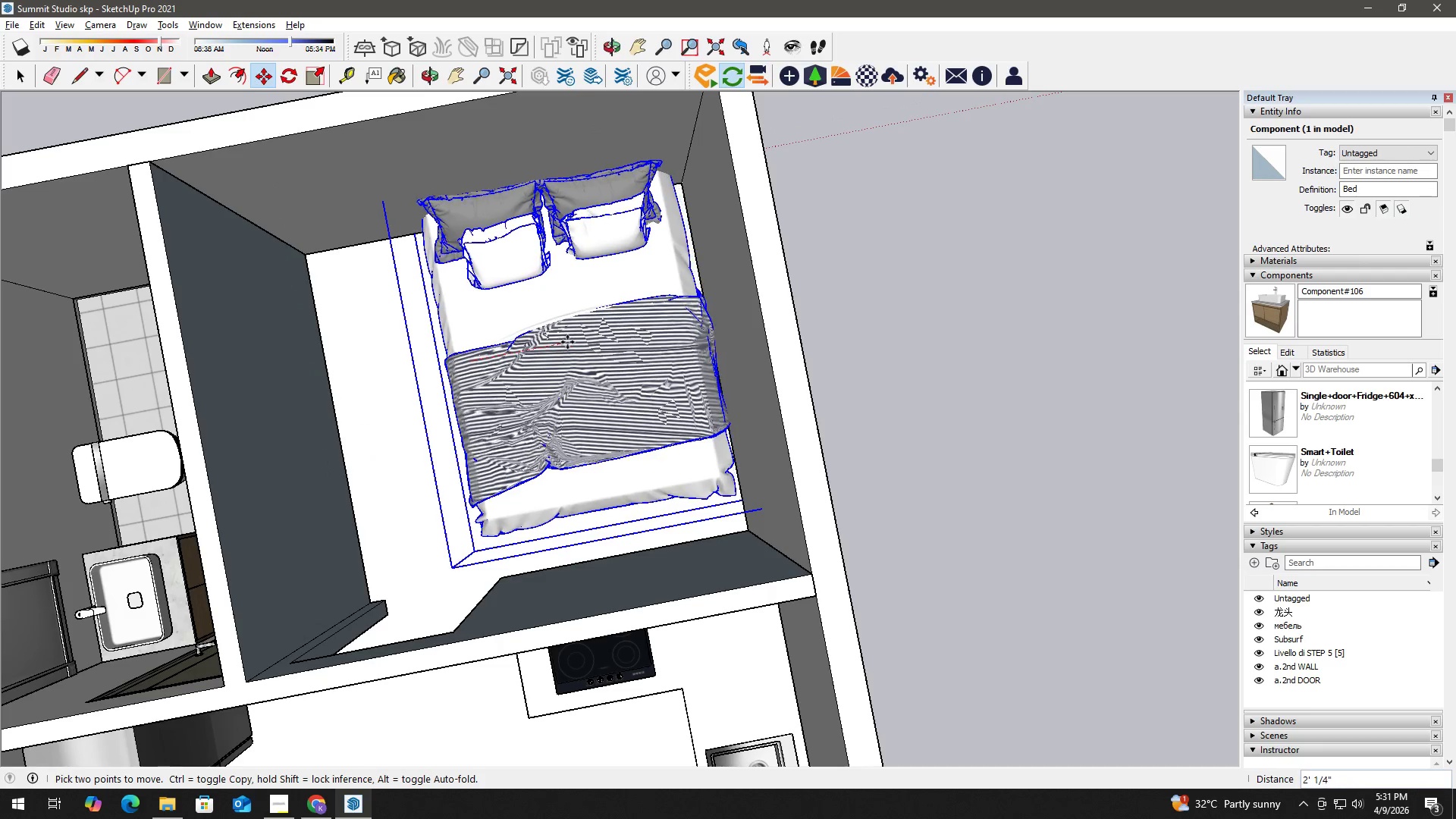 
wait(5.55)
 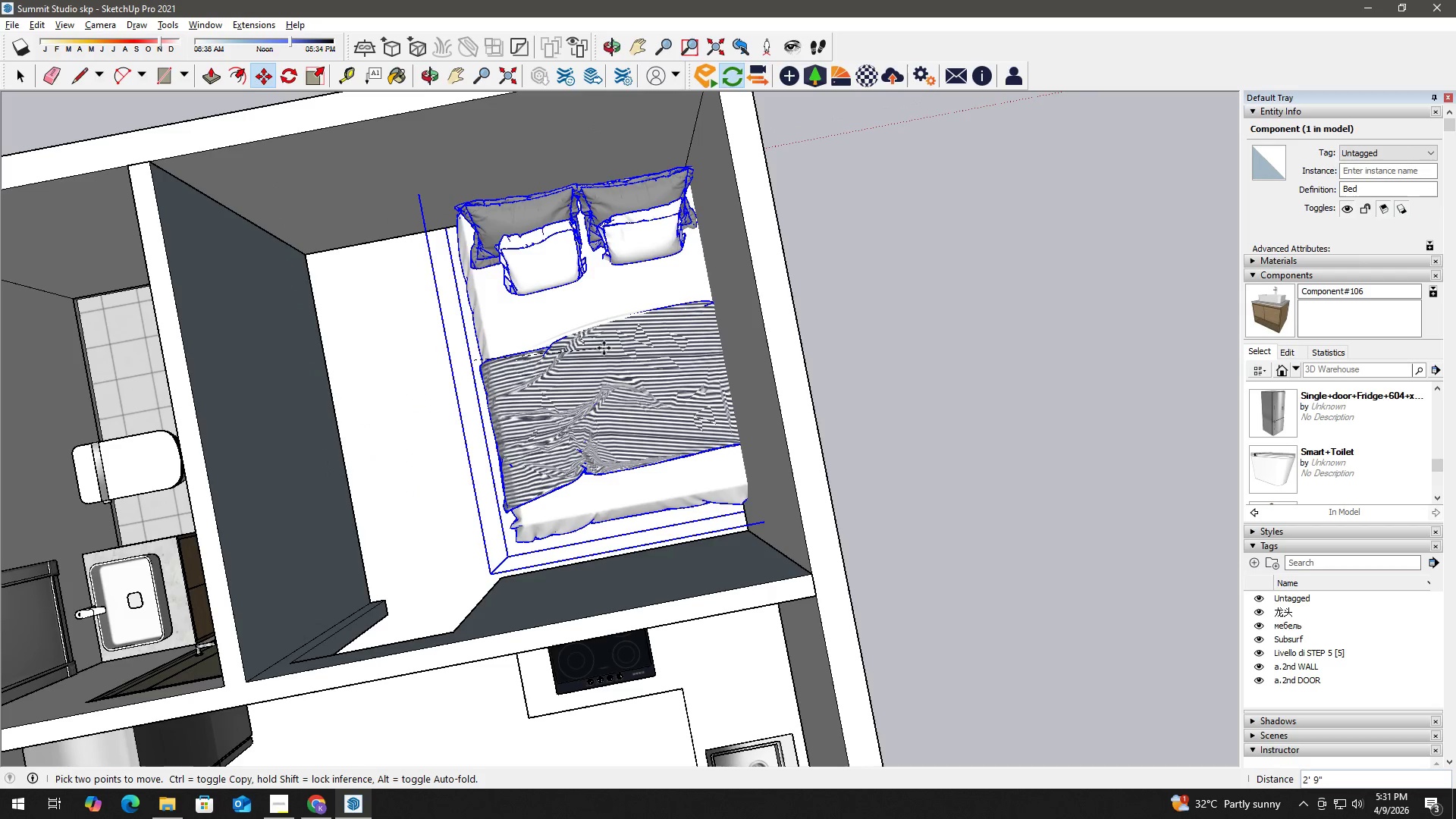 
left_click([567, 342])
 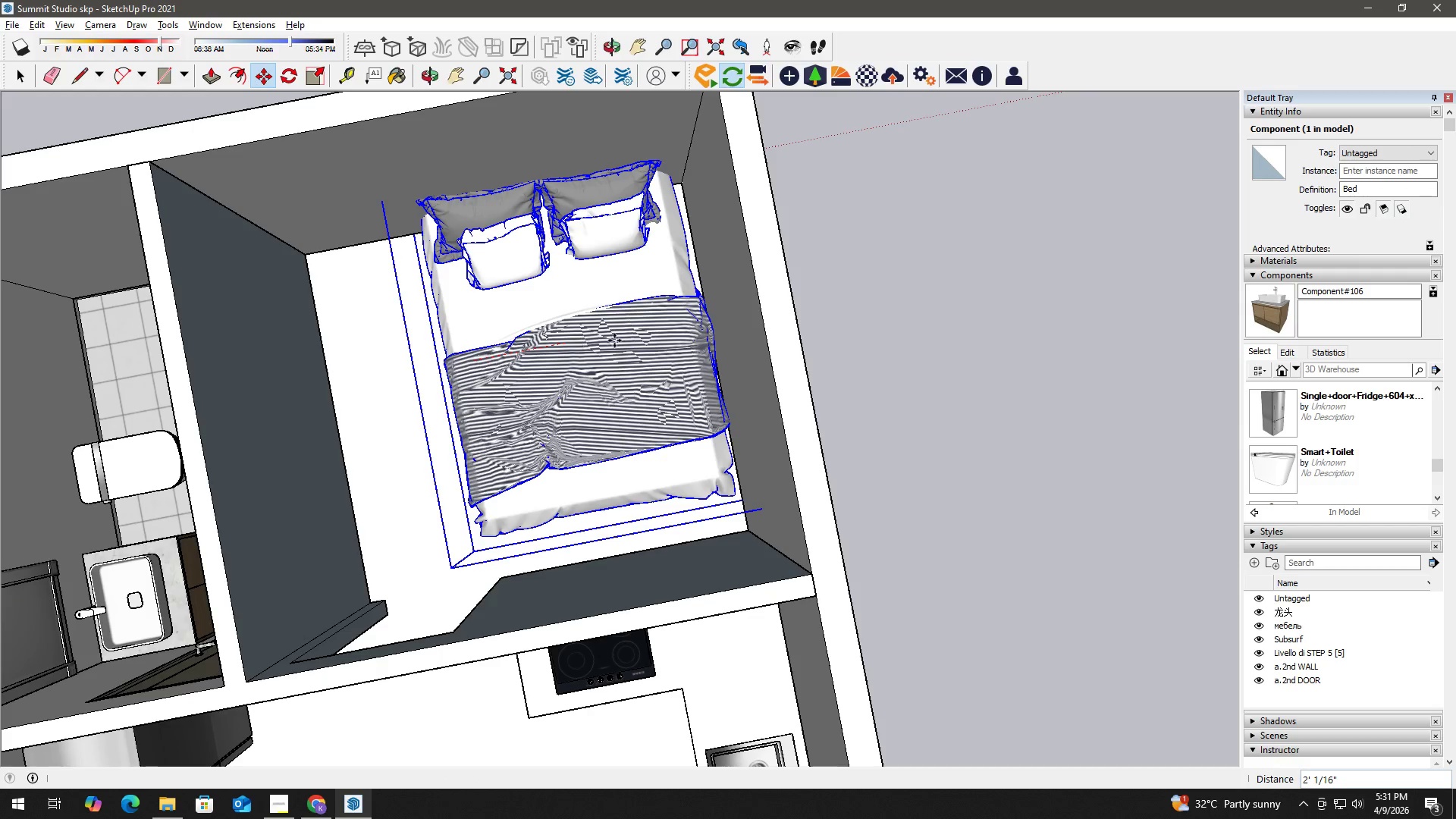 
key(Space)
 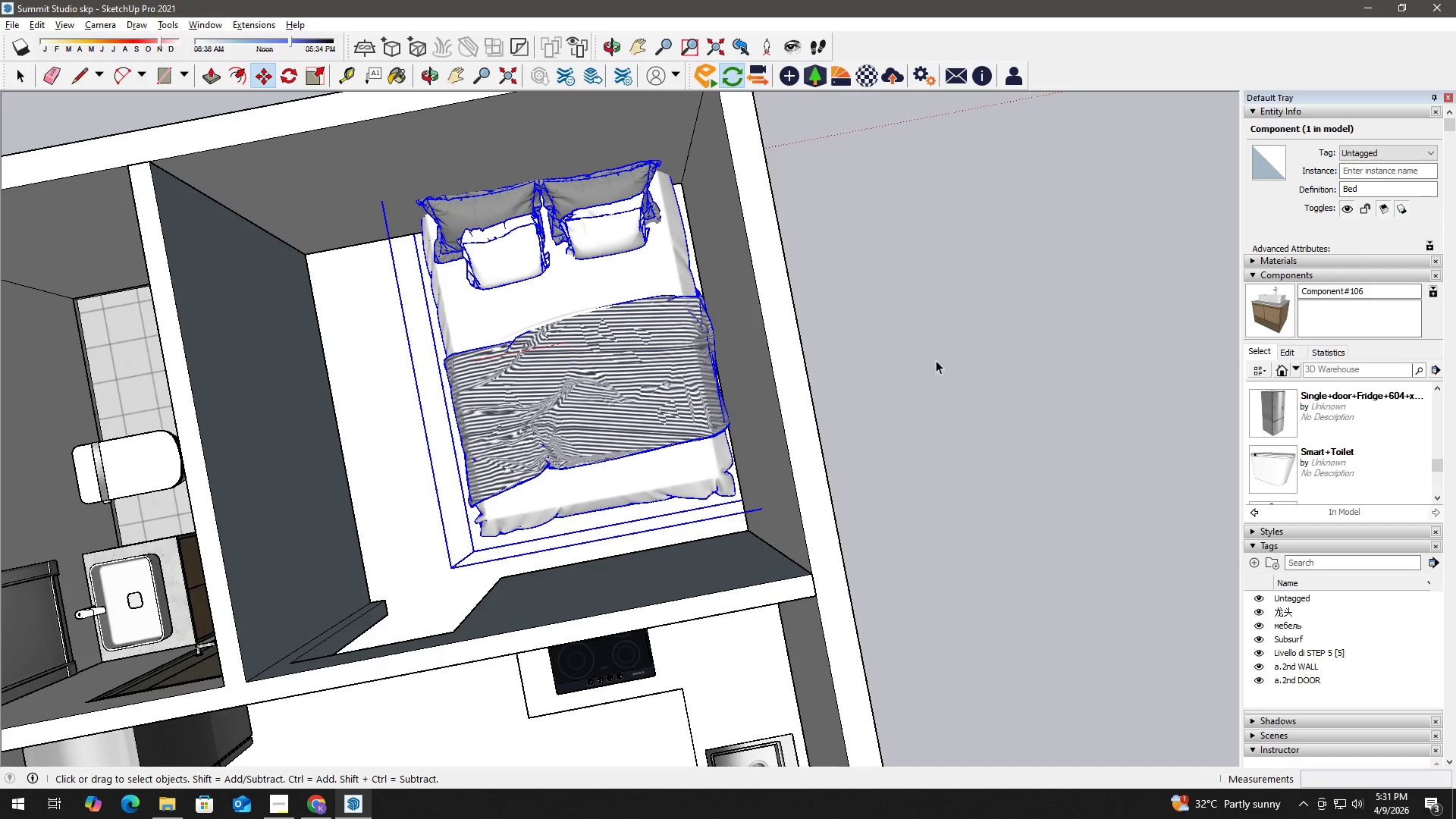 
left_click([936, 359])
 